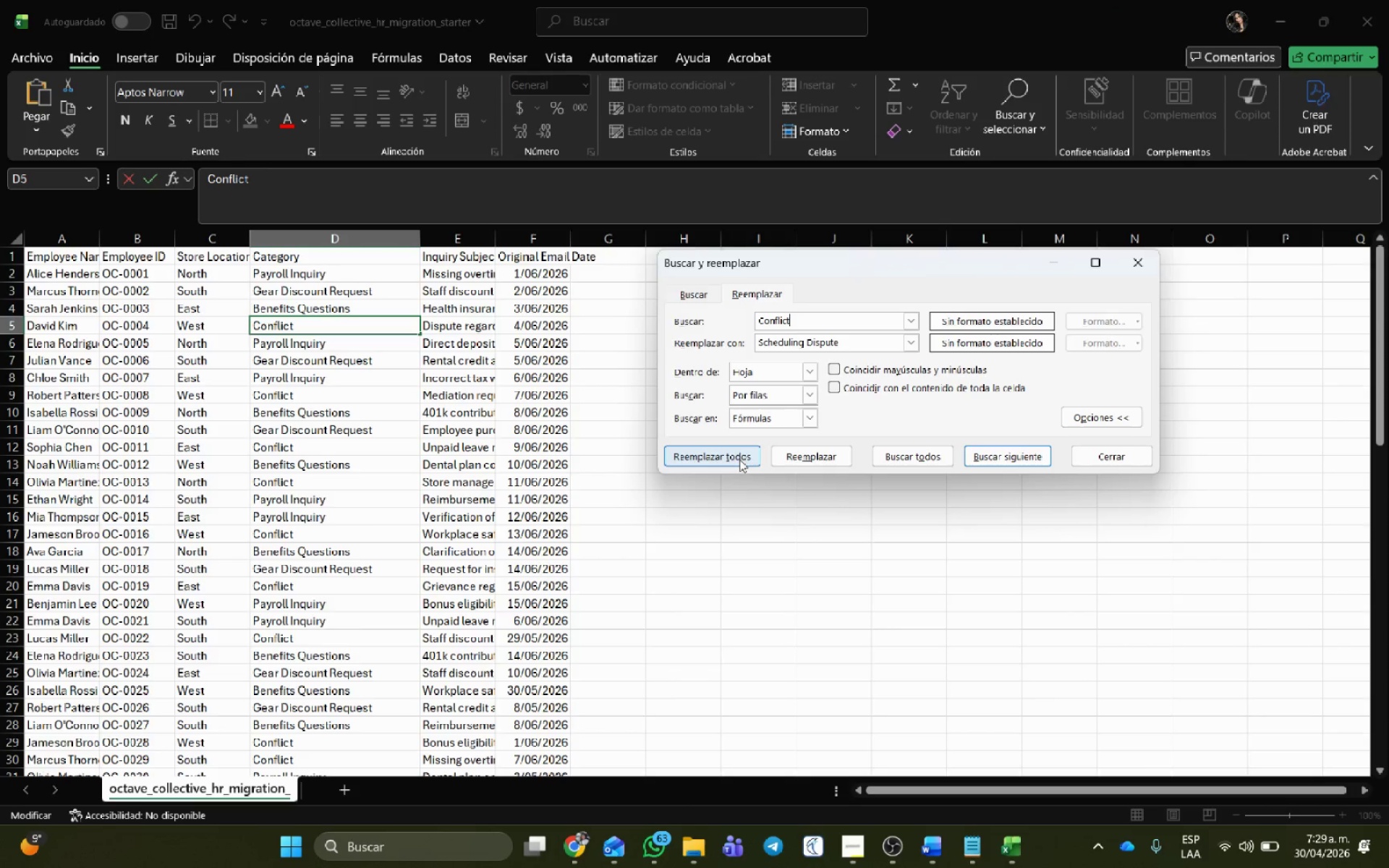 
left_click([739, 459])
 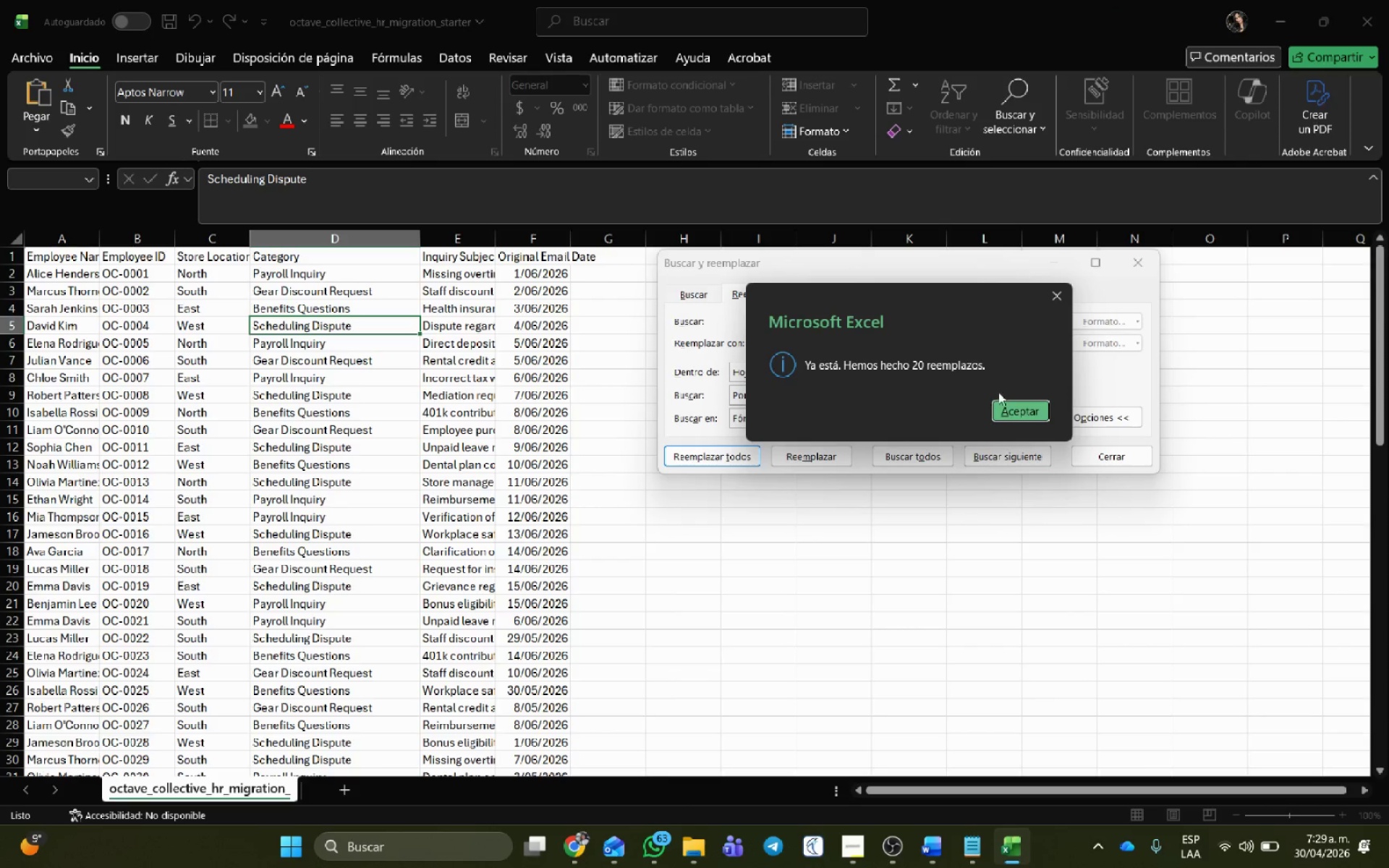 
left_click([1033, 416])
 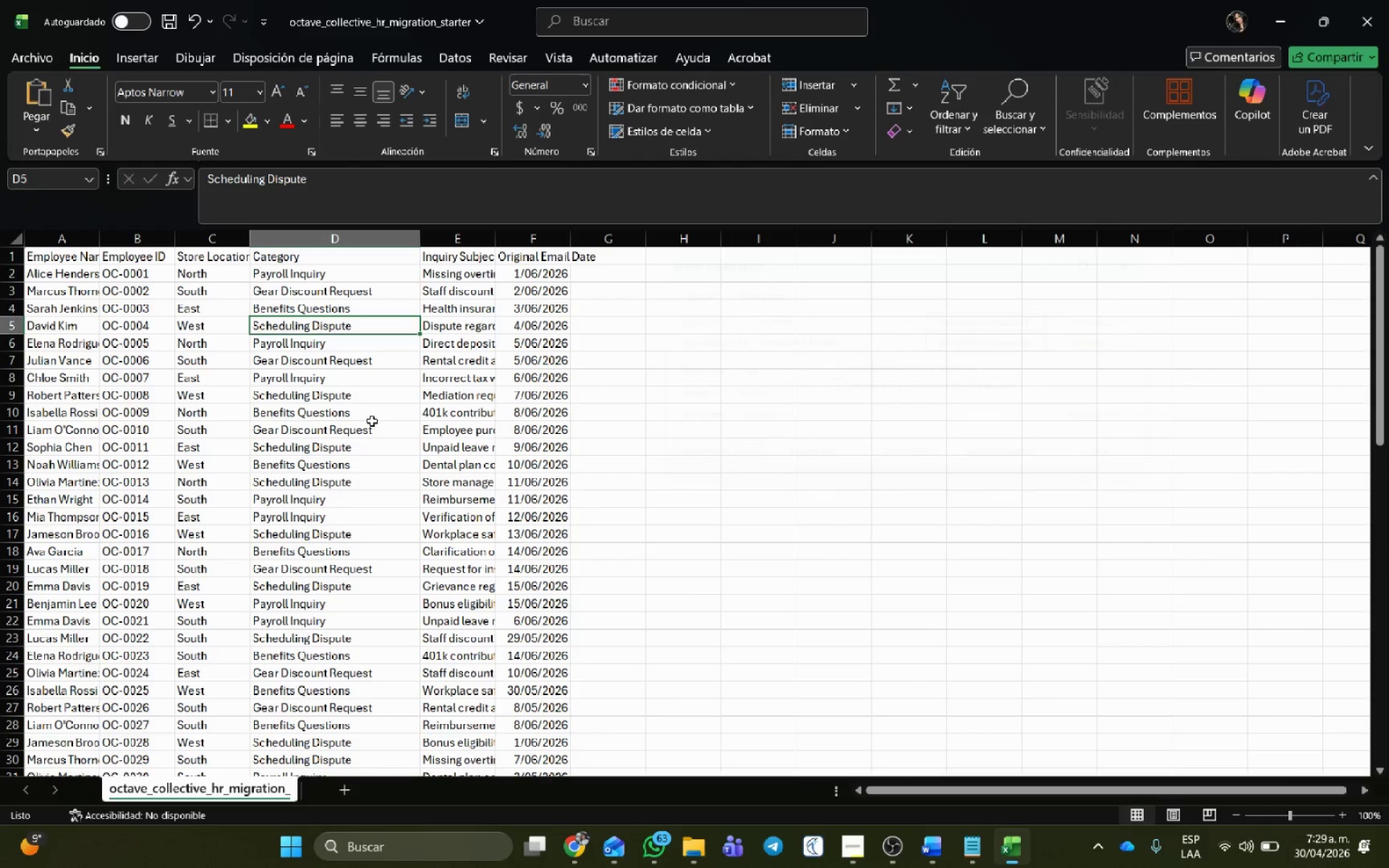 
scroll: coordinate [378, 524], scroll_direction: down, amount: 18.0
 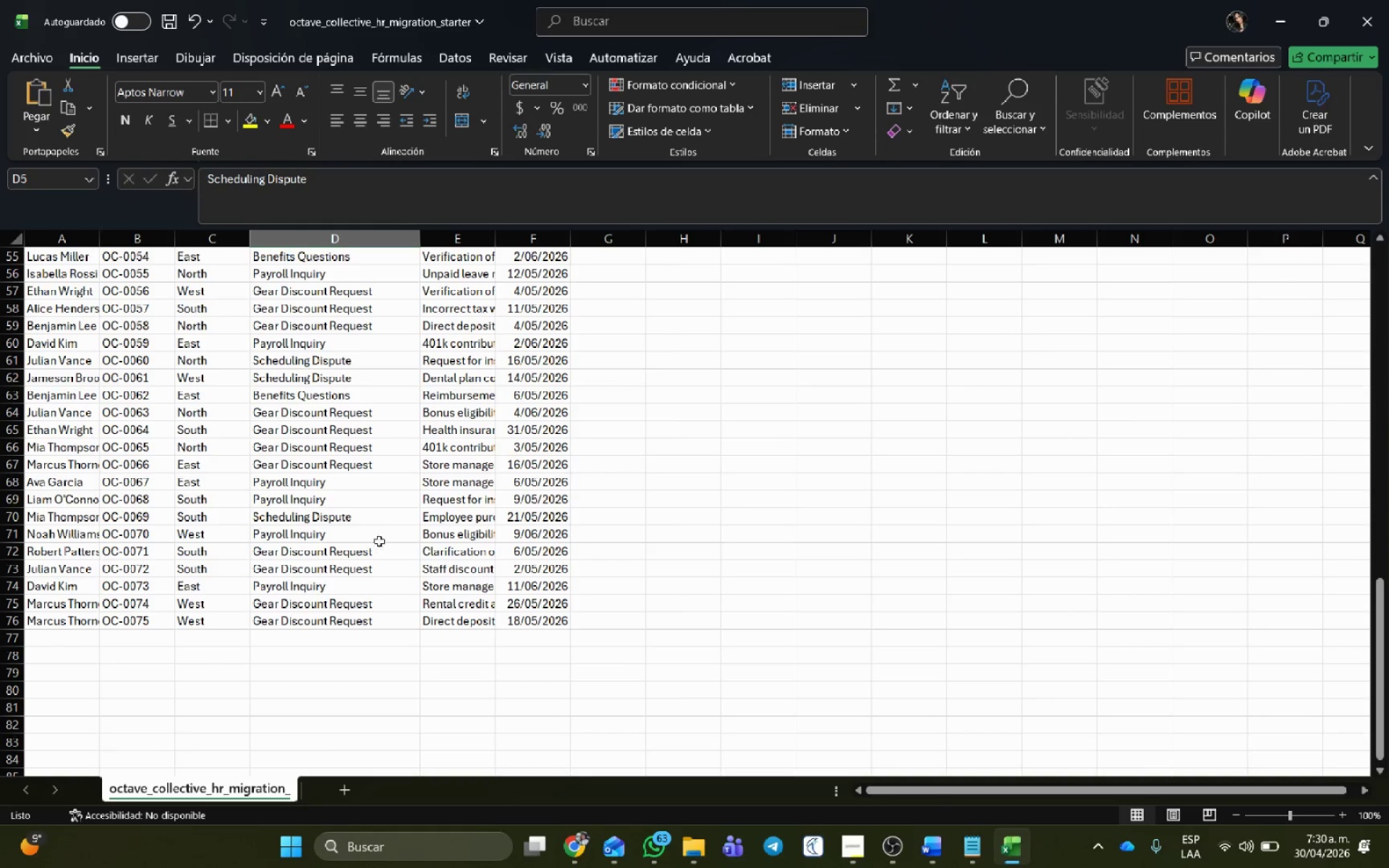 
scroll: coordinate [320, 393], scroll_direction: up, amount: 28.0
 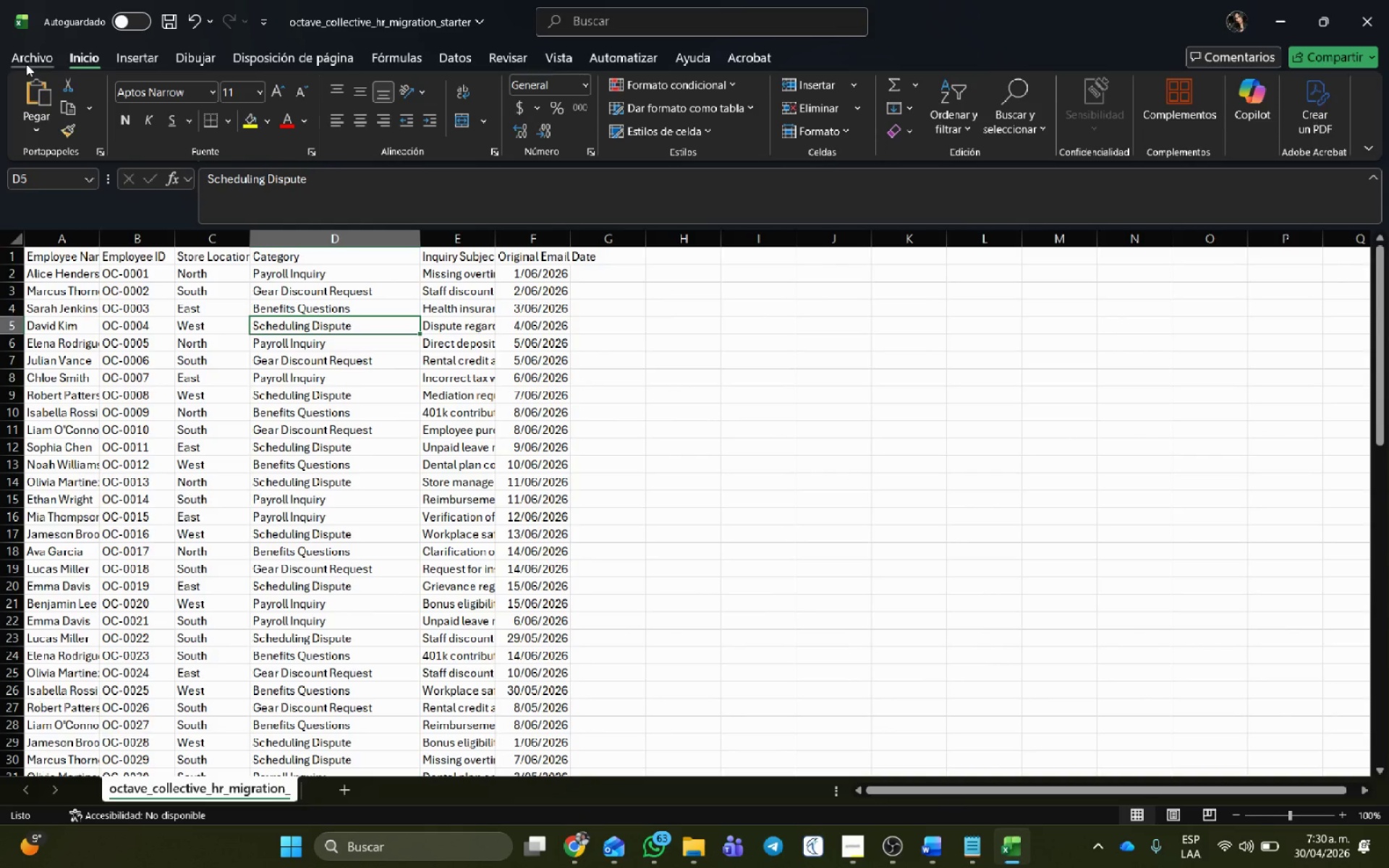 
left_click([27, 55])
 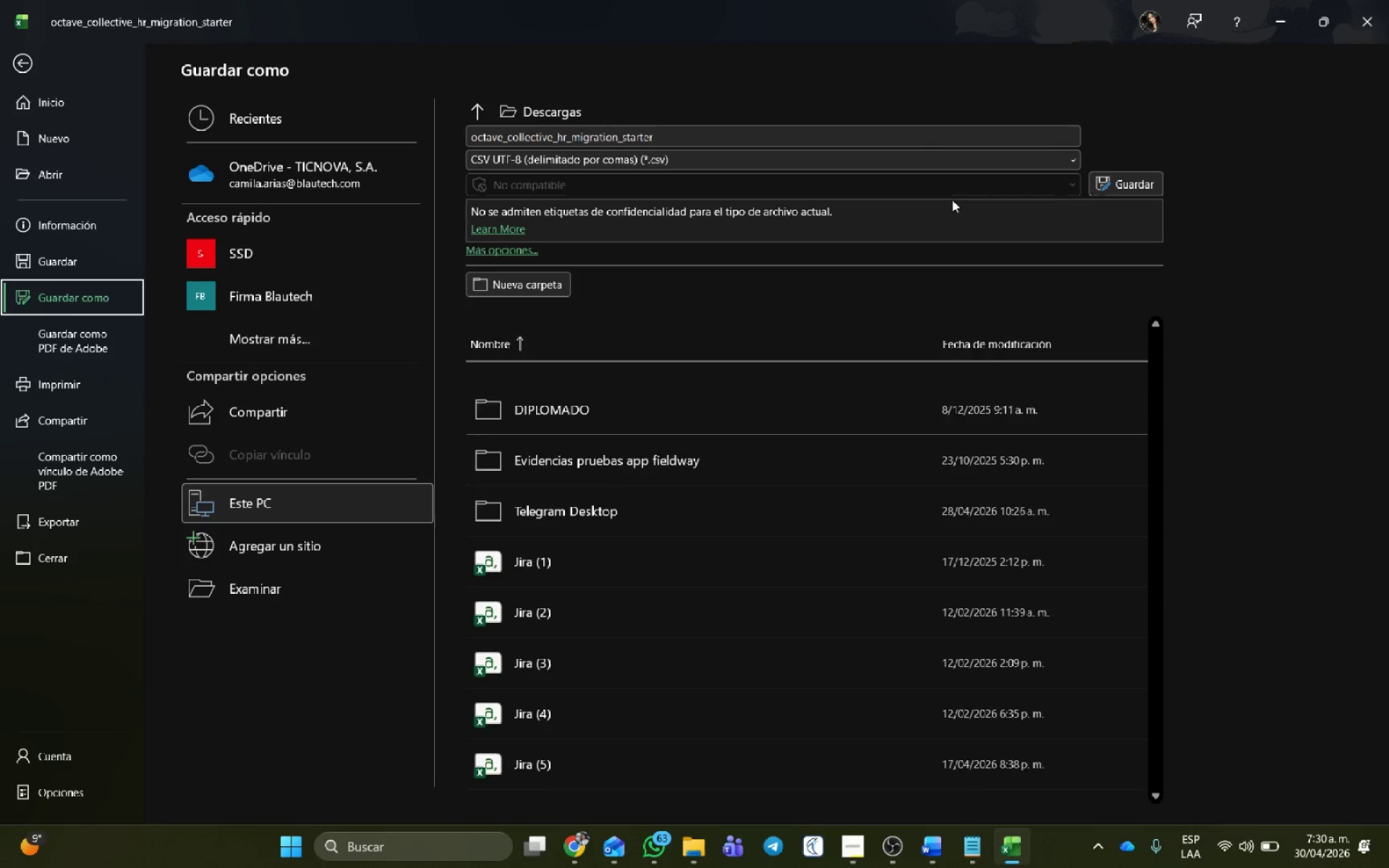 
left_click([1126, 179])
 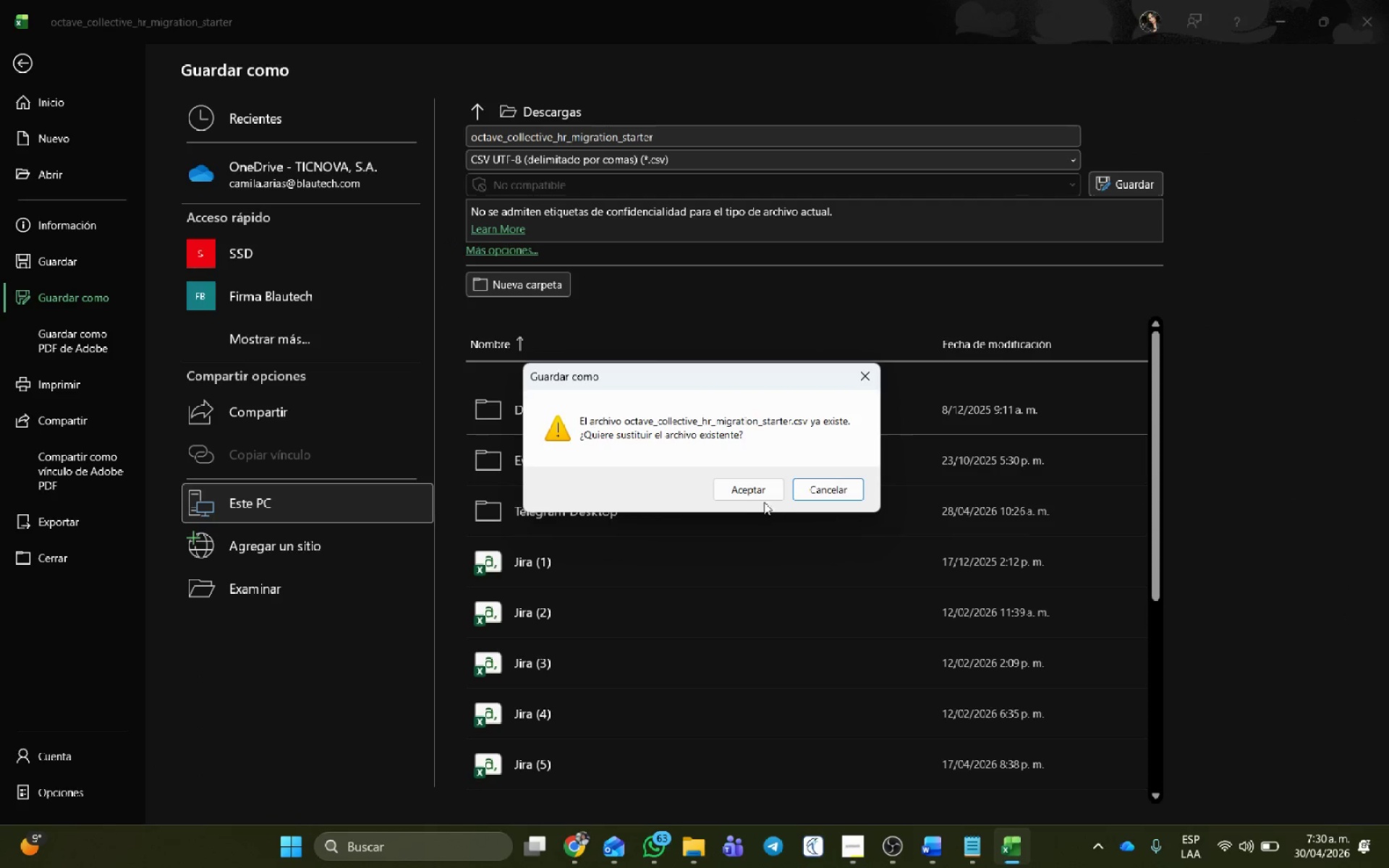 
left_click([755, 488])
 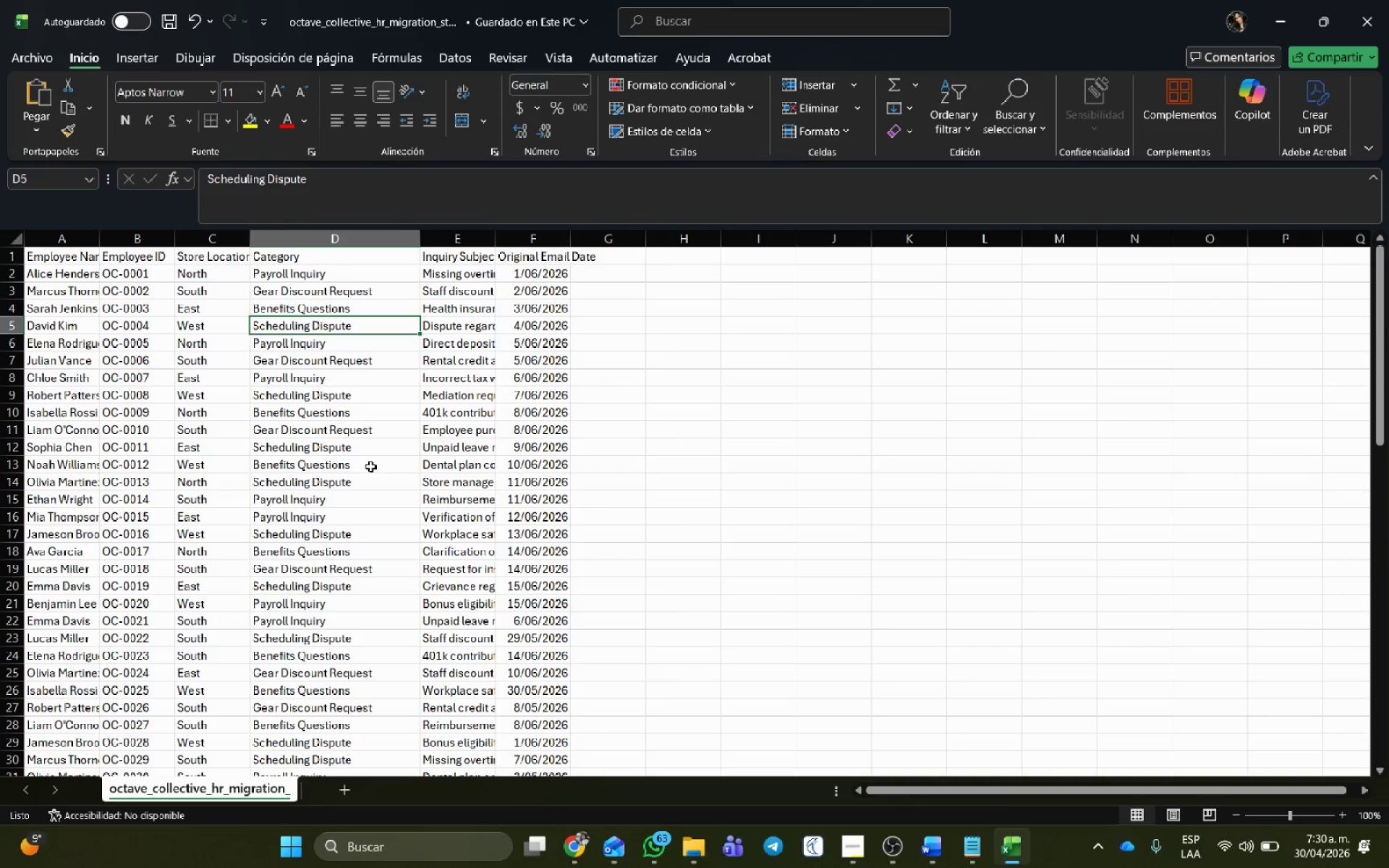 
wait(9.84)
 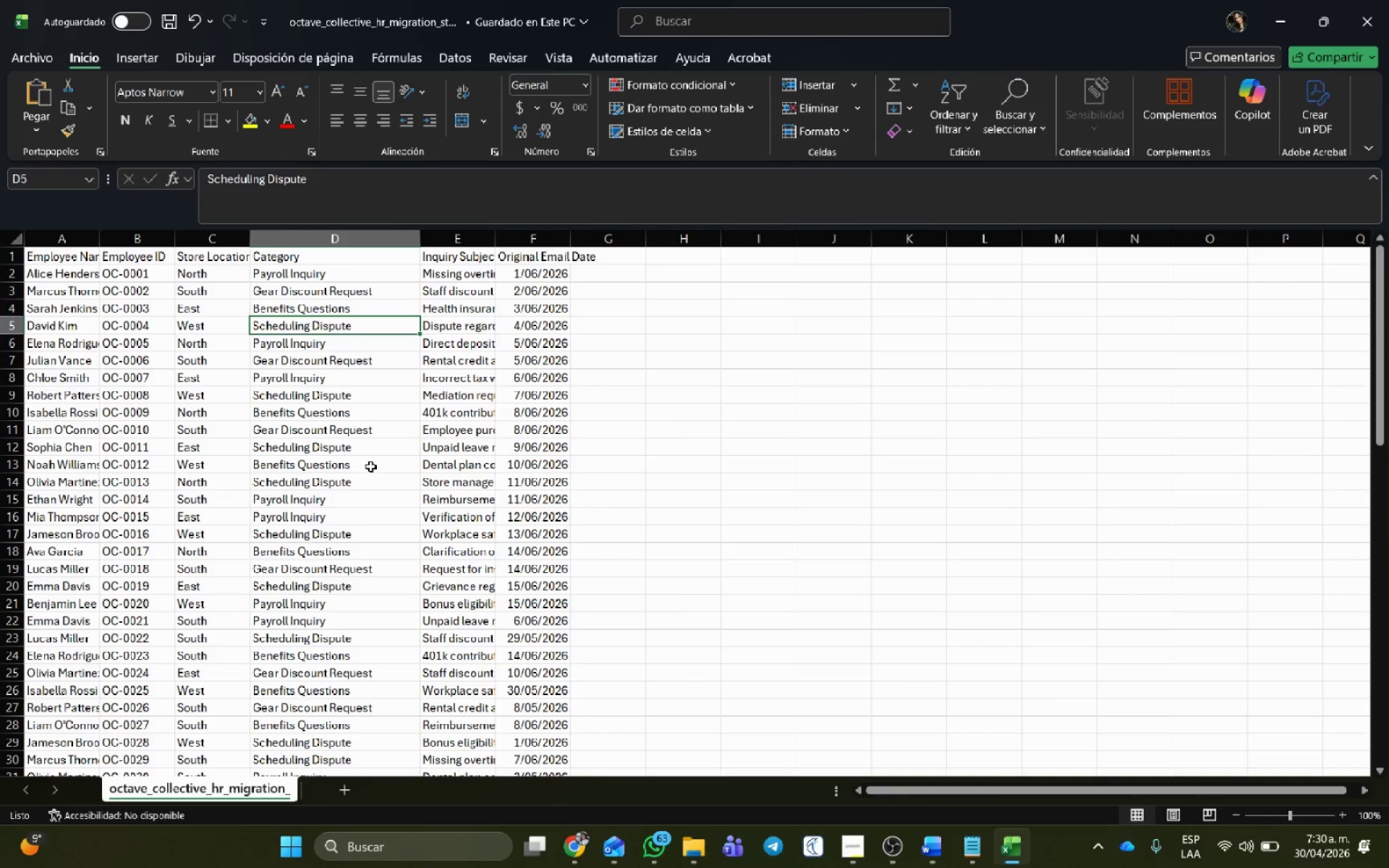 
left_click([585, 843])
 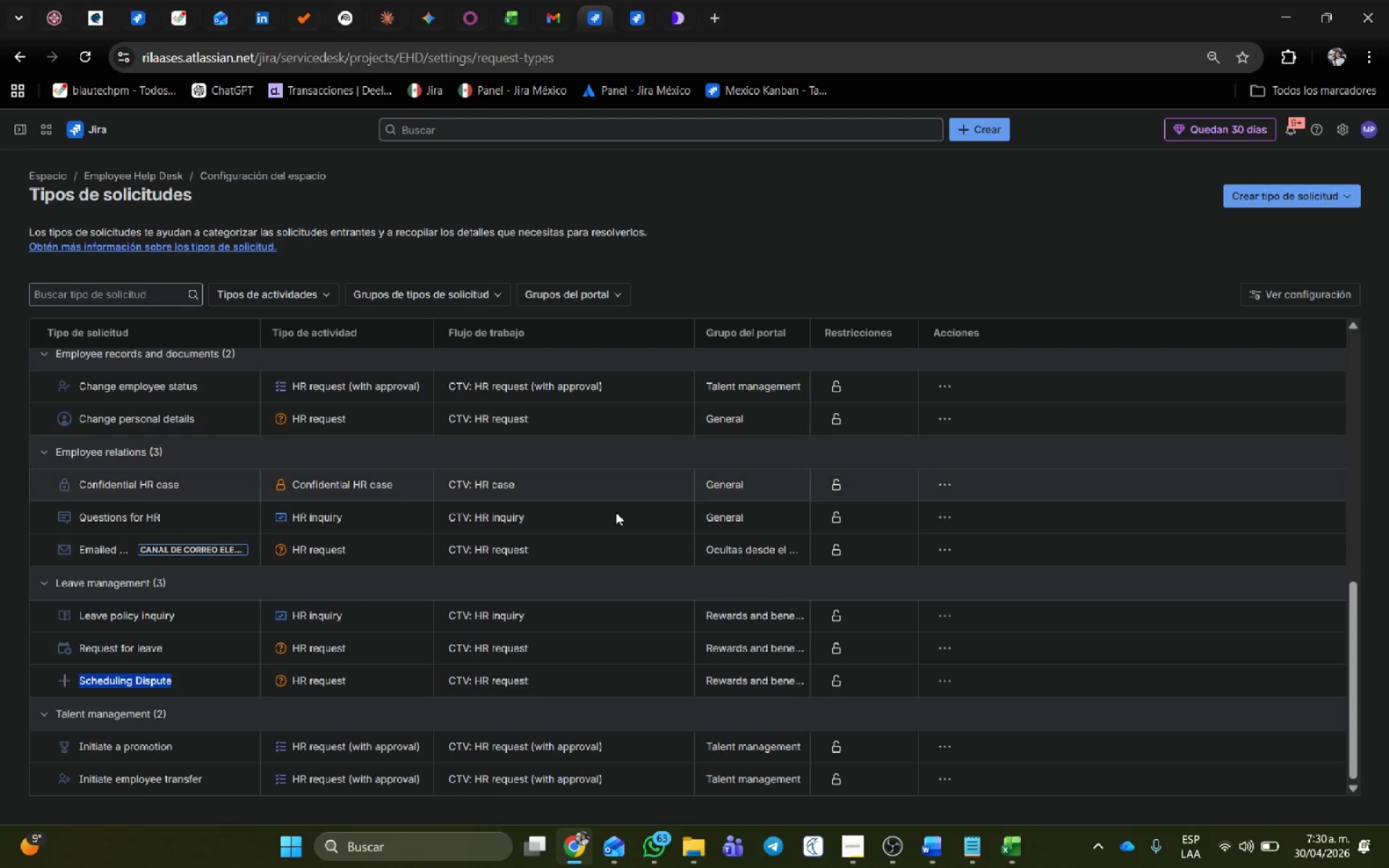 
scroll: coordinate [530, 318], scroll_direction: up, amount: 4.0
 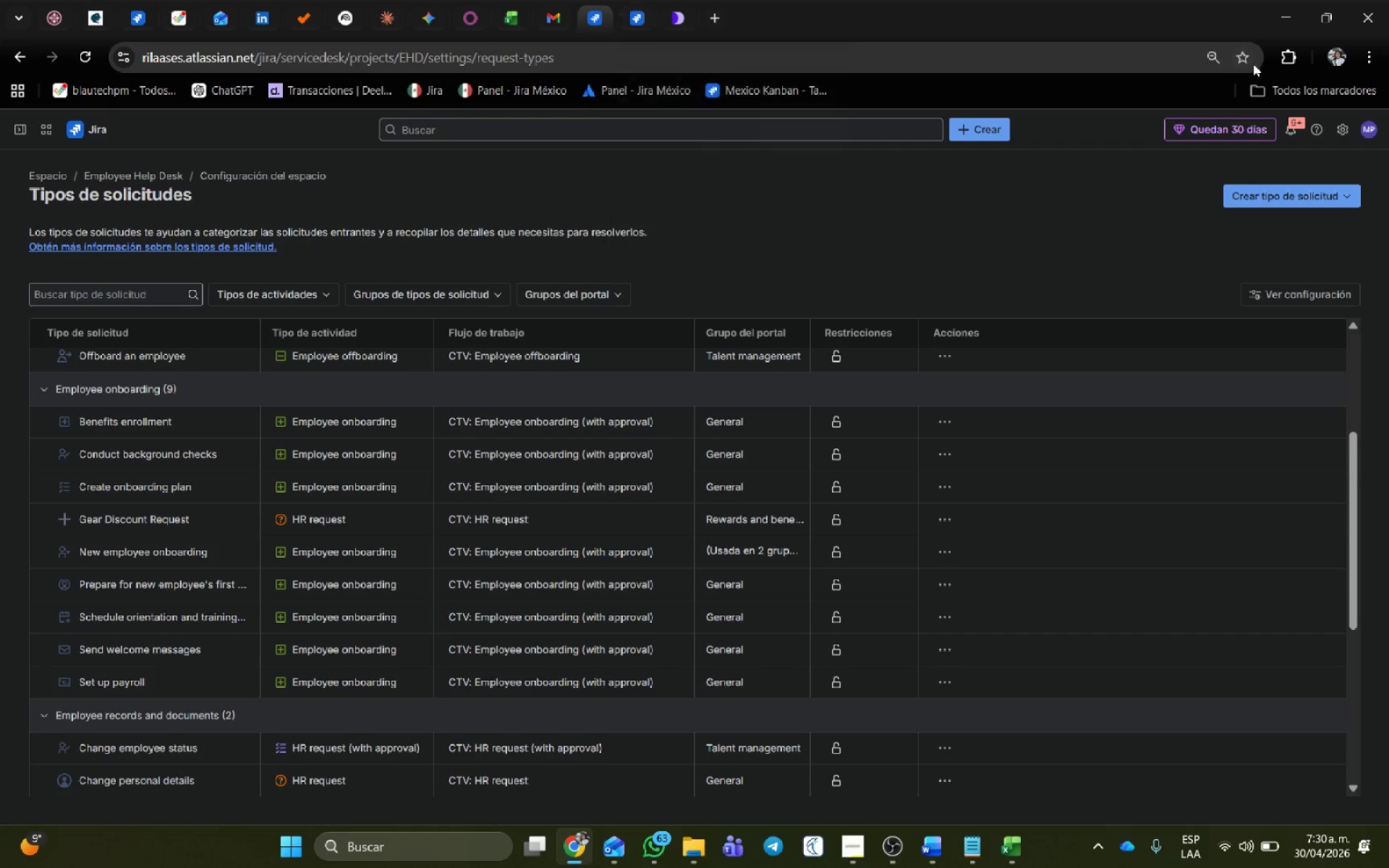 
left_click([1341, 132])
 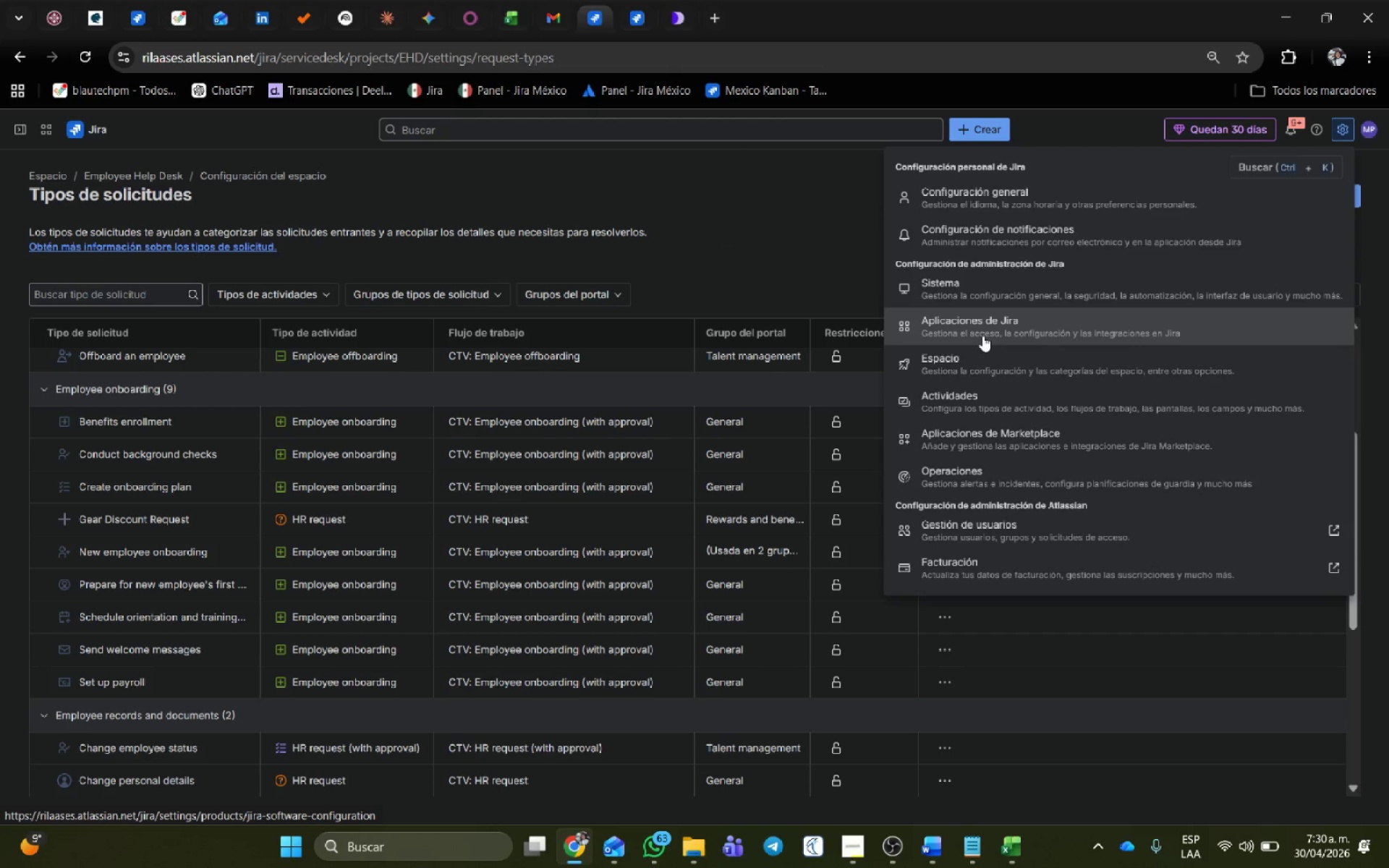 
left_click([977, 290])
 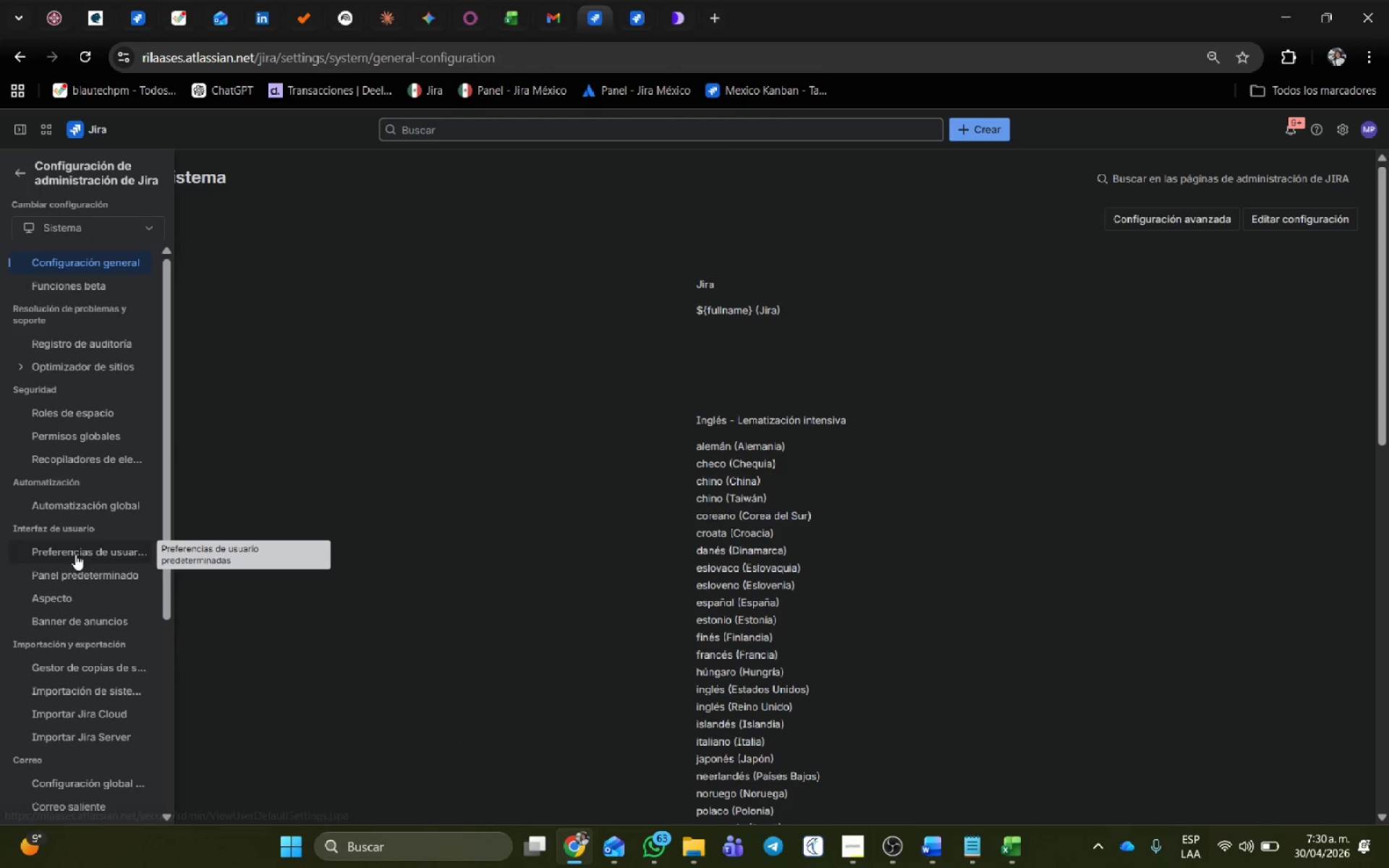 
left_click([106, 692])
 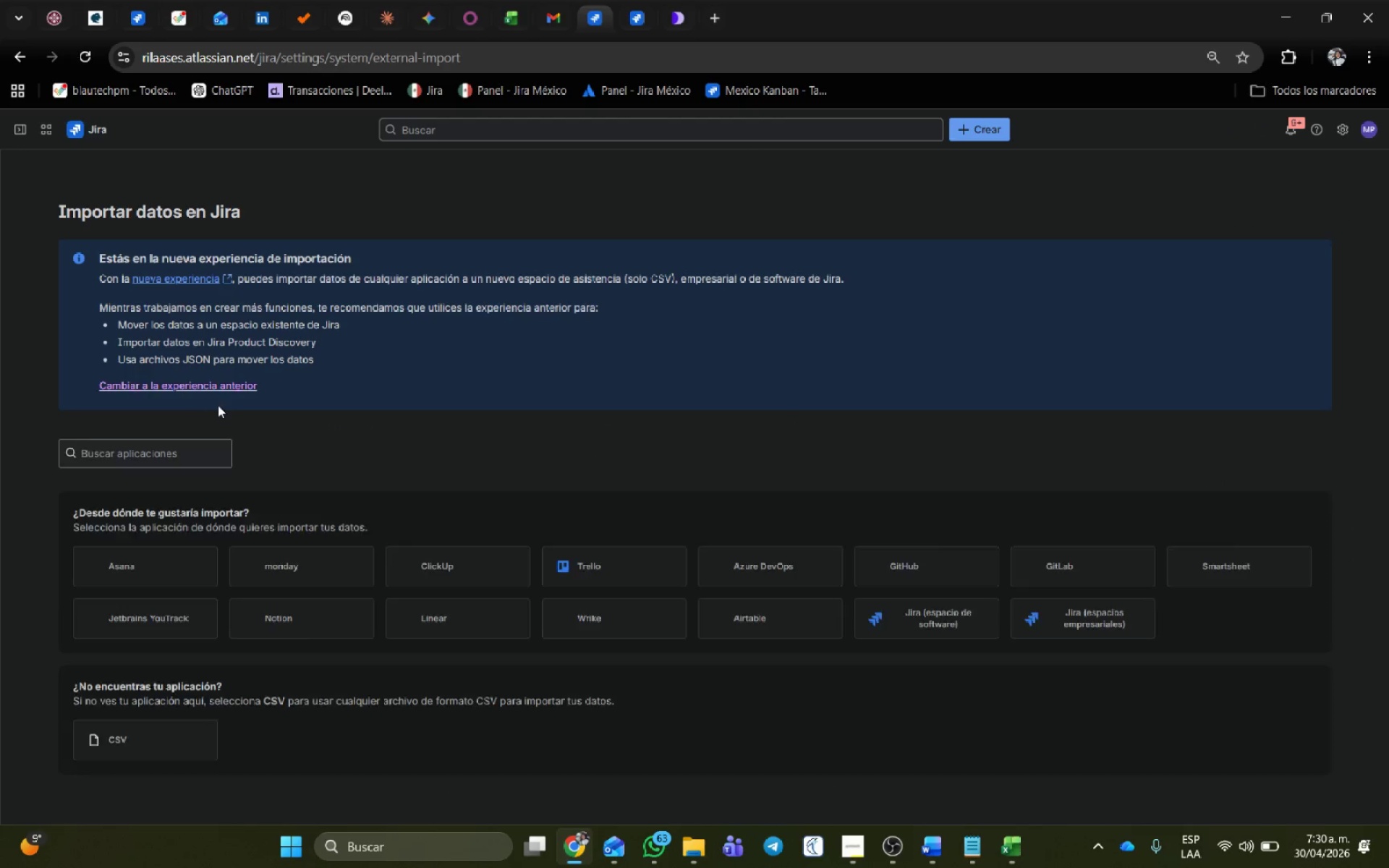 
left_click([215, 381])
 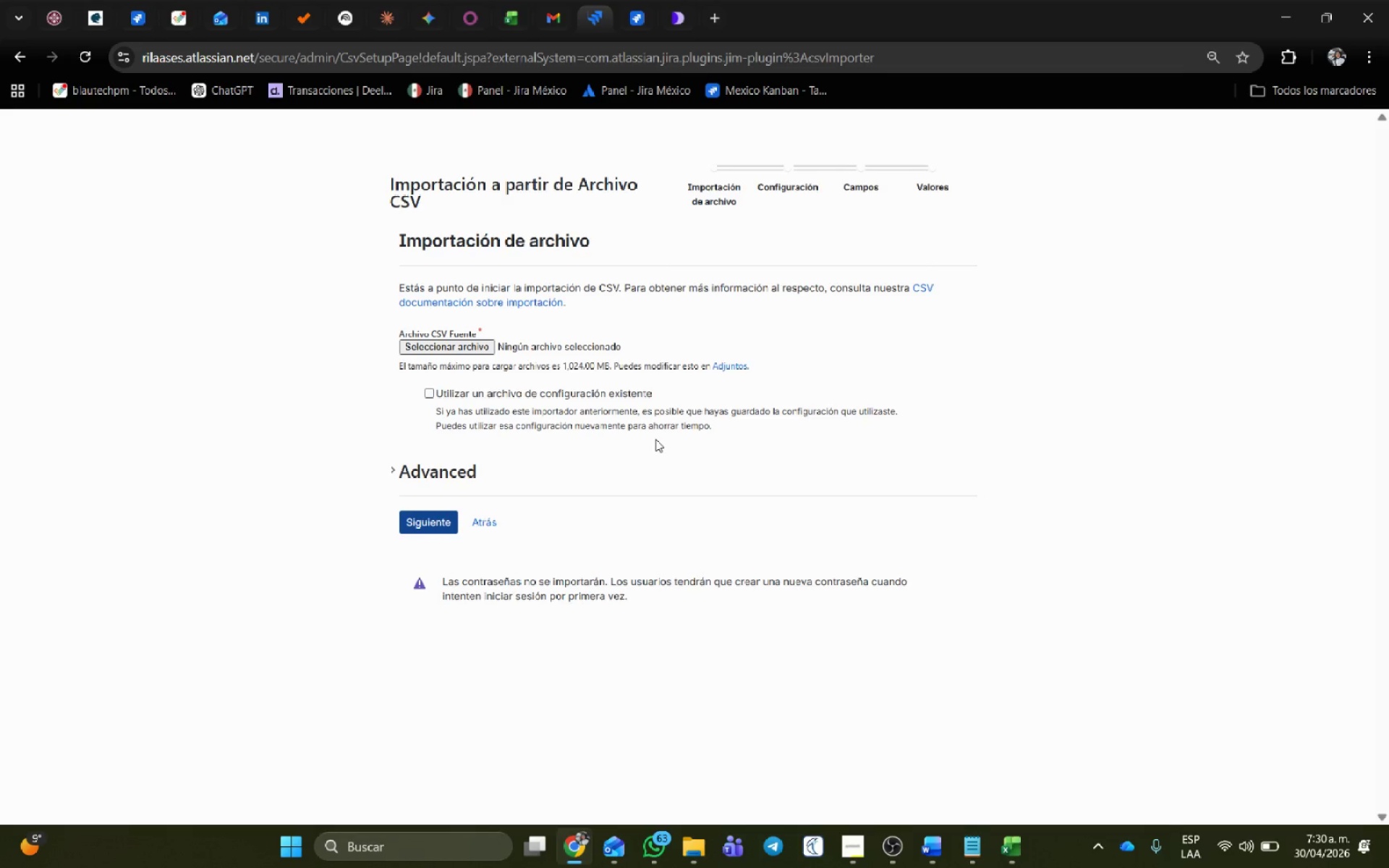 
wait(6.61)
 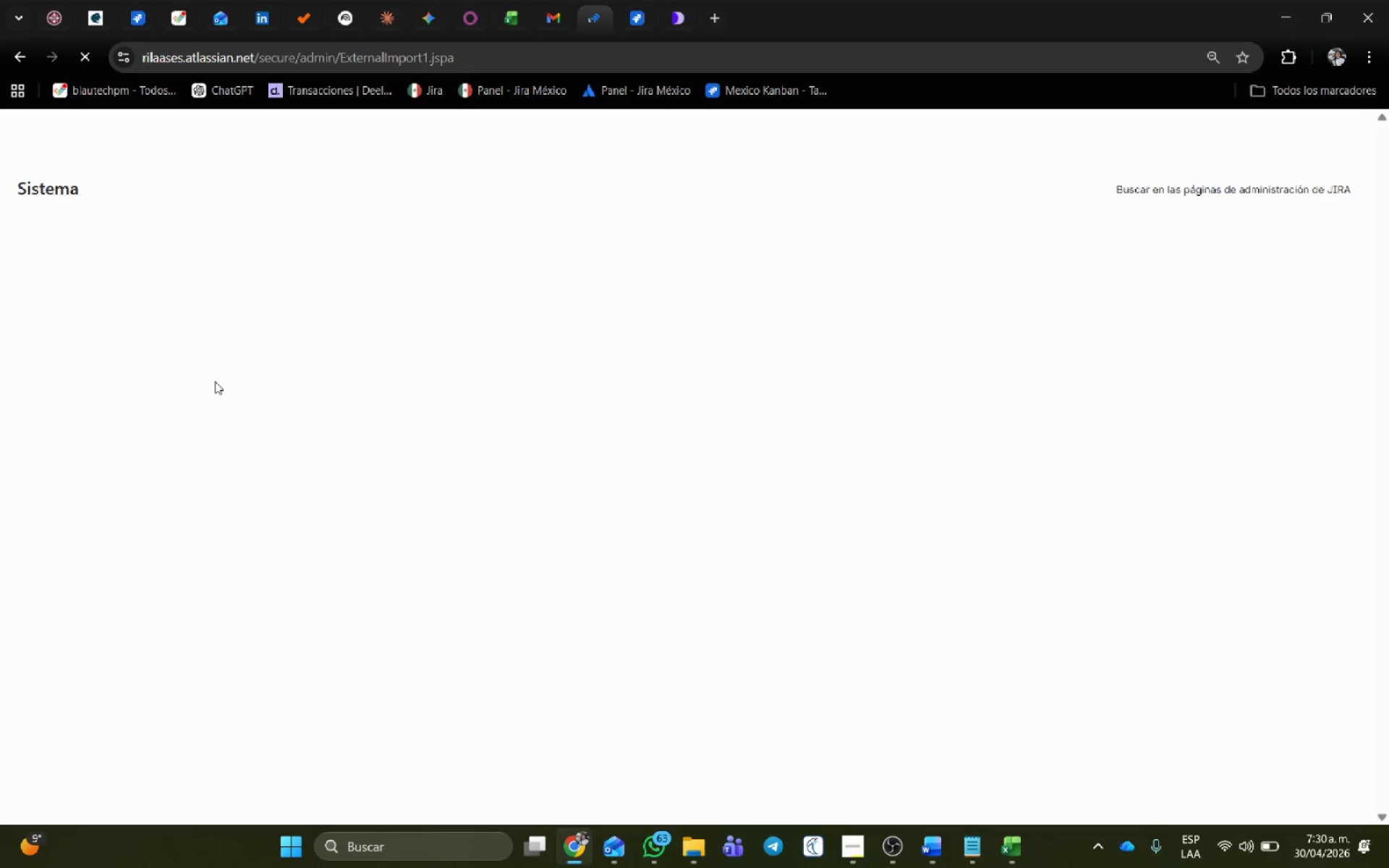 
left_click([517, 354])
 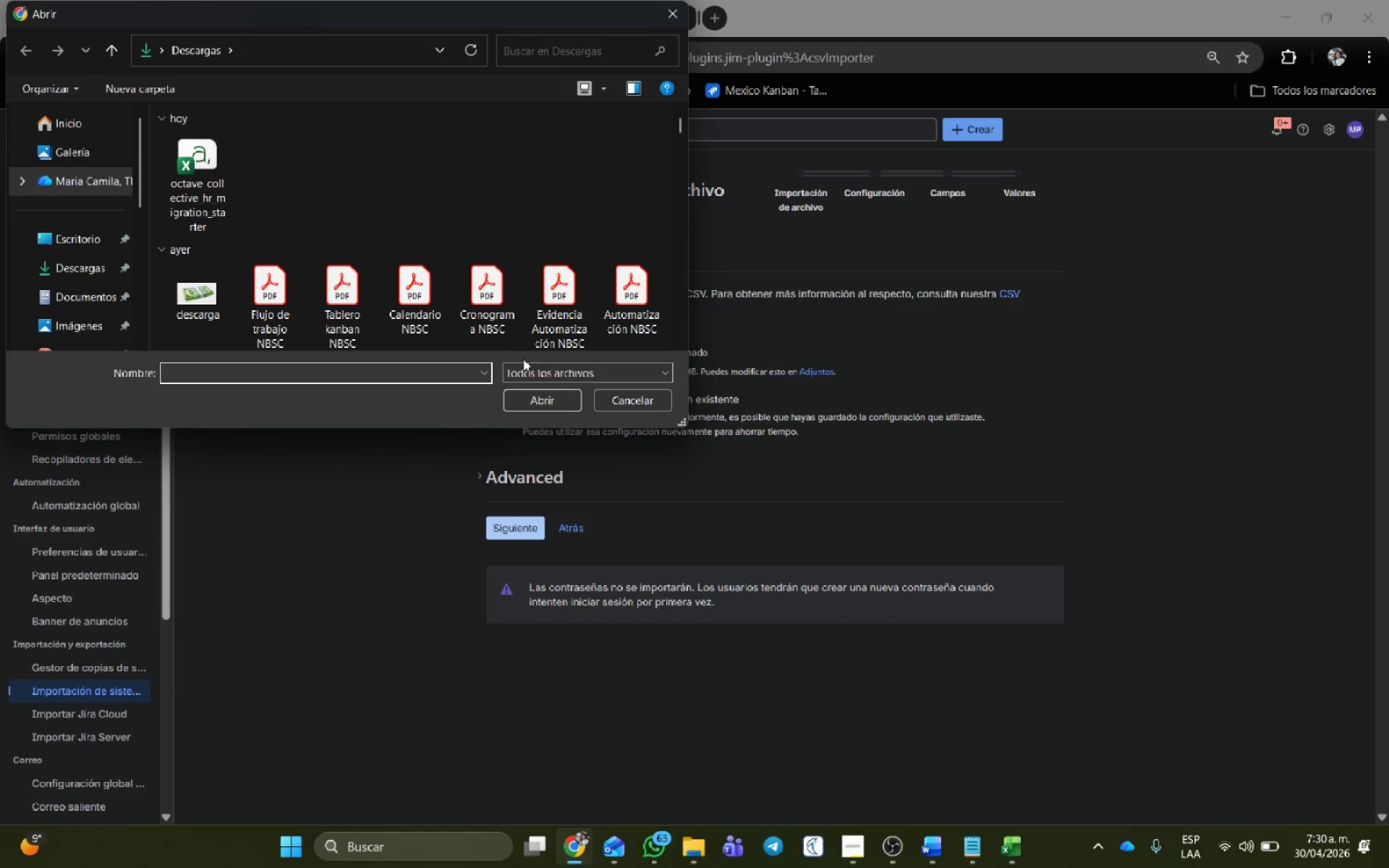 
wait(6.16)
 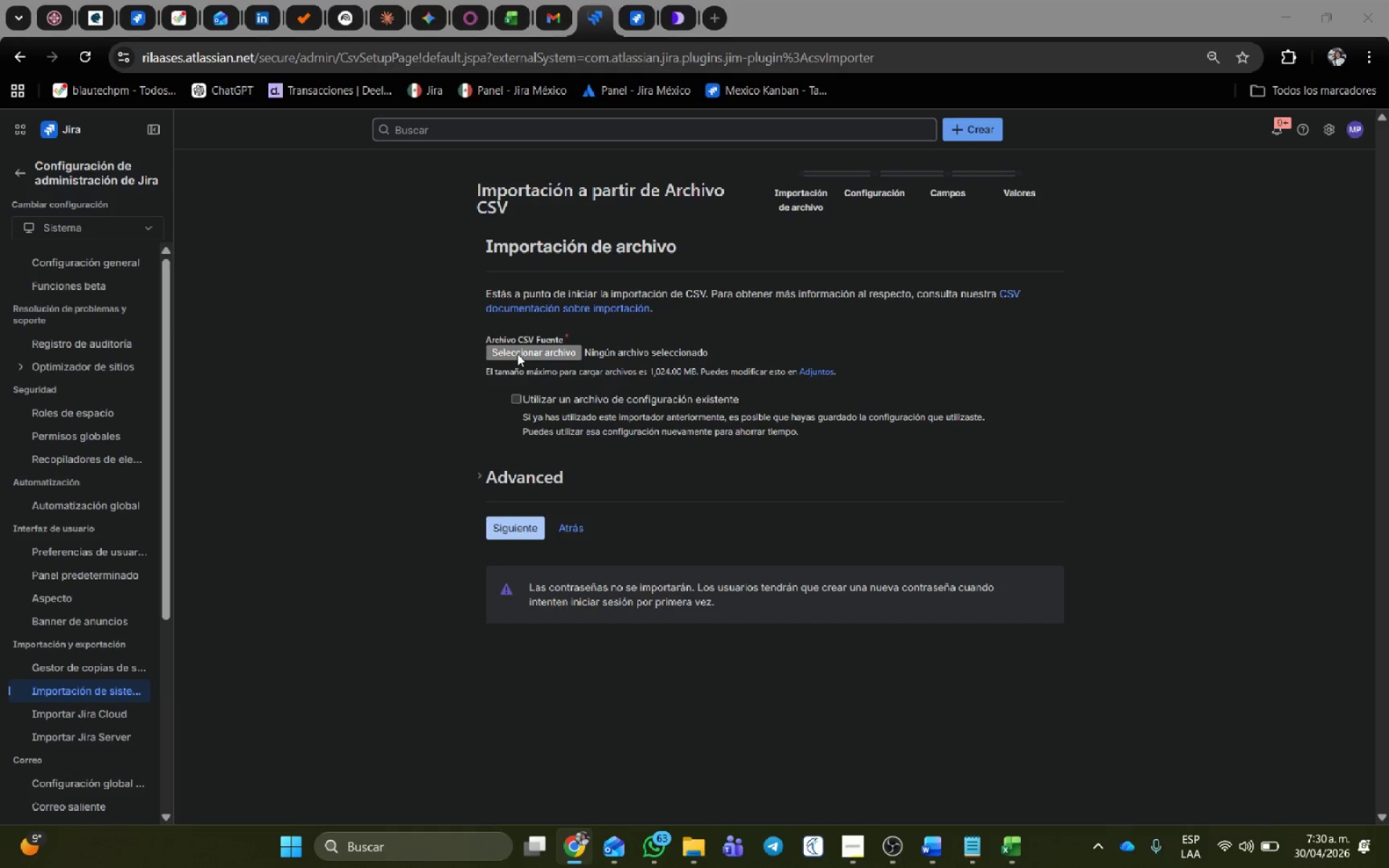 
left_click([209, 164])
 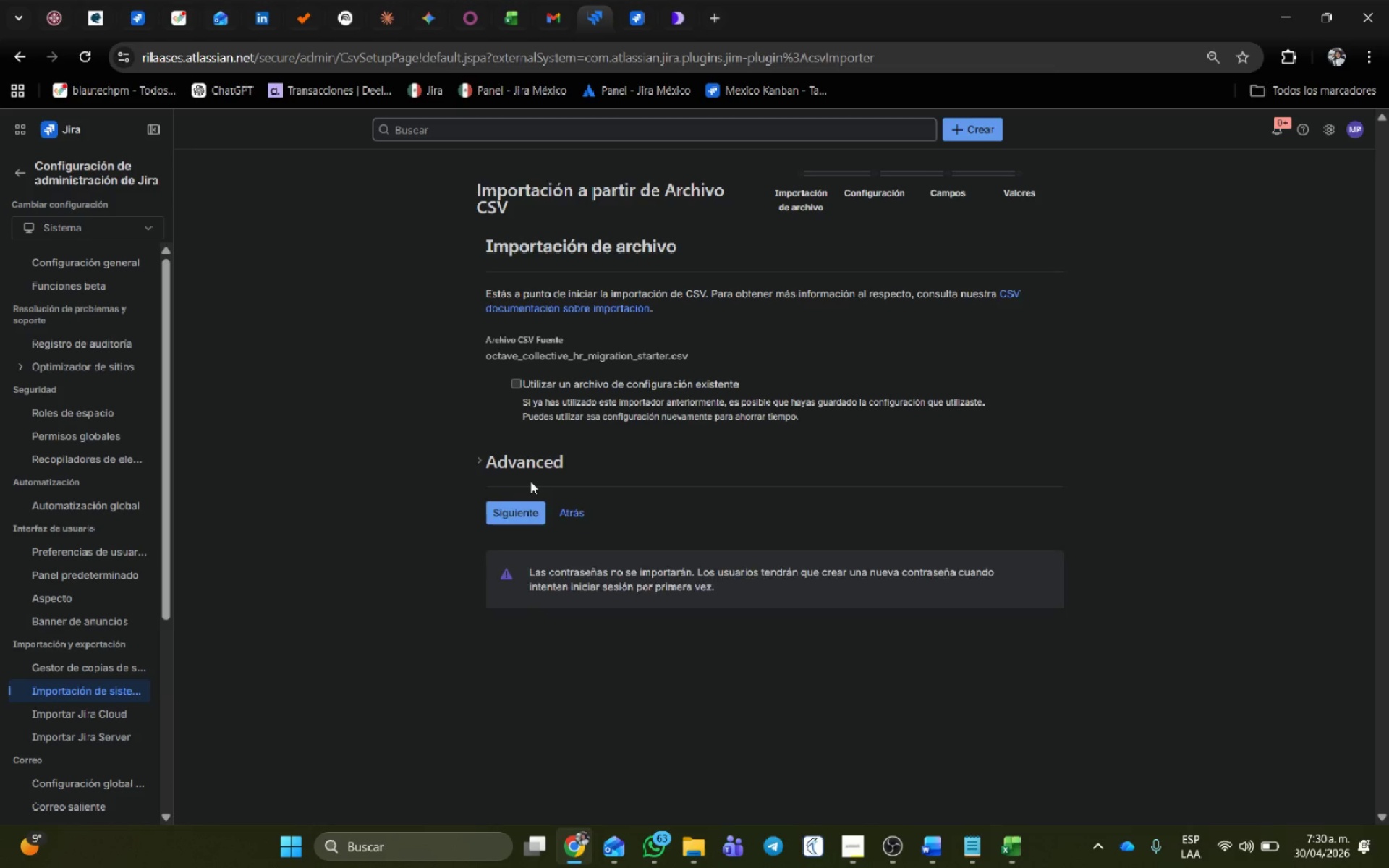 
left_click_drag(start_coordinate=[529, 621], to_coordinate=[255, 613])
 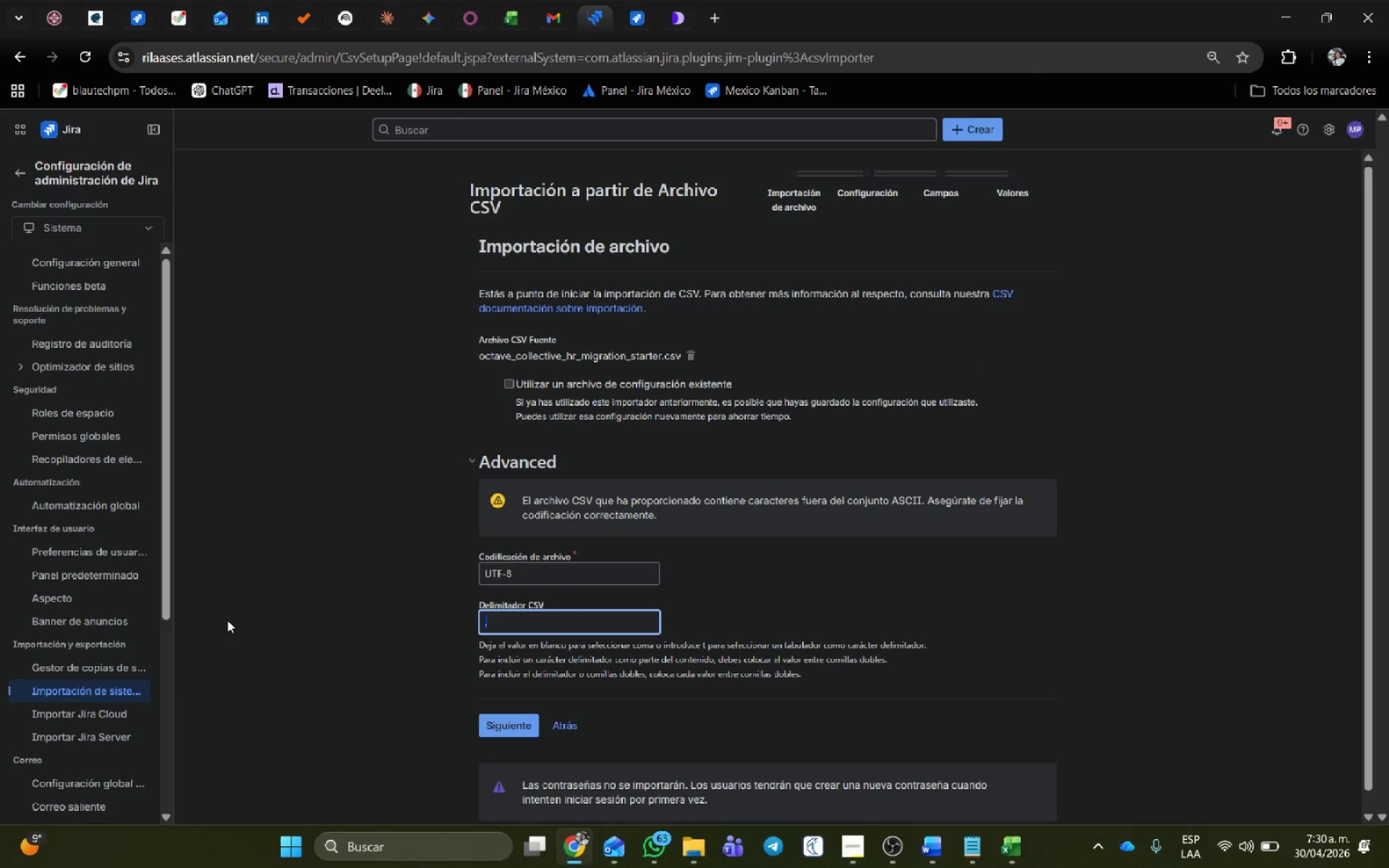 
key(Shift+ShiftRight)
 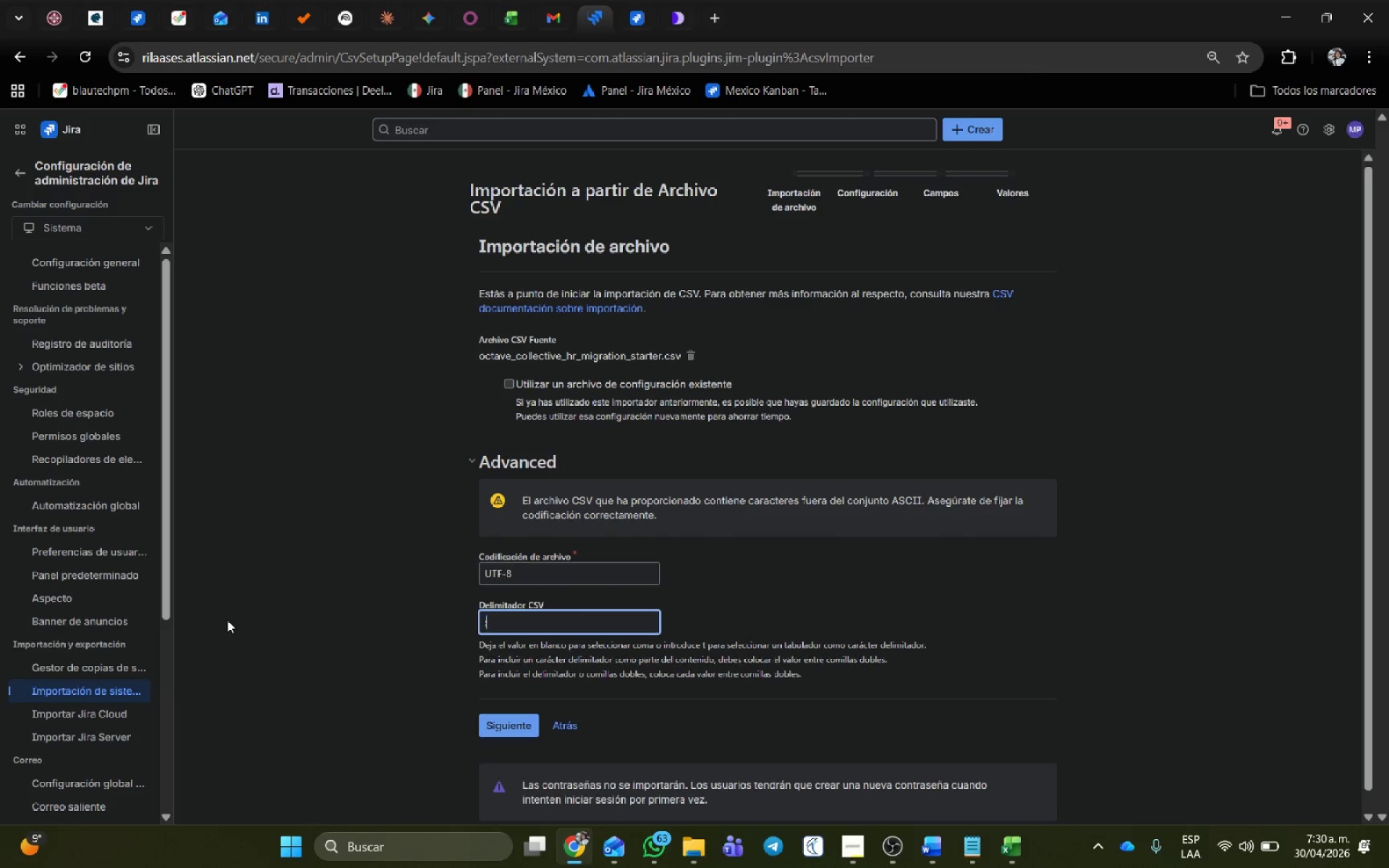 
key(Shift+Comma)
 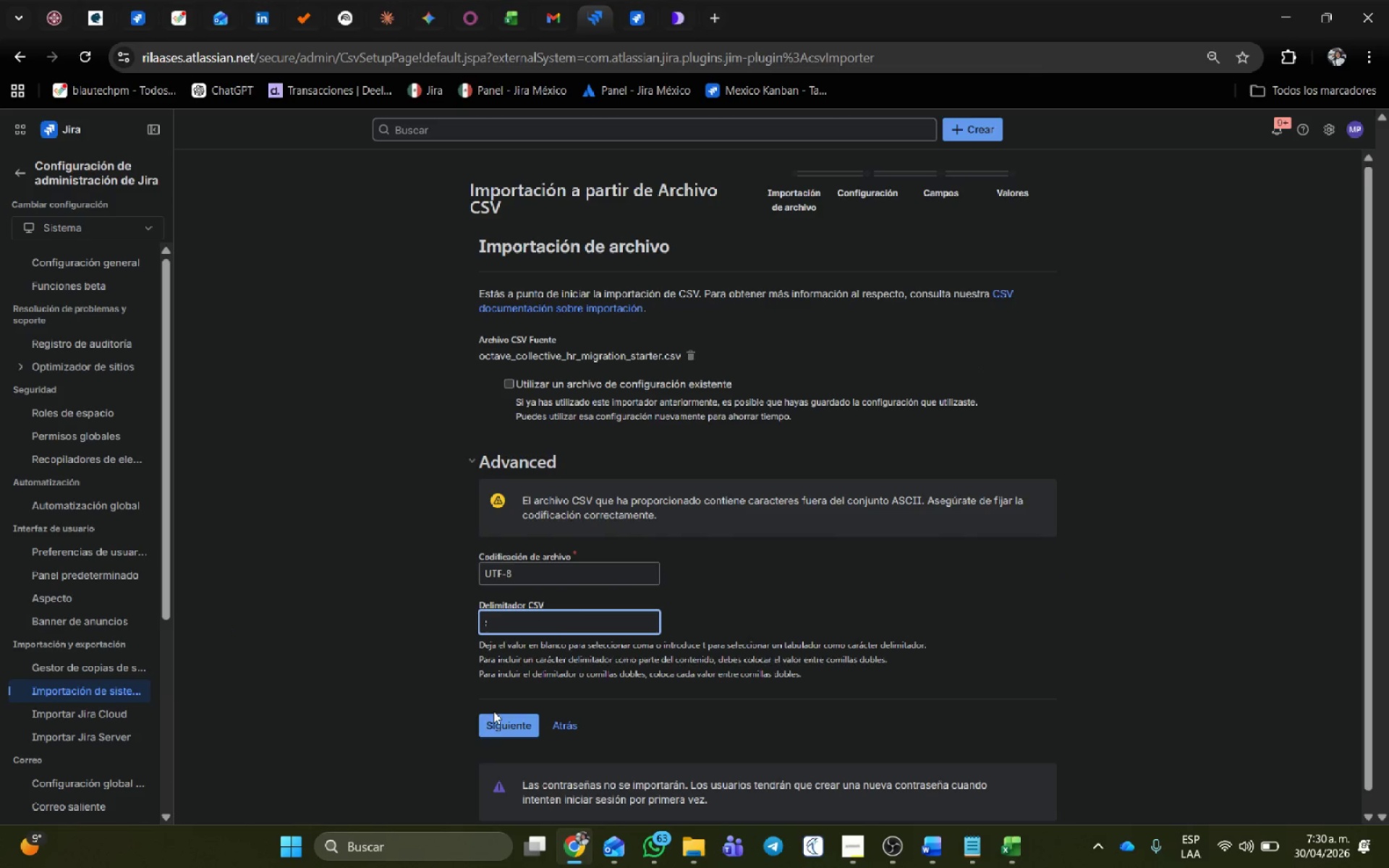 
left_click([510, 723])
 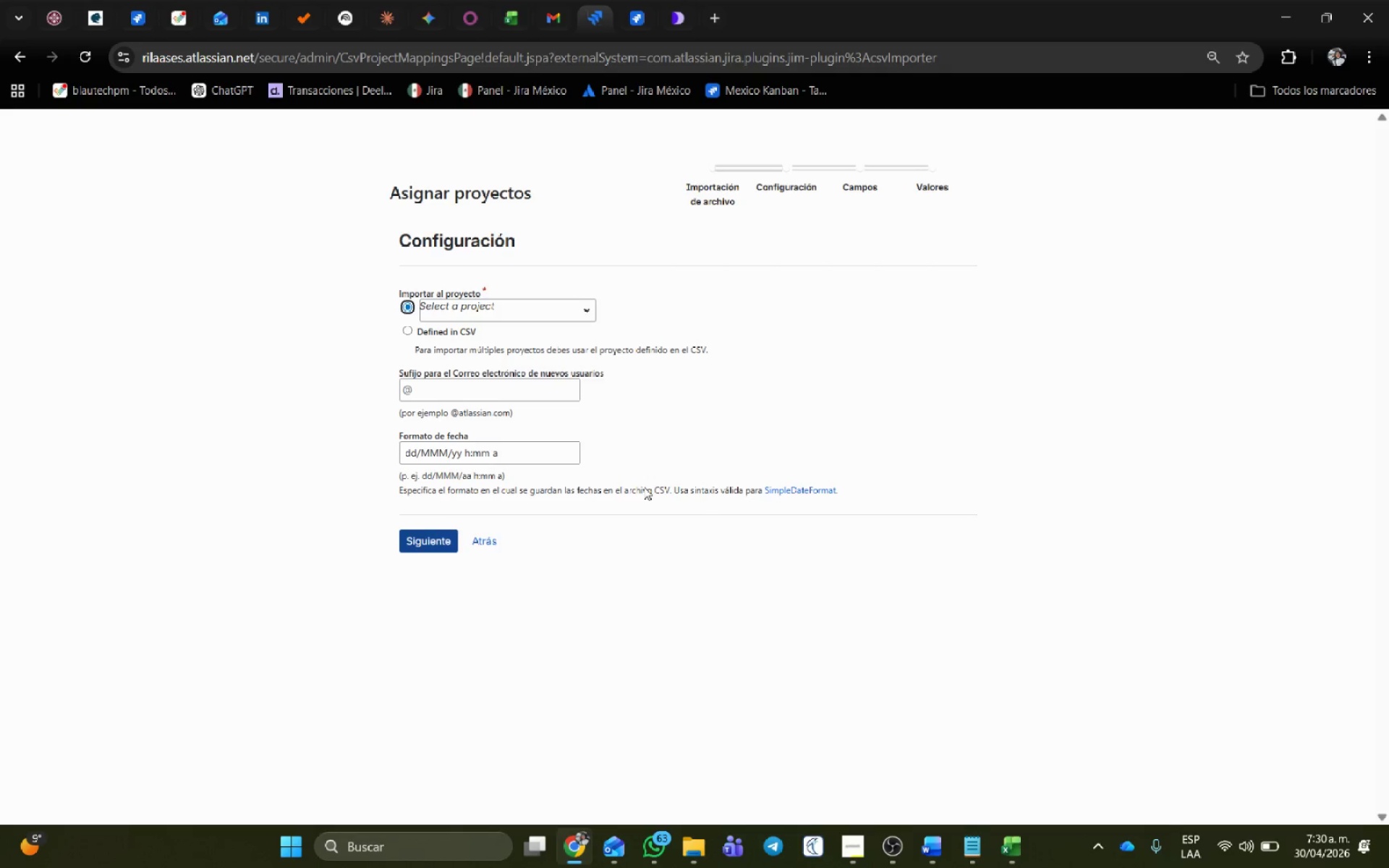 
wait(5.62)
 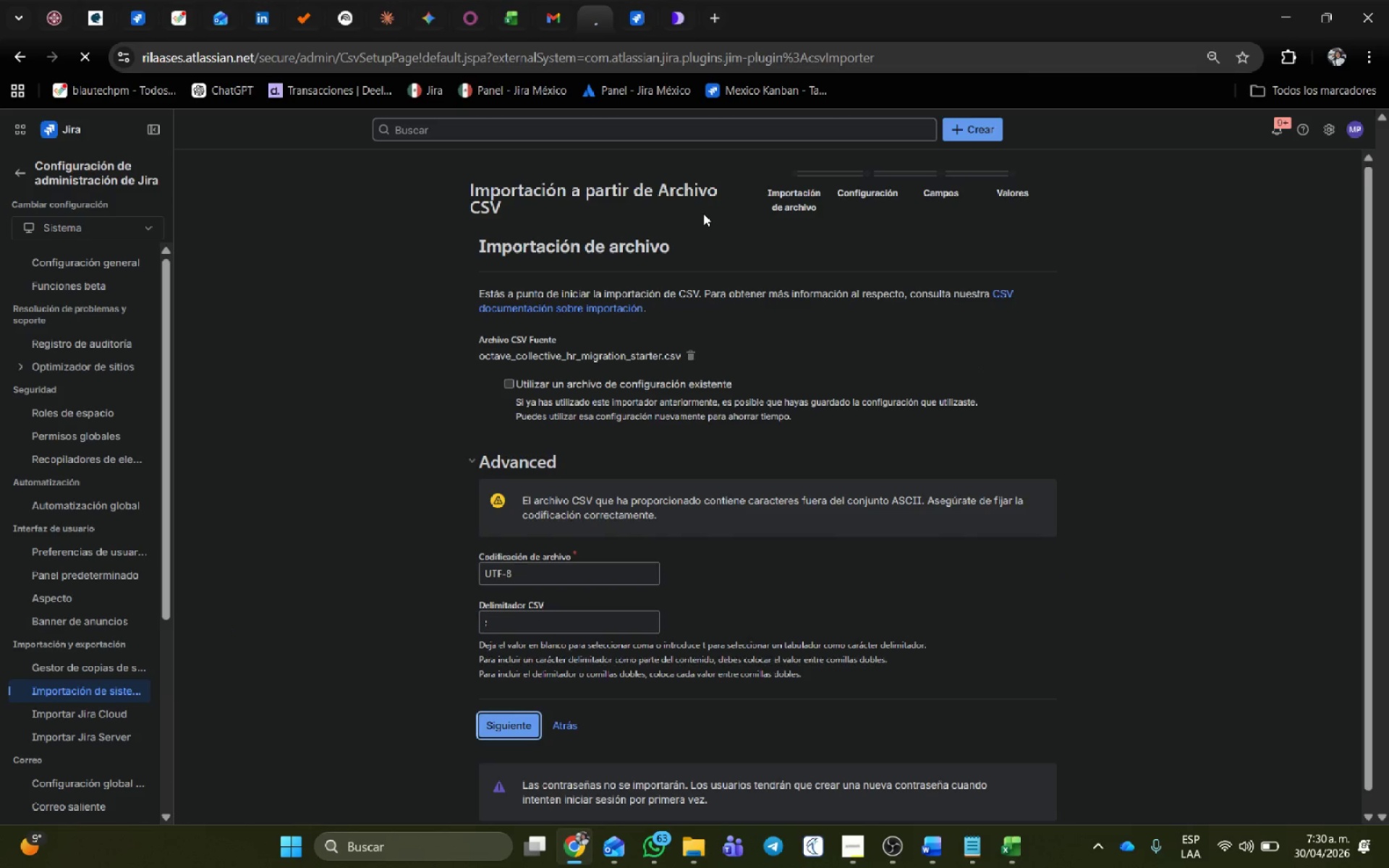 
left_click([663, 318])
 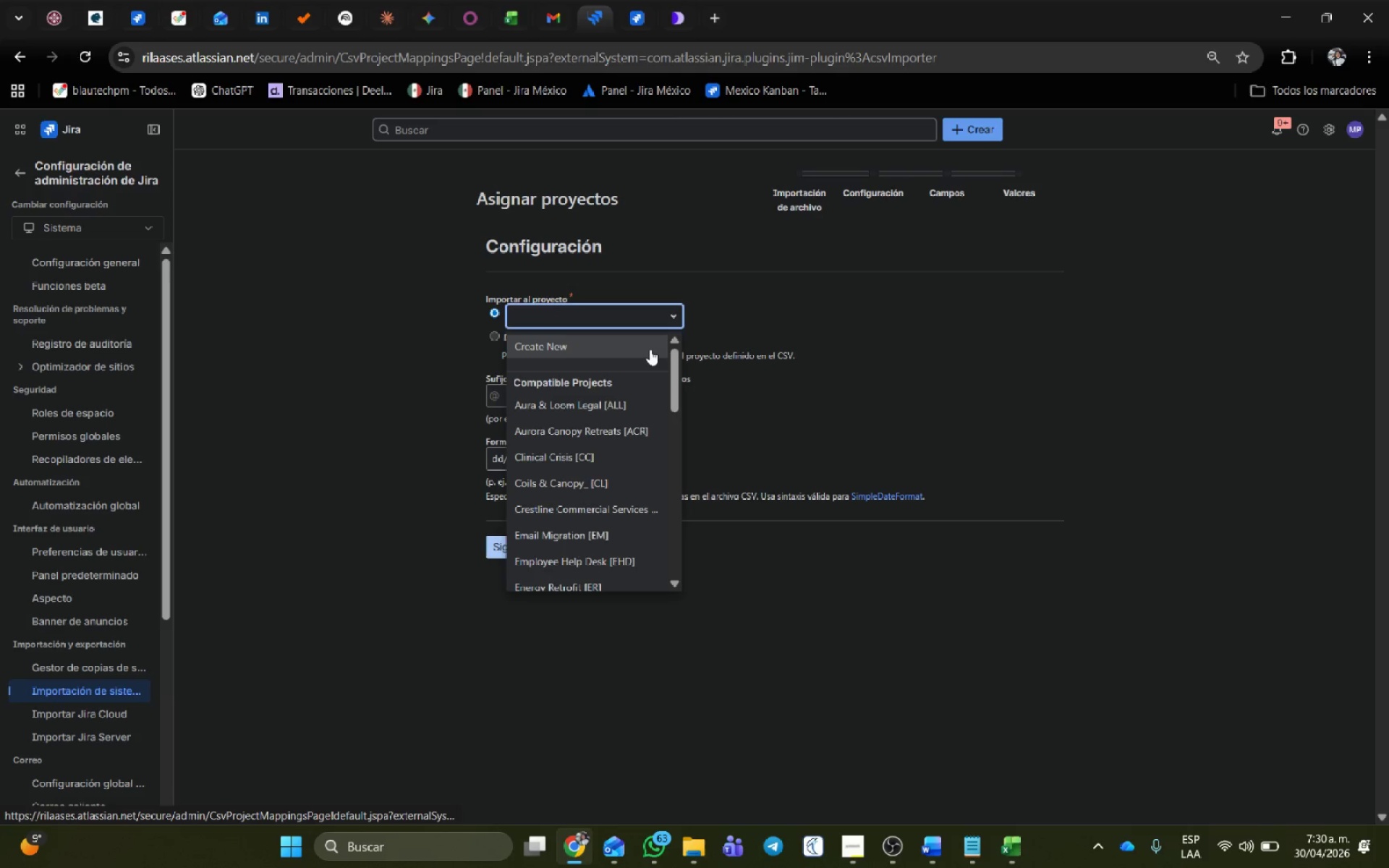 
type(empl)
 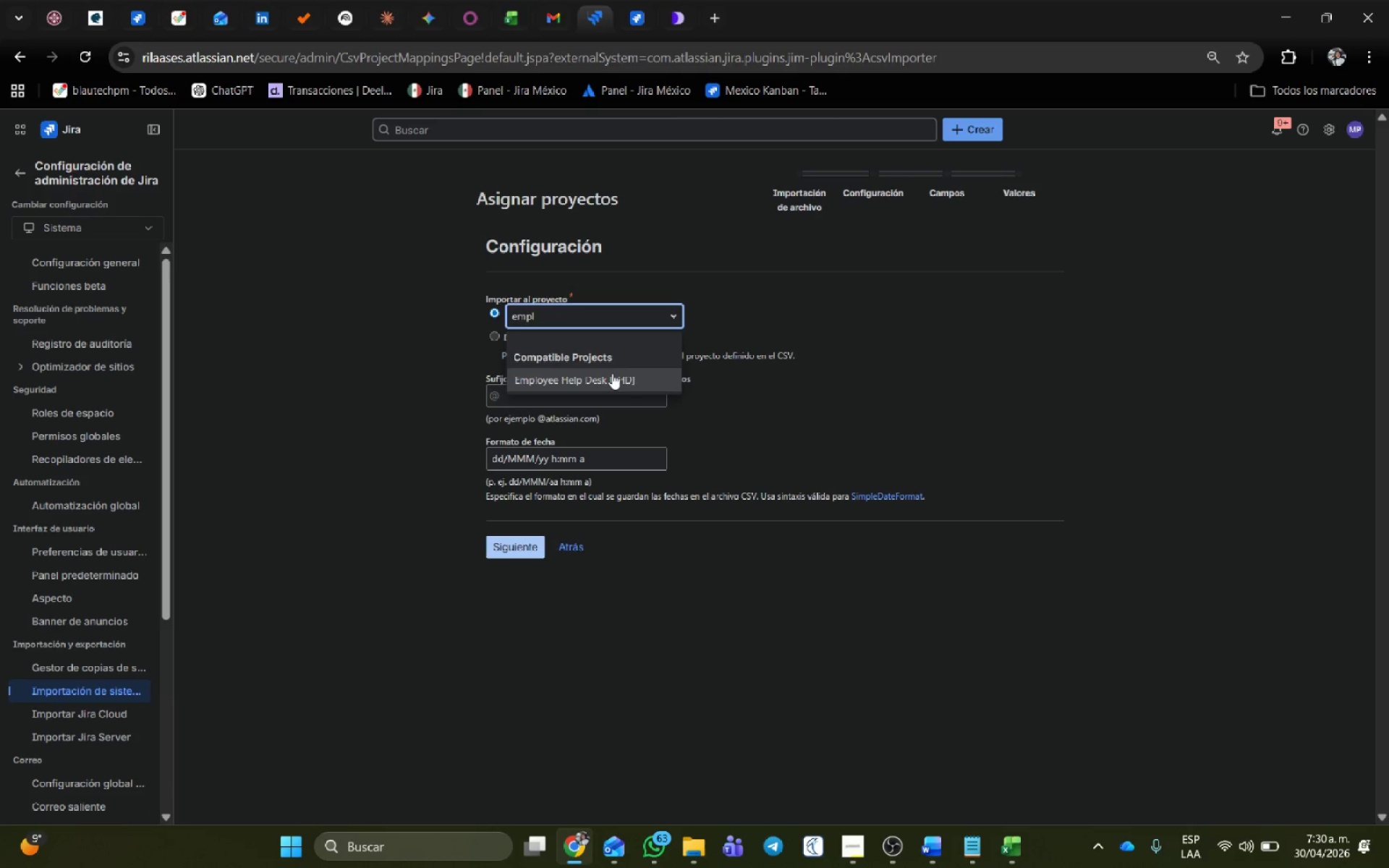 
left_click([607, 378])
 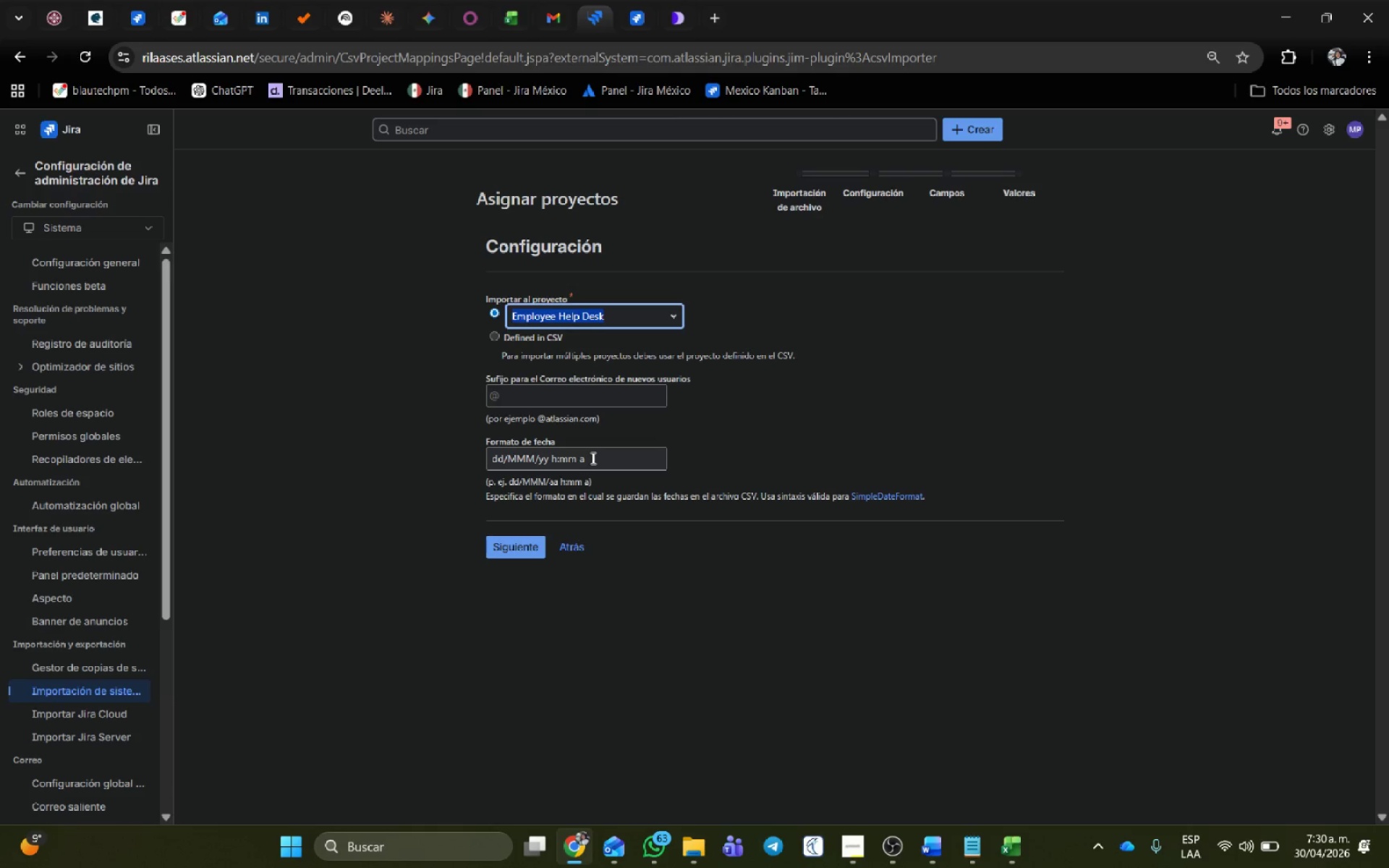 
left_click([592, 457])
 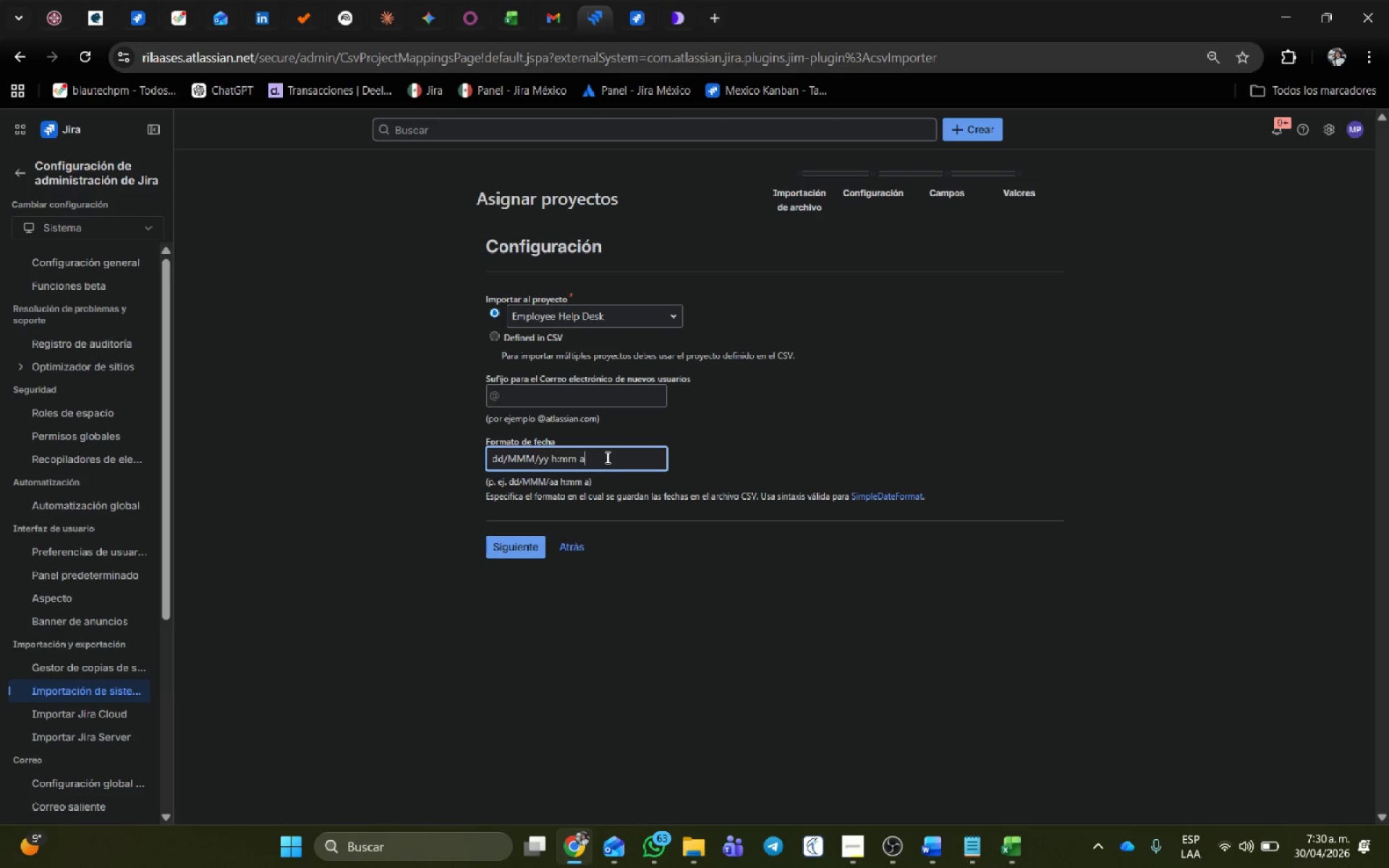 
left_click_drag(start_coordinate=[606, 457], to_coordinate=[551, 461])
 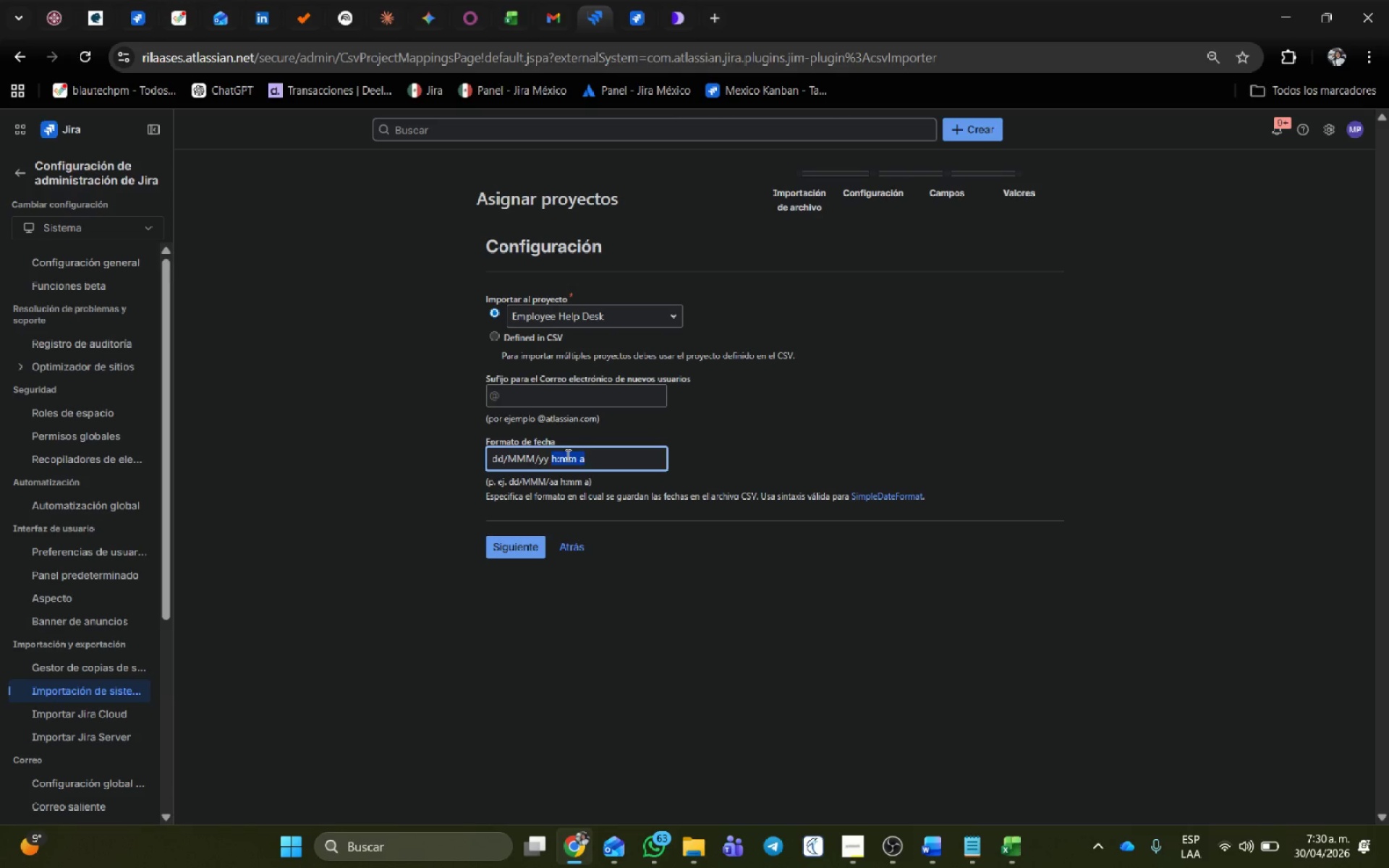 
key(Backspace)
 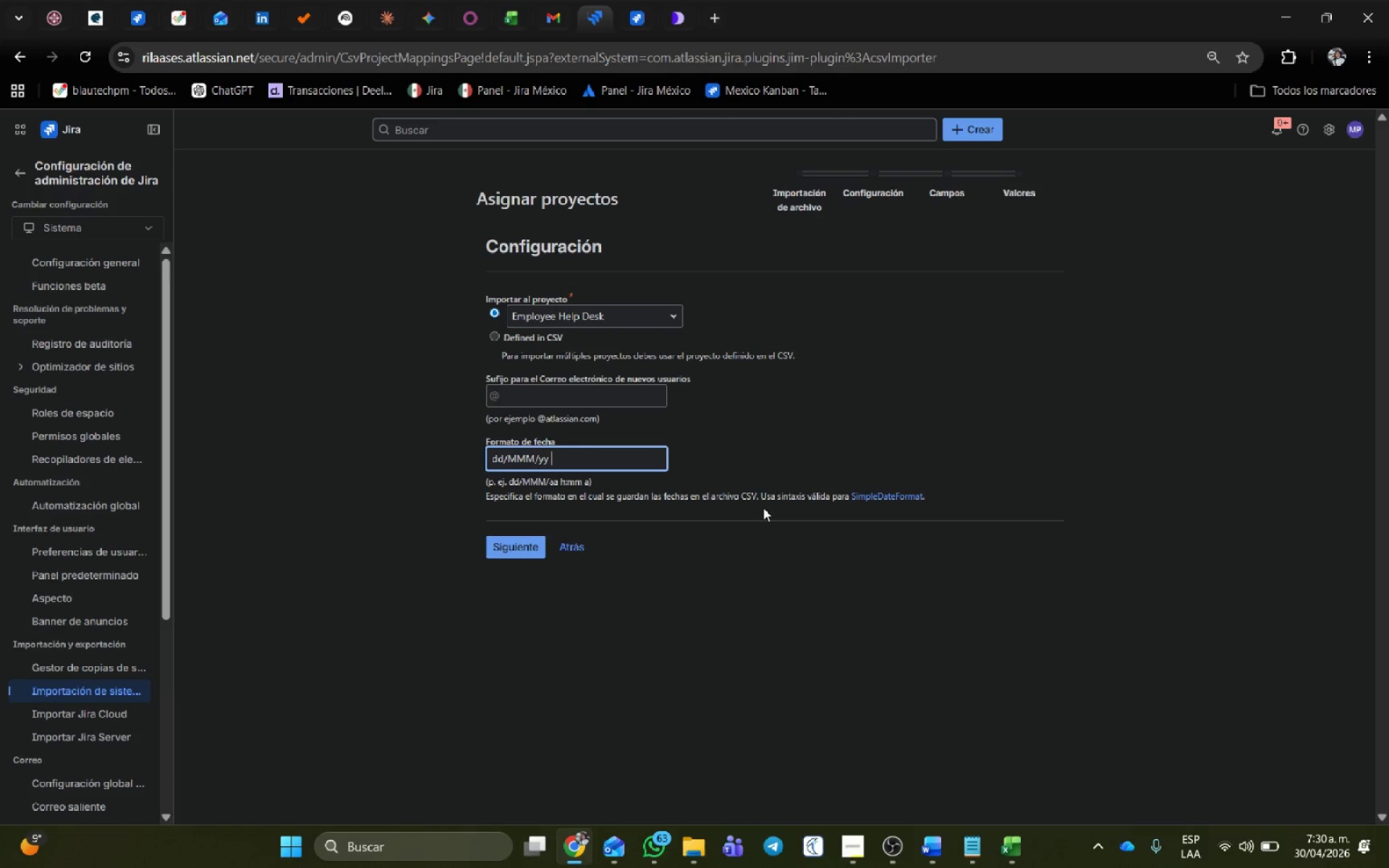 
key(Backspace)
 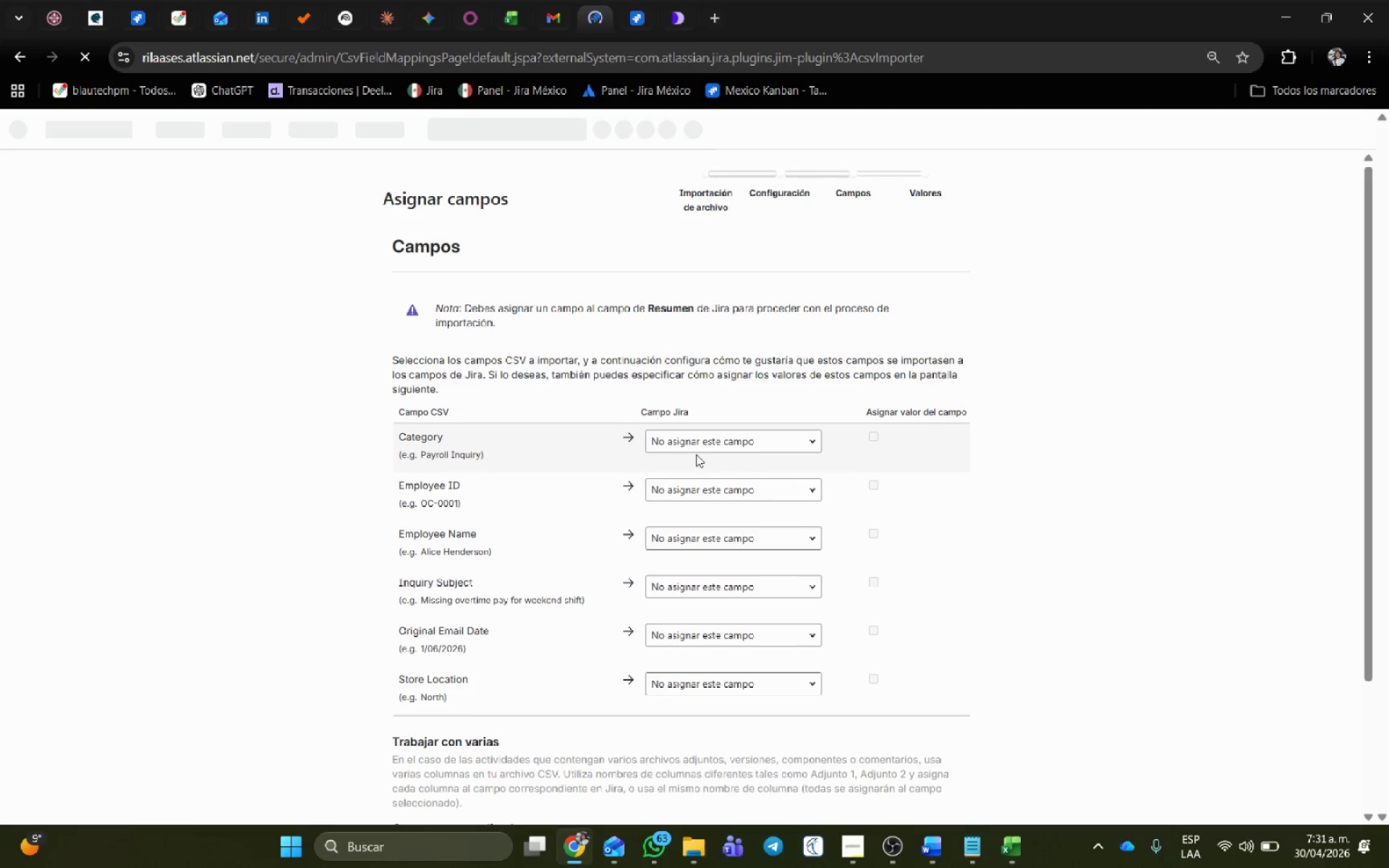 
wait(5.94)
 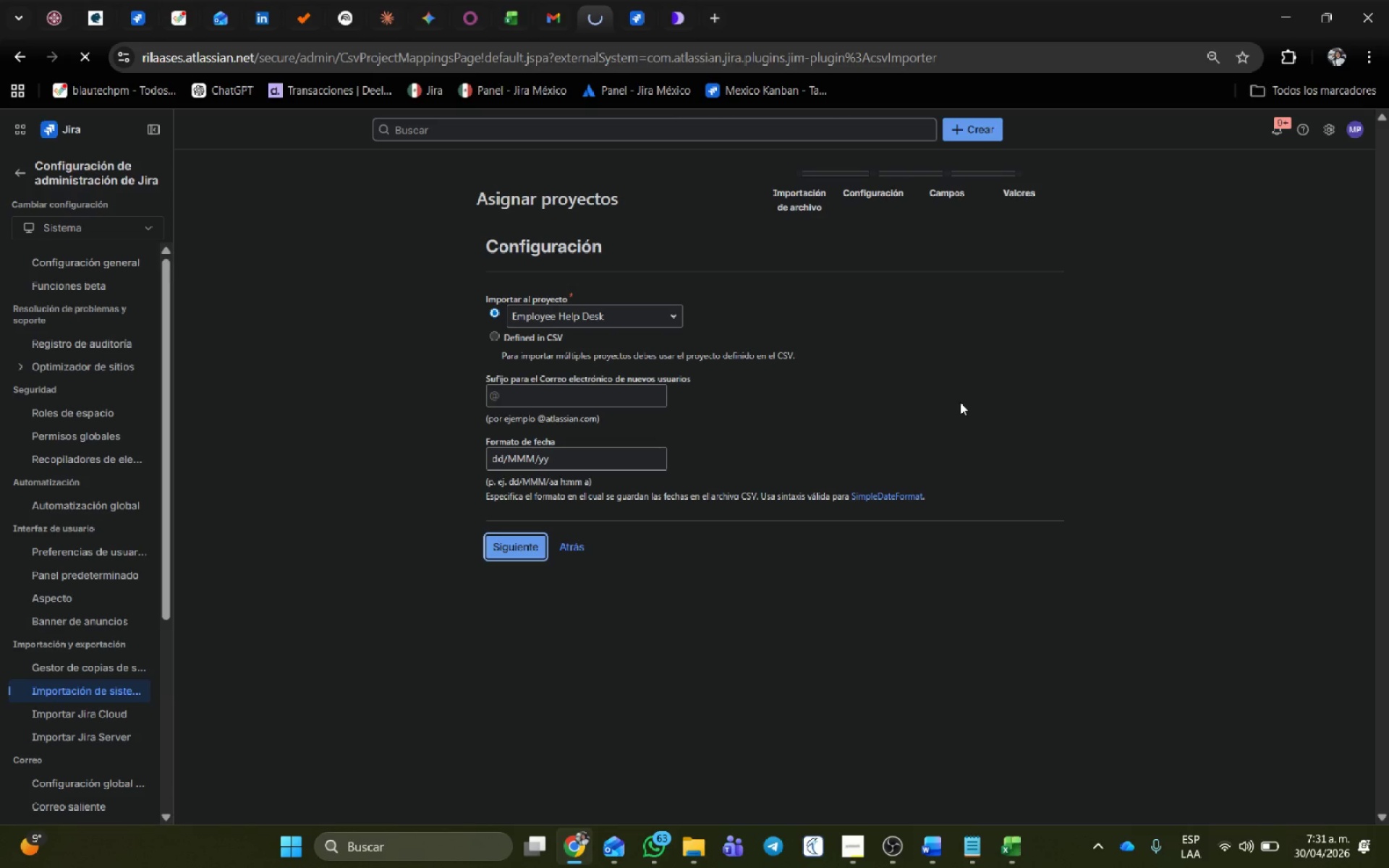 
left_click([857, 488])
 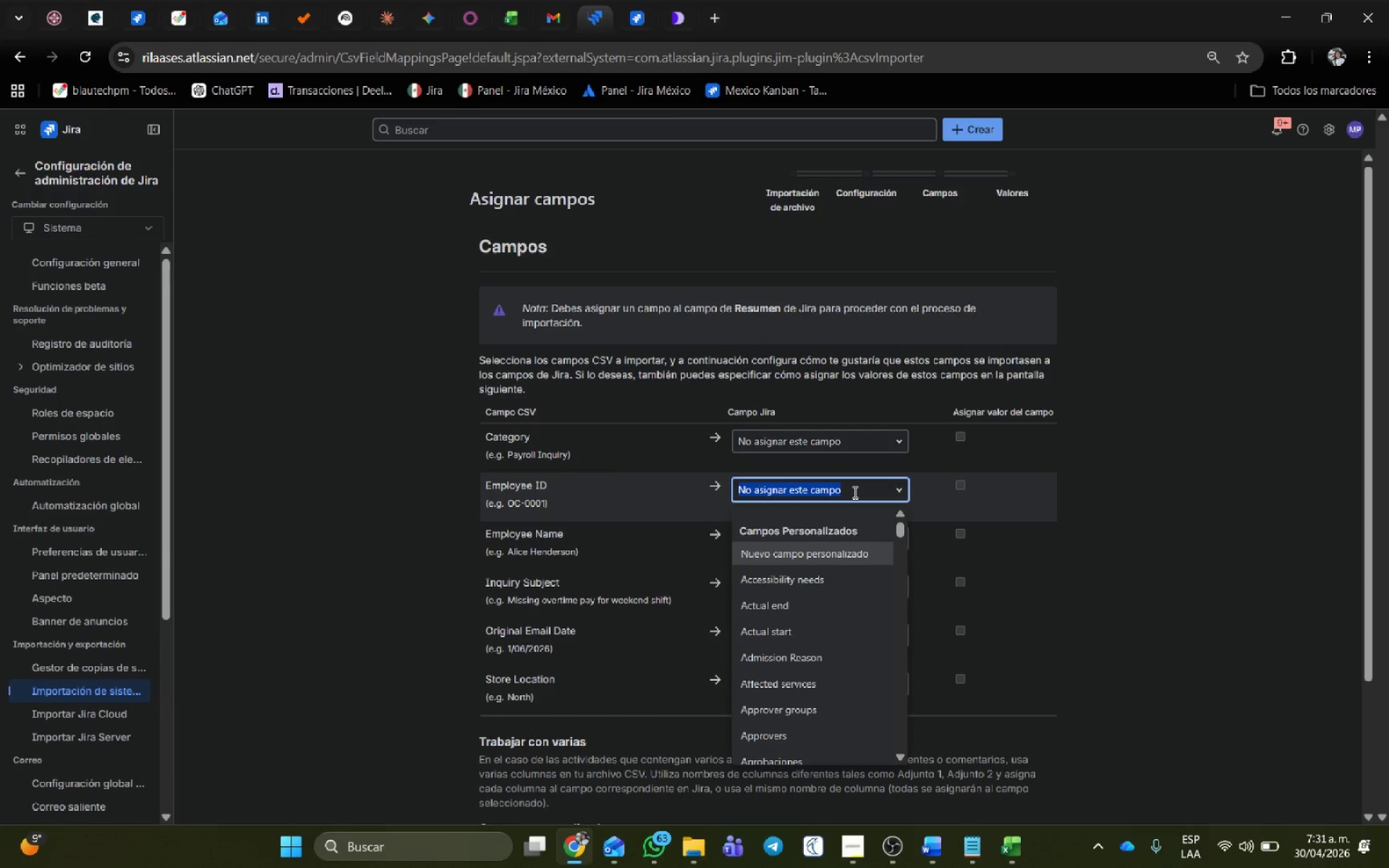 
type(Empl)
 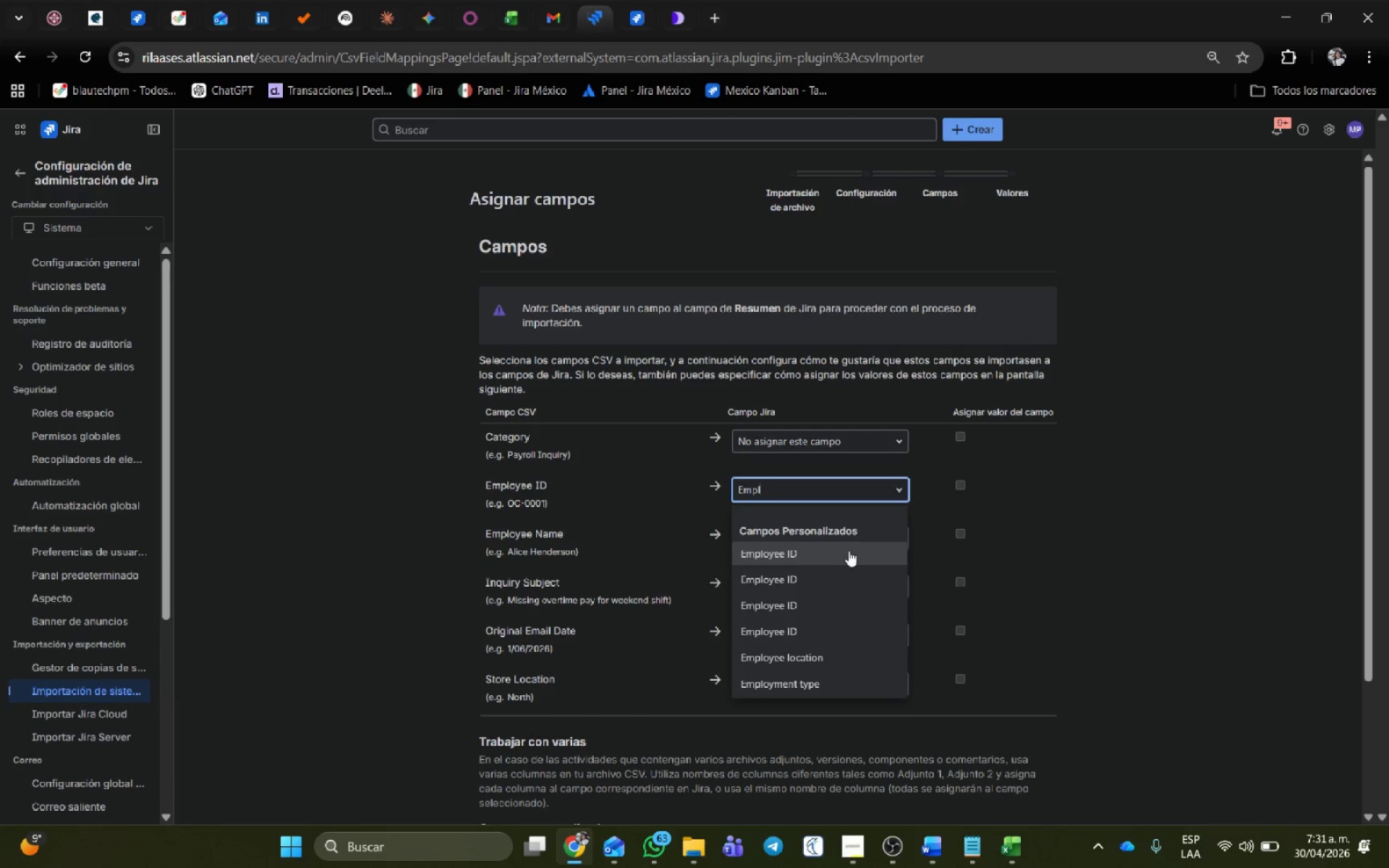 
left_click([844, 553])
 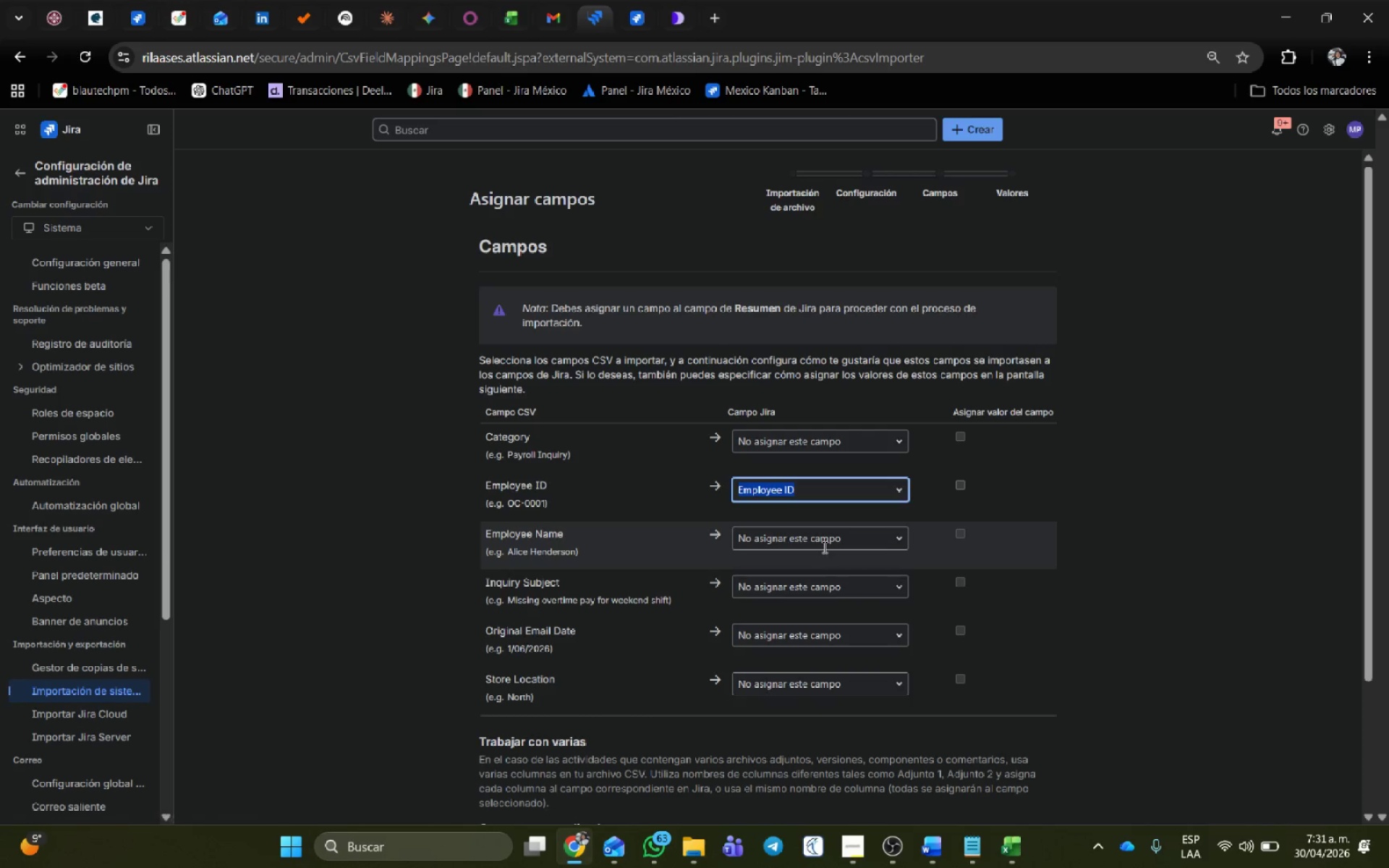 
left_click([823, 546])
 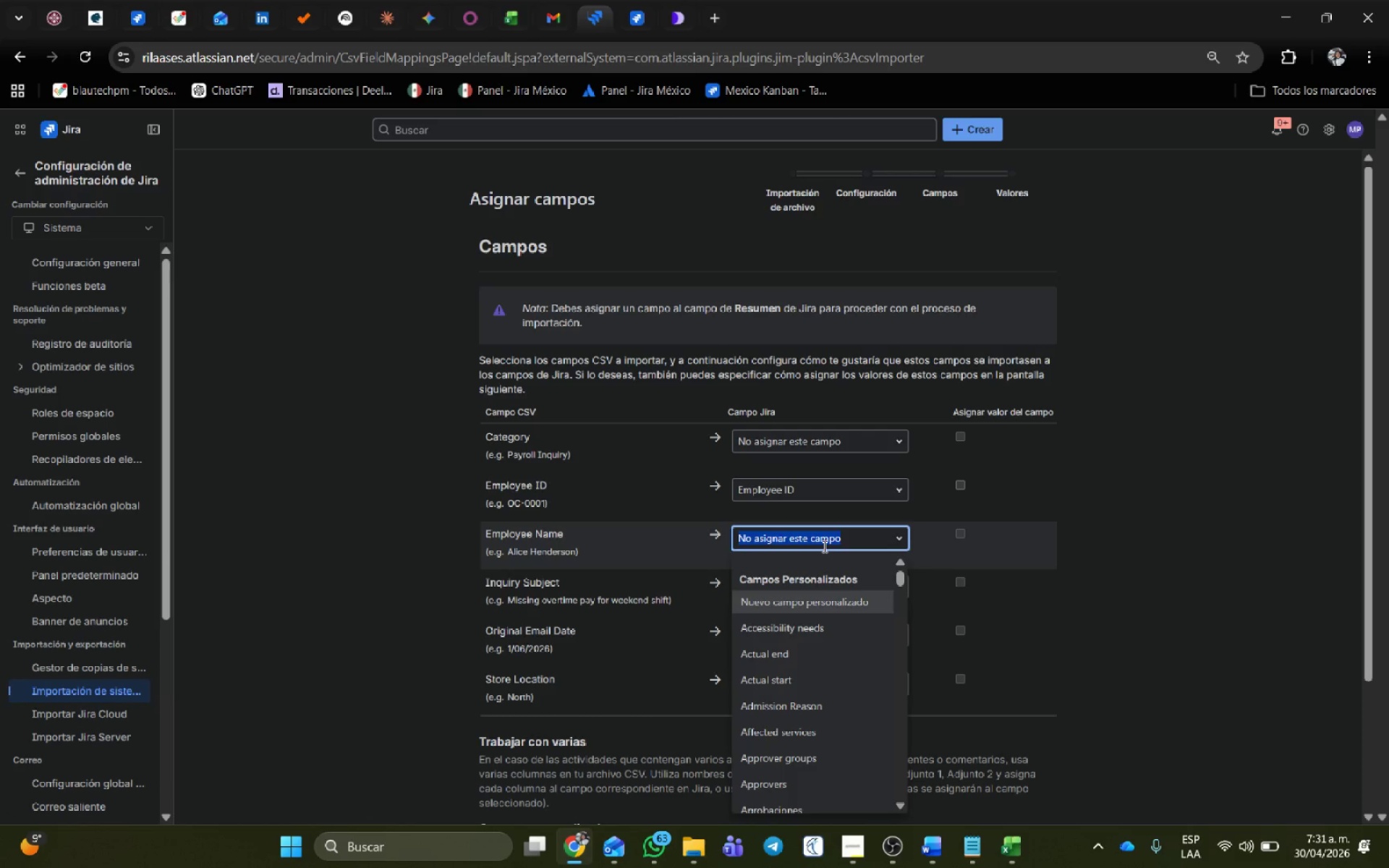 
type(resu)
 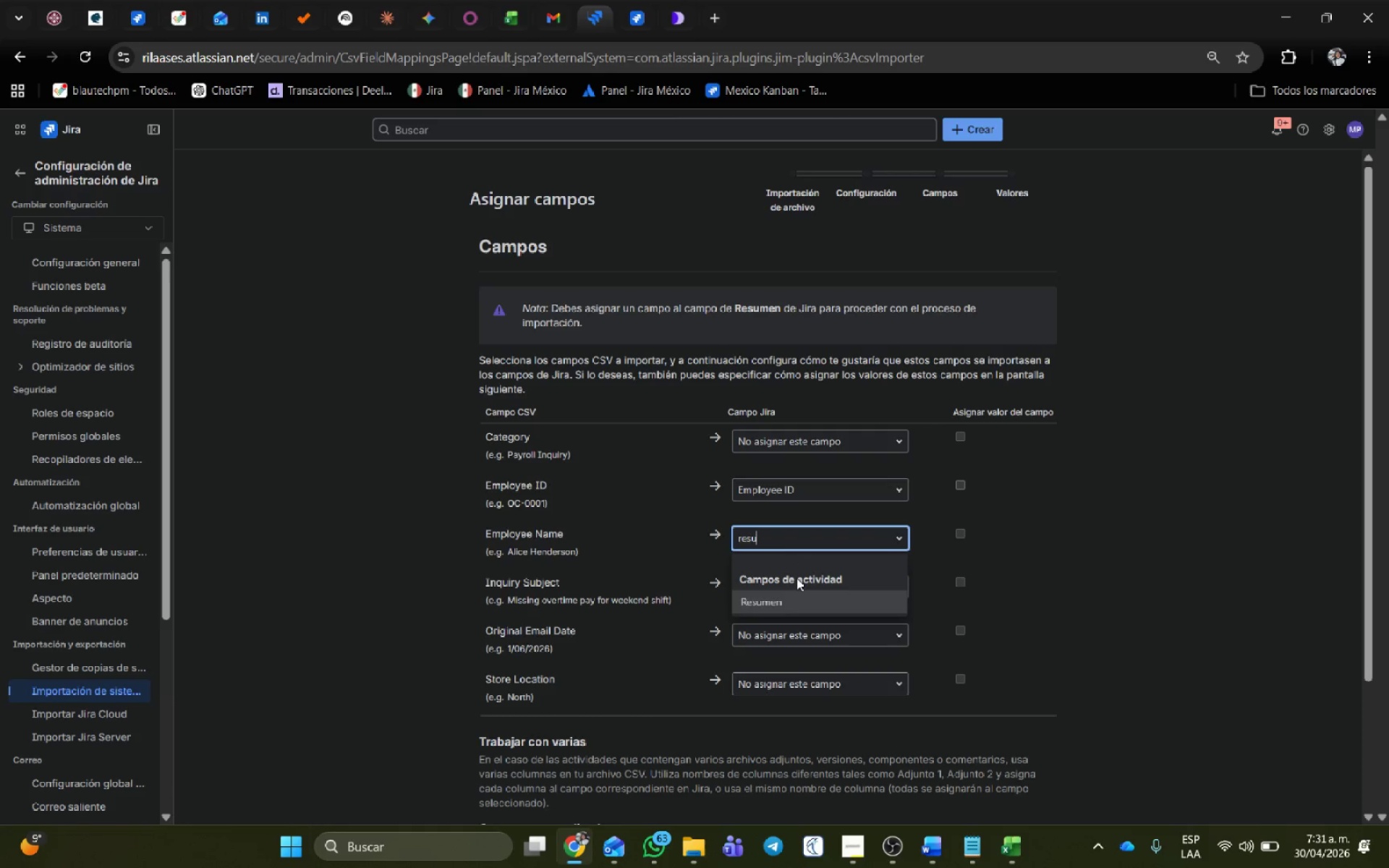 
left_click([783, 598])
 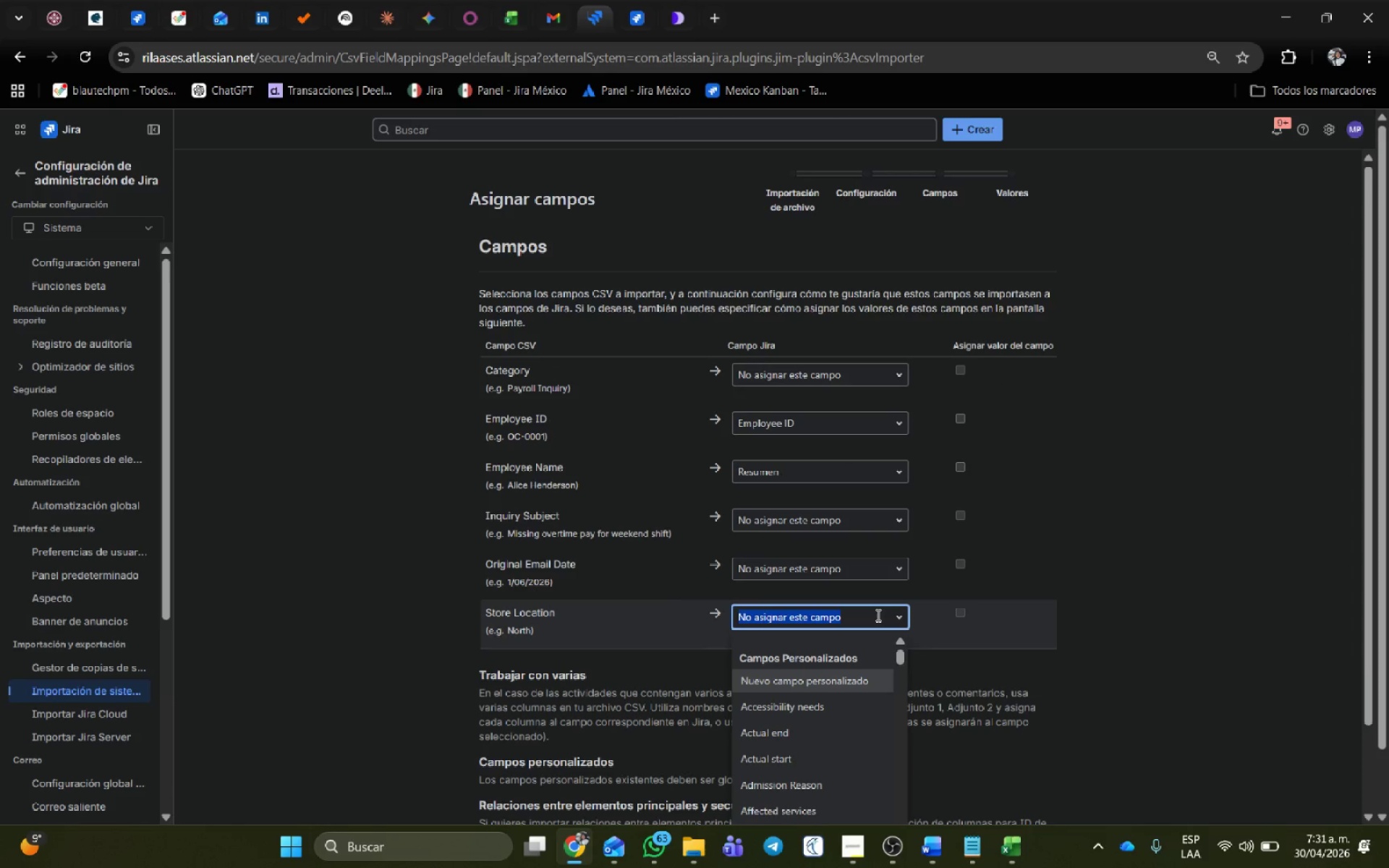 
type(locatio)
 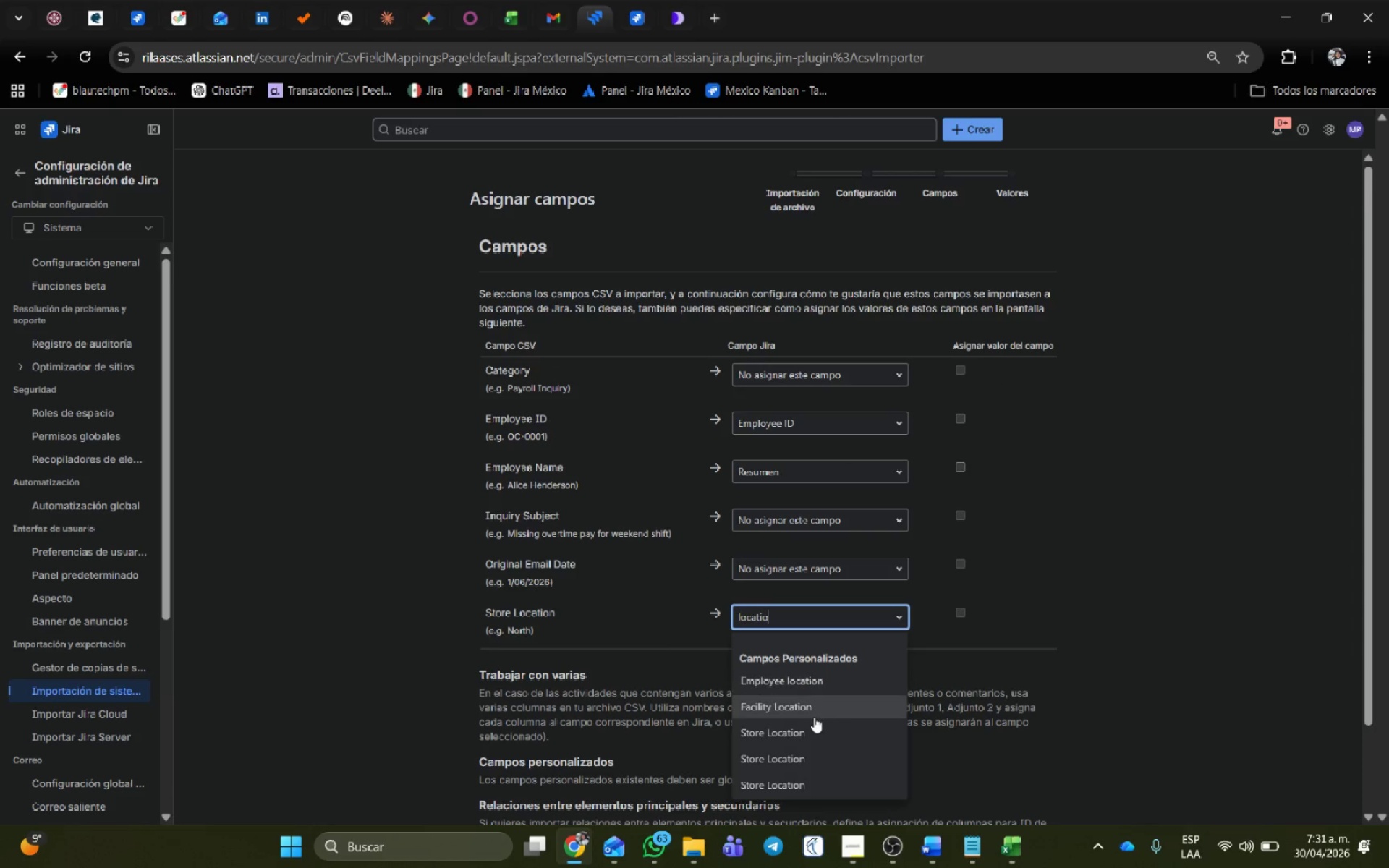 
left_click([809, 733])
 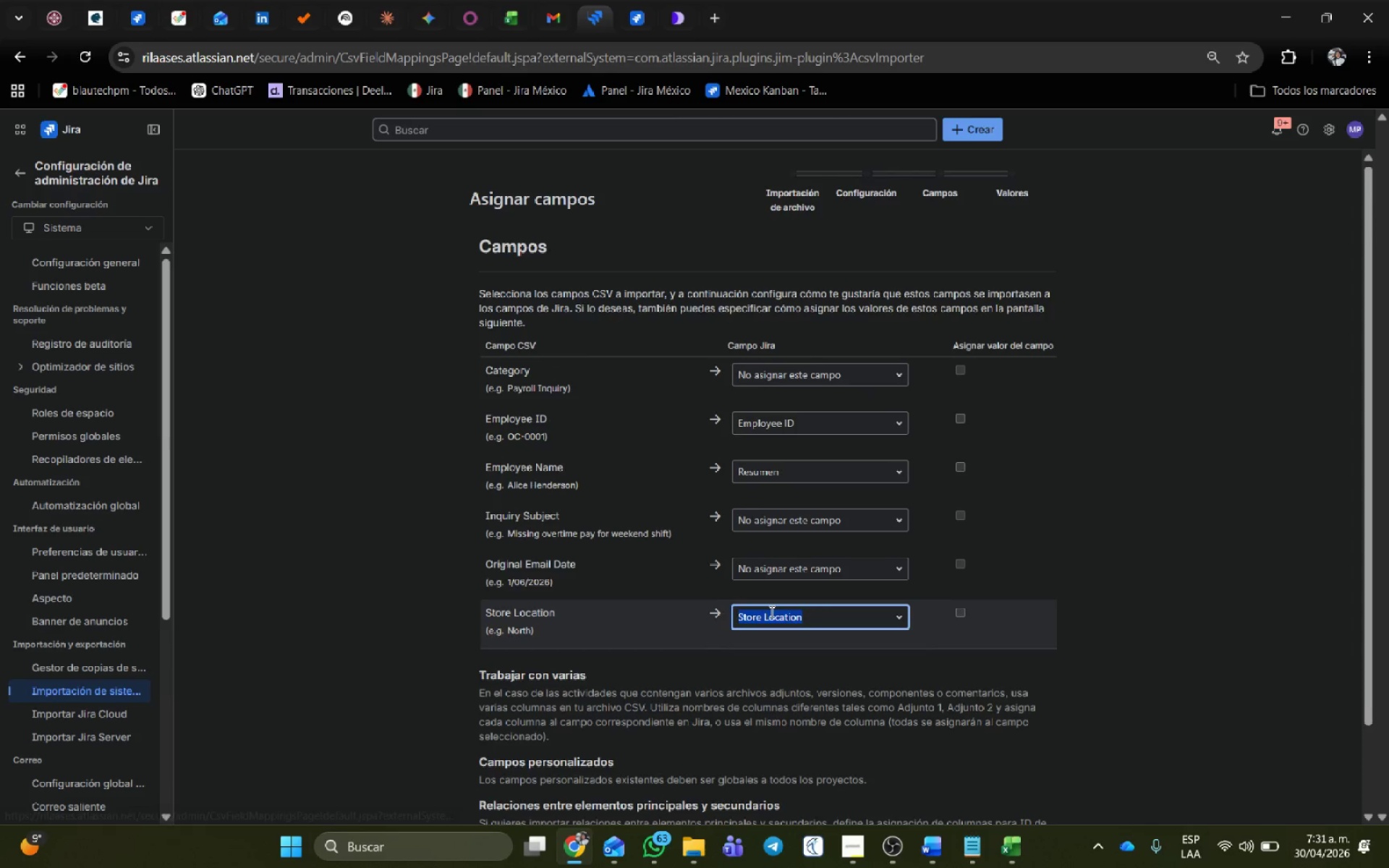 
scroll: coordinate [770, 610], scroll_direction: down, amount: 4.0
 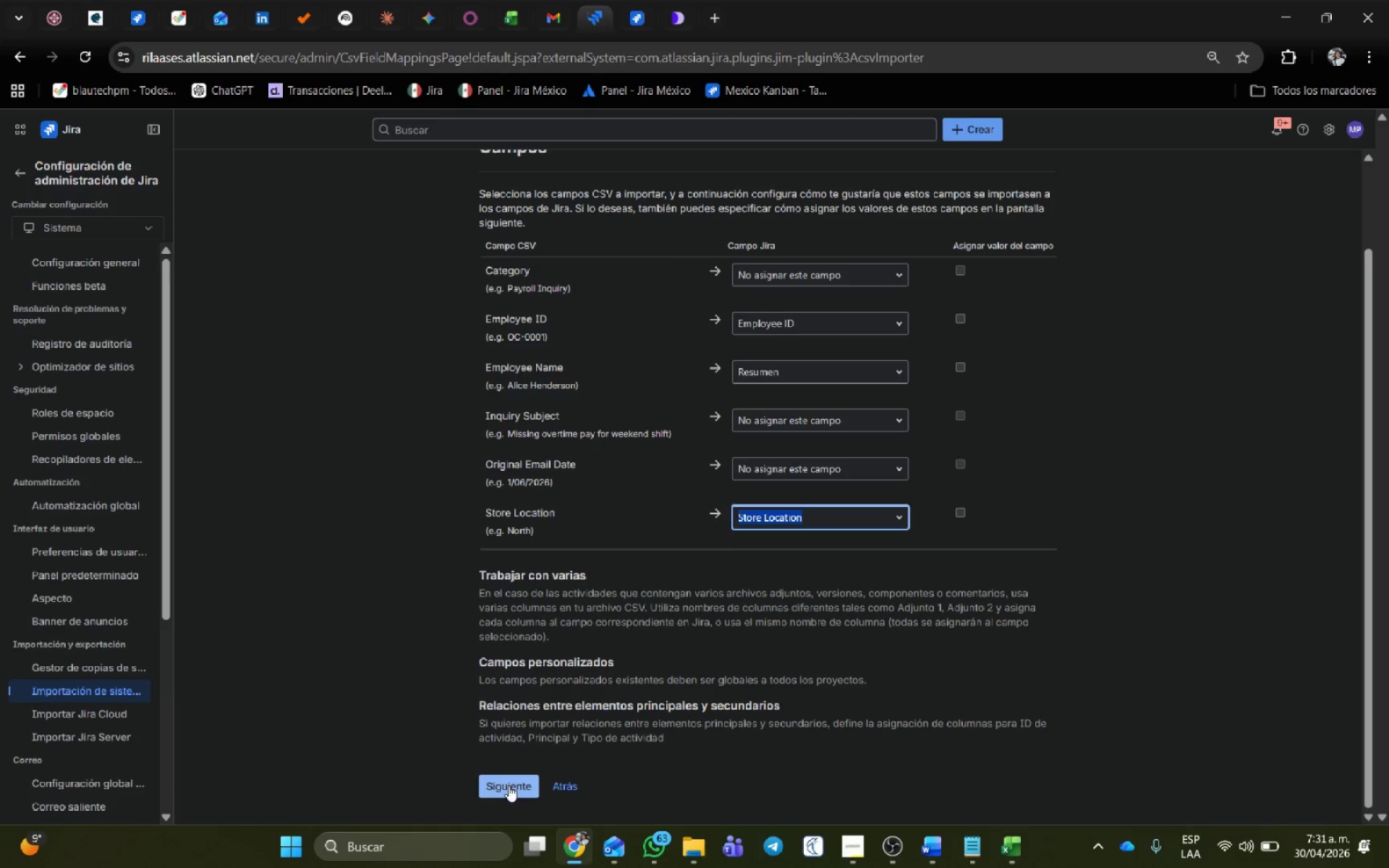 
left_click([509, 784])
 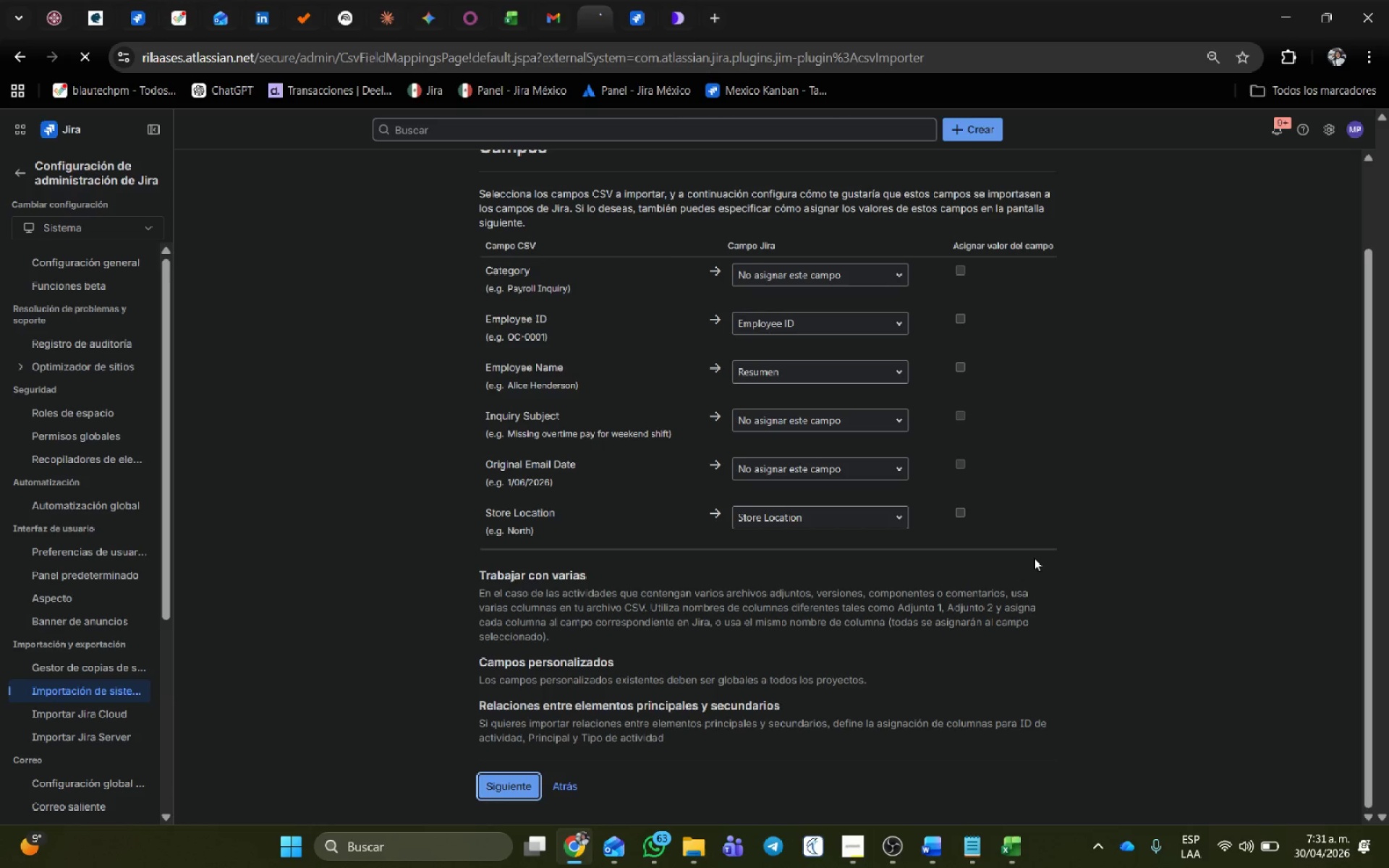 
scroll: coordinate [708, 624], scroll_direction: down, amount: 1.0
 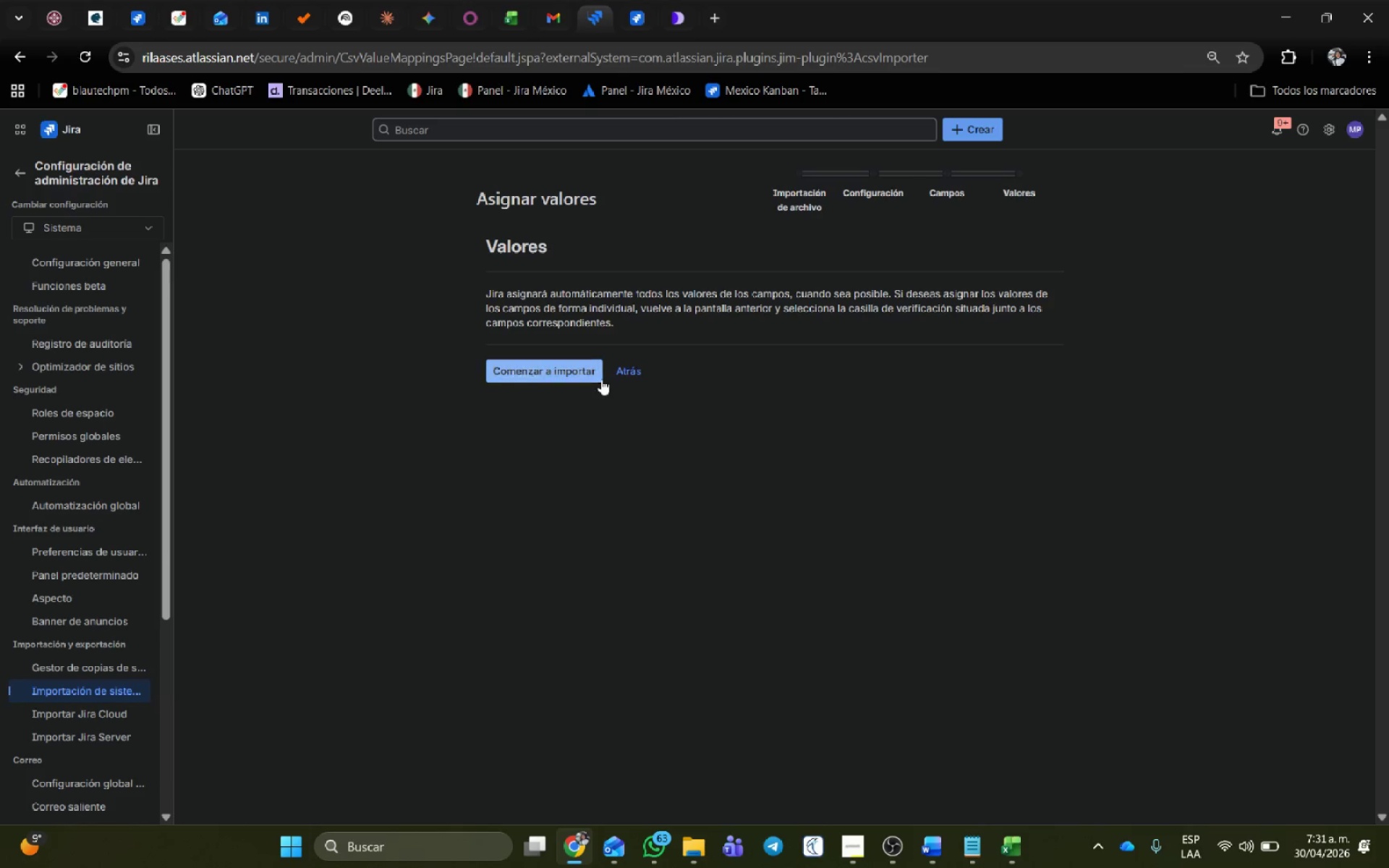 
left_click([629, 367])
 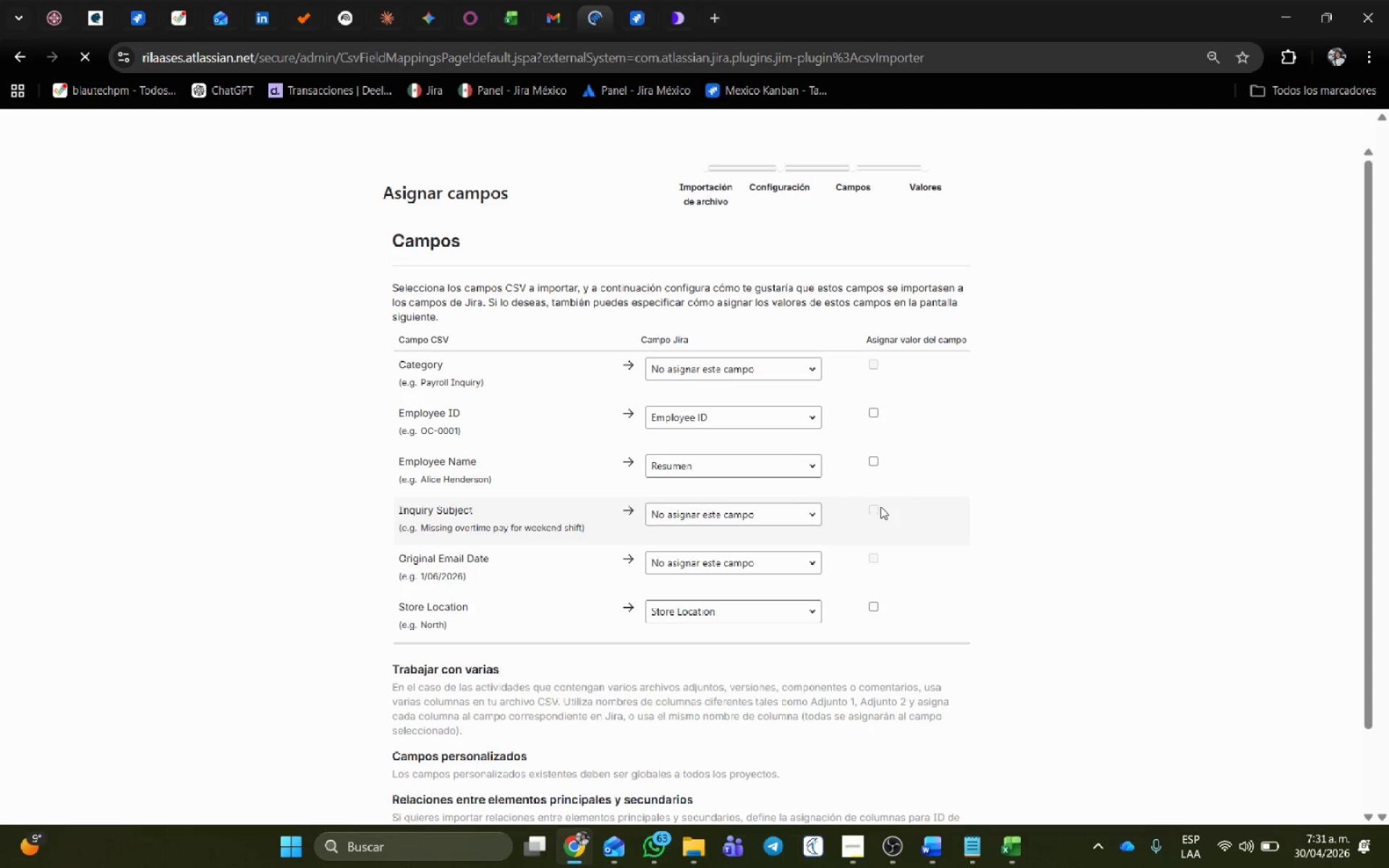 
left_click([870, 421])
 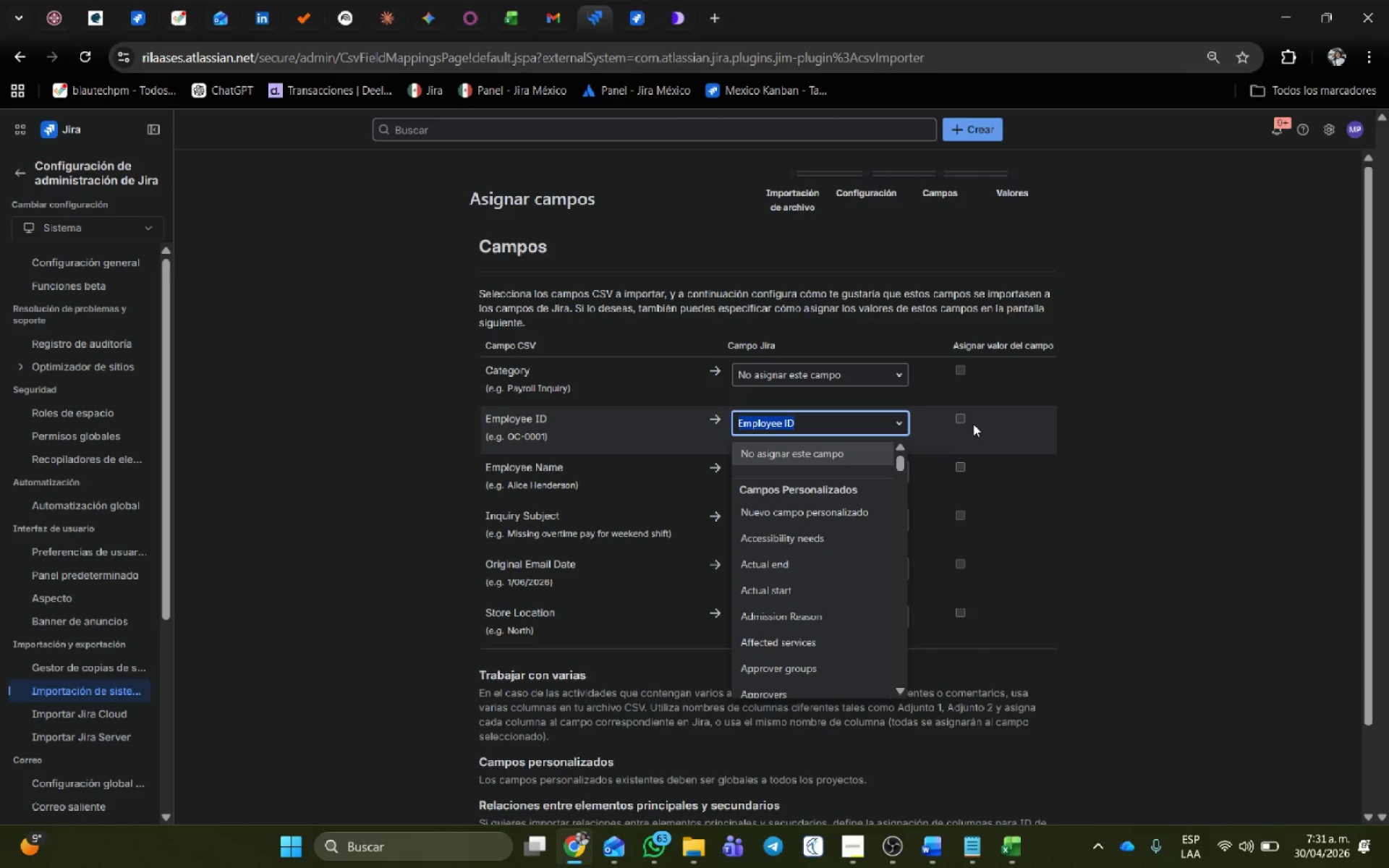 
left_click([961, 416])
 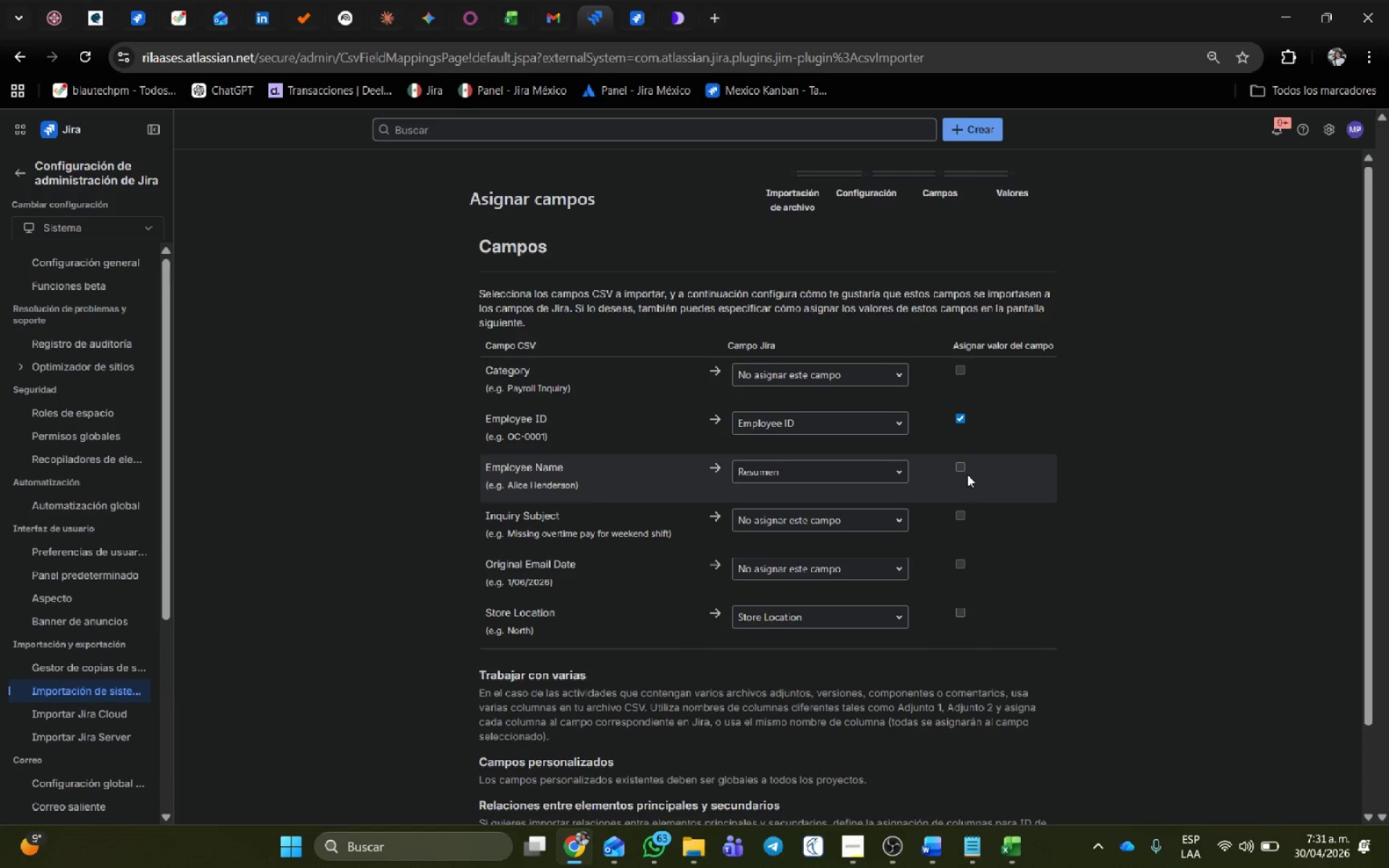 
left_click([958, 467])
 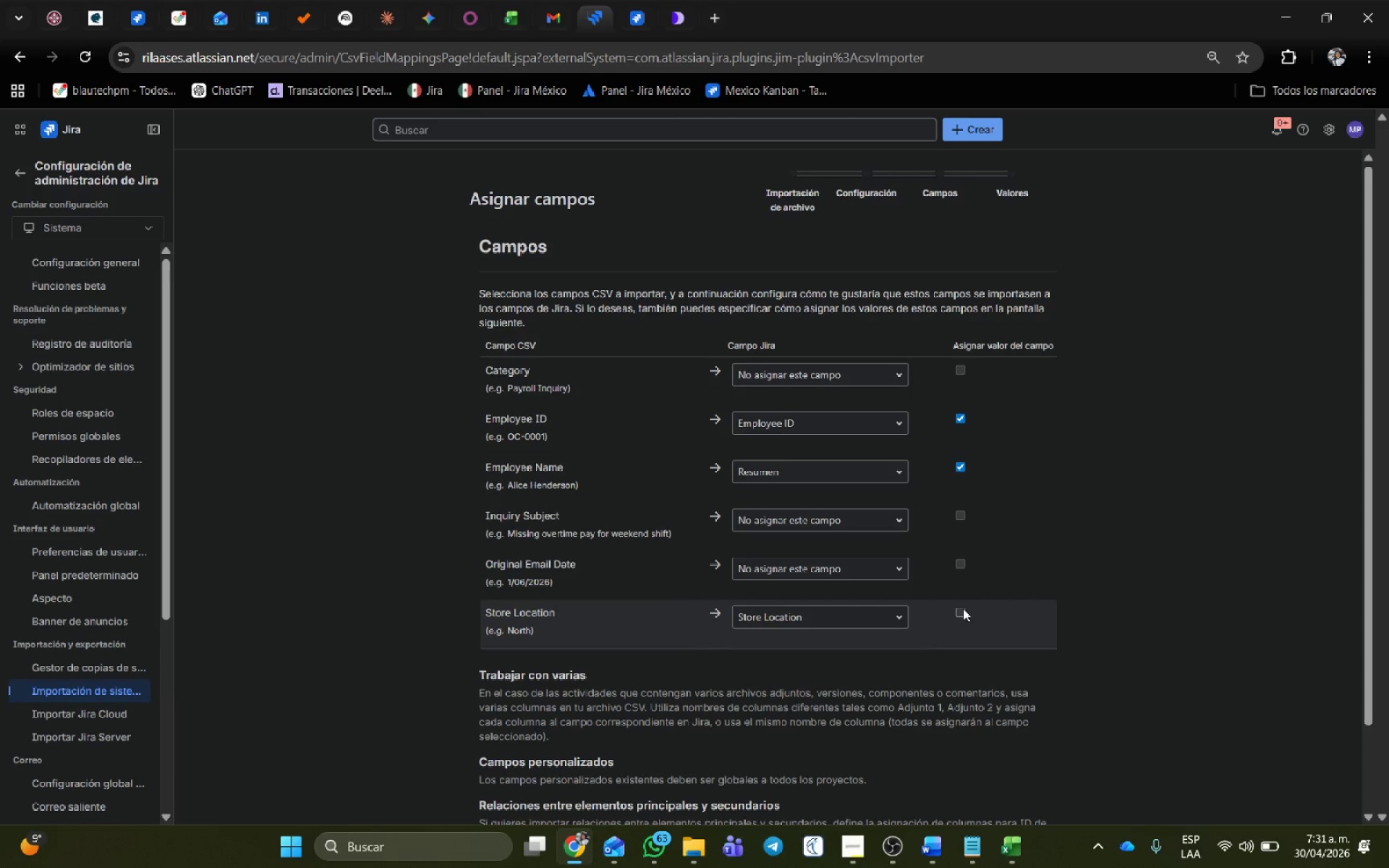 
left_click([963, 608])
 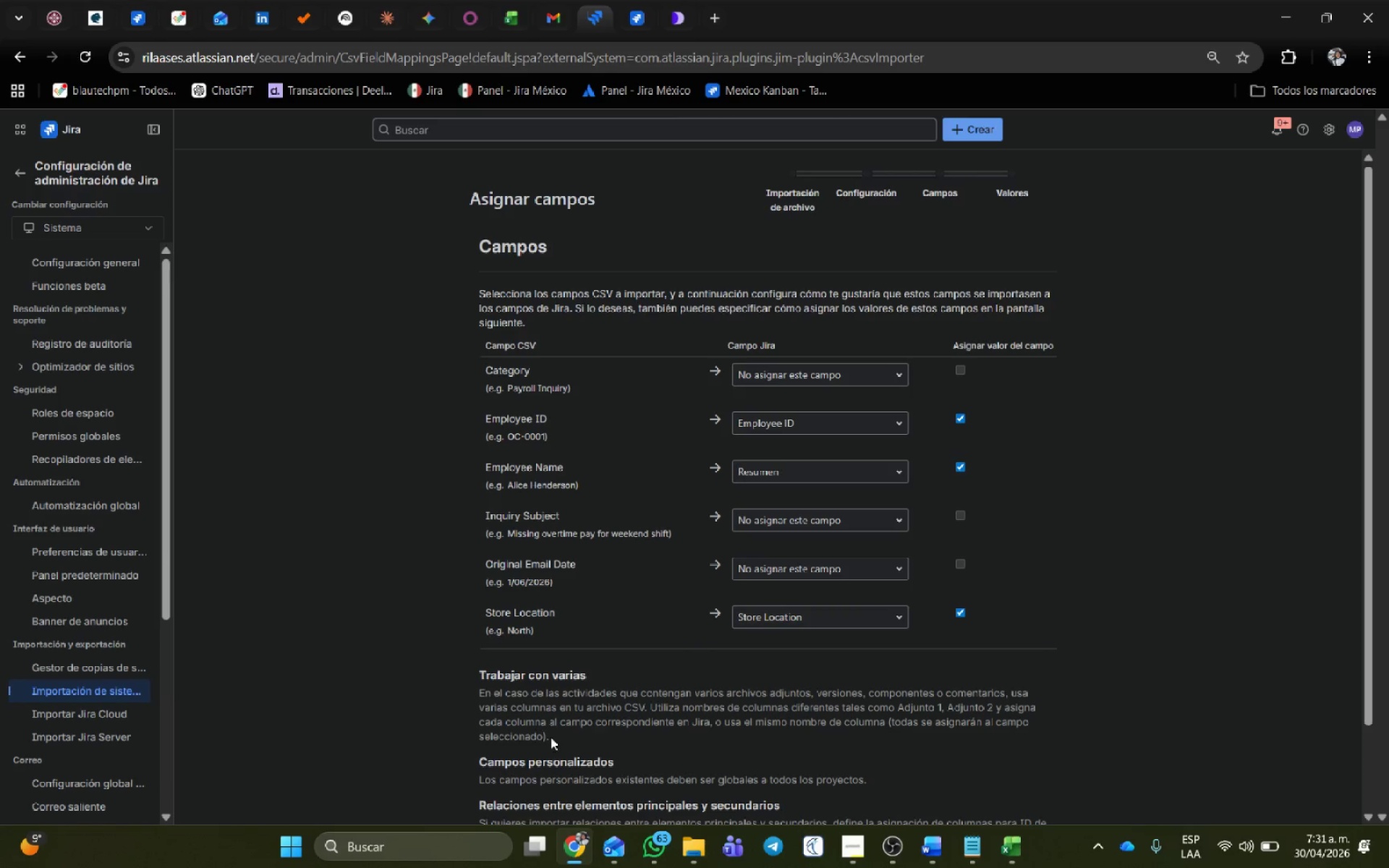 
scroll: coordinate [543, 732], scroll_direction: down, amount: 4.0
 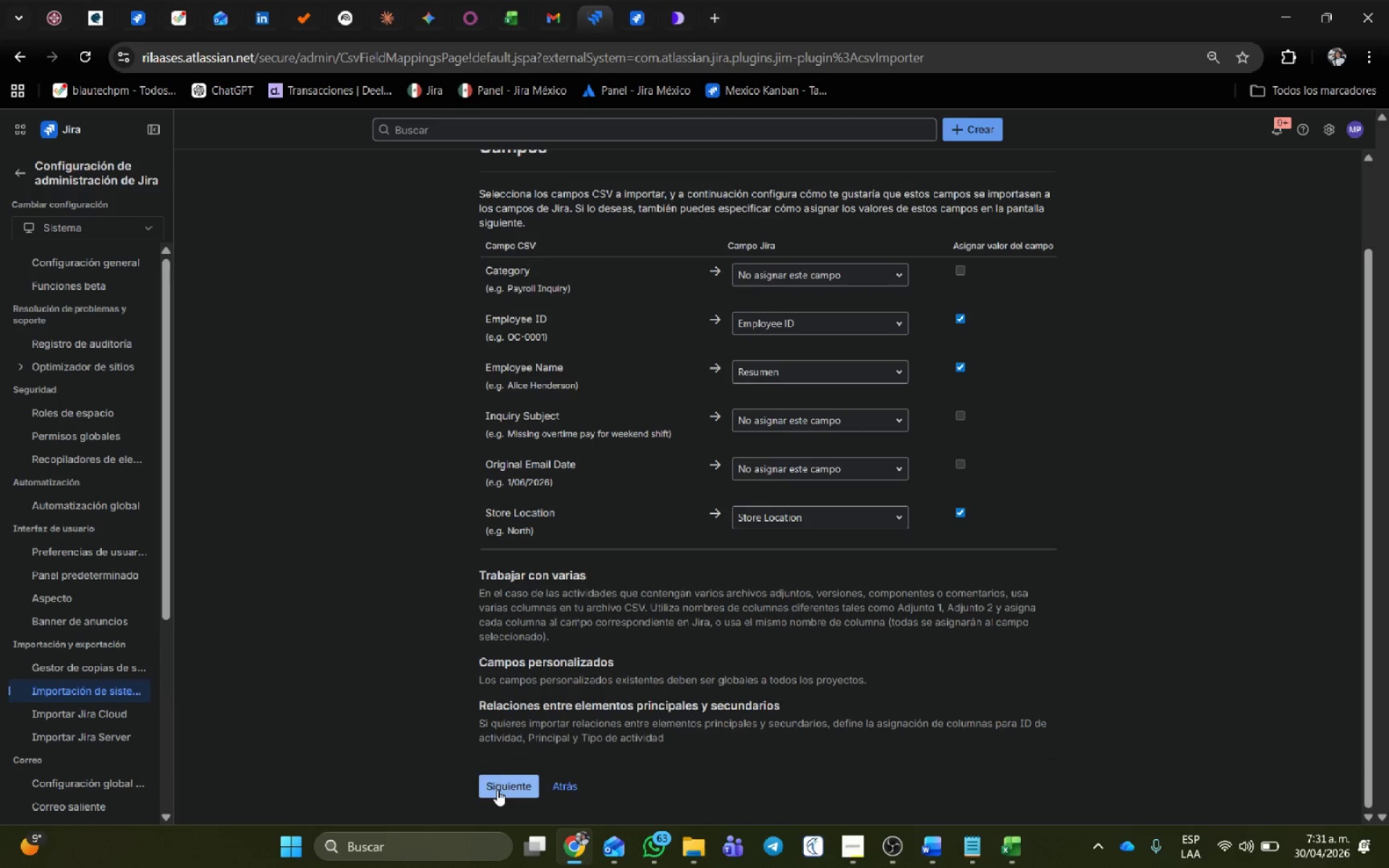 
left_click([496, 790])
 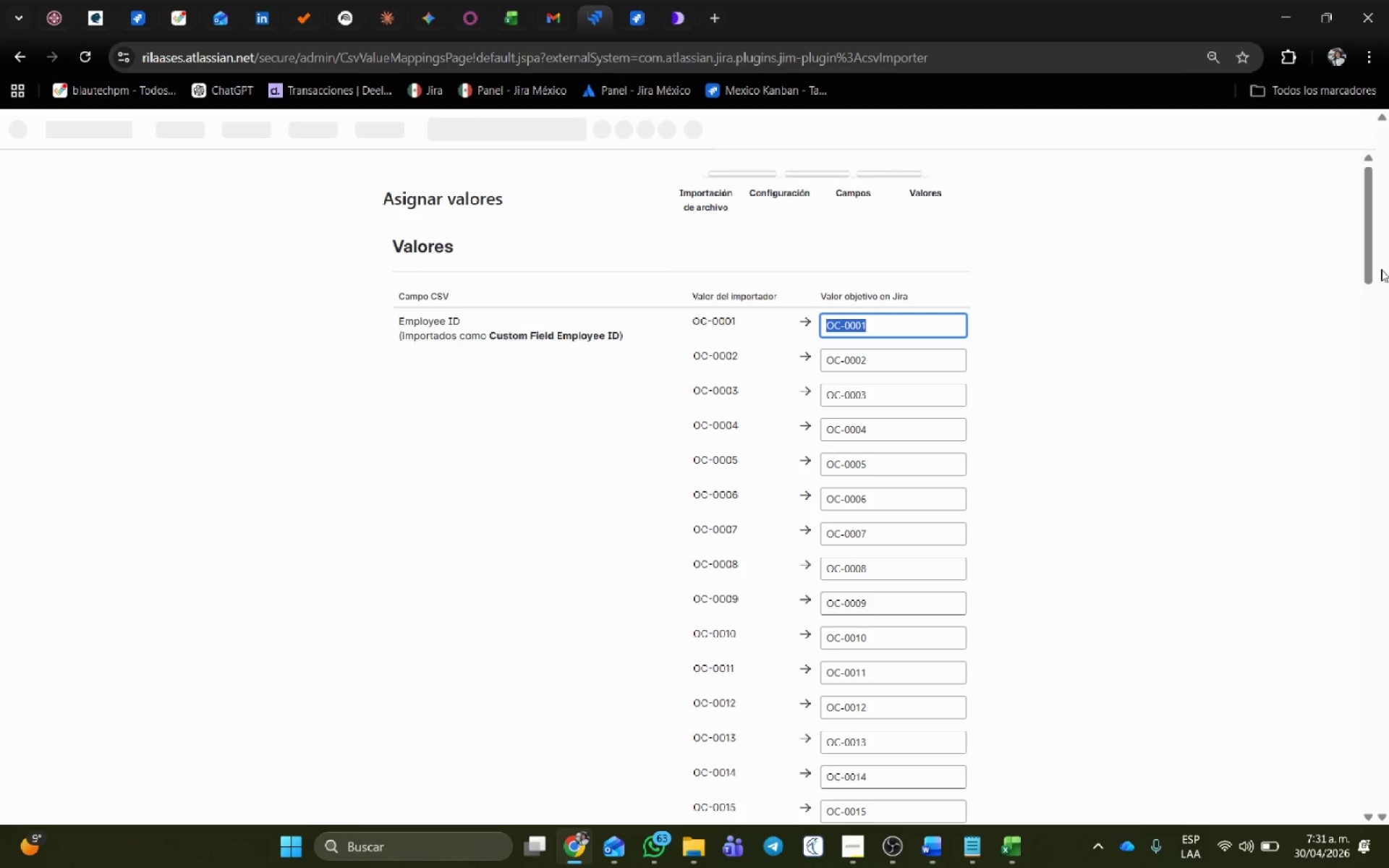 
wait(6.22)
 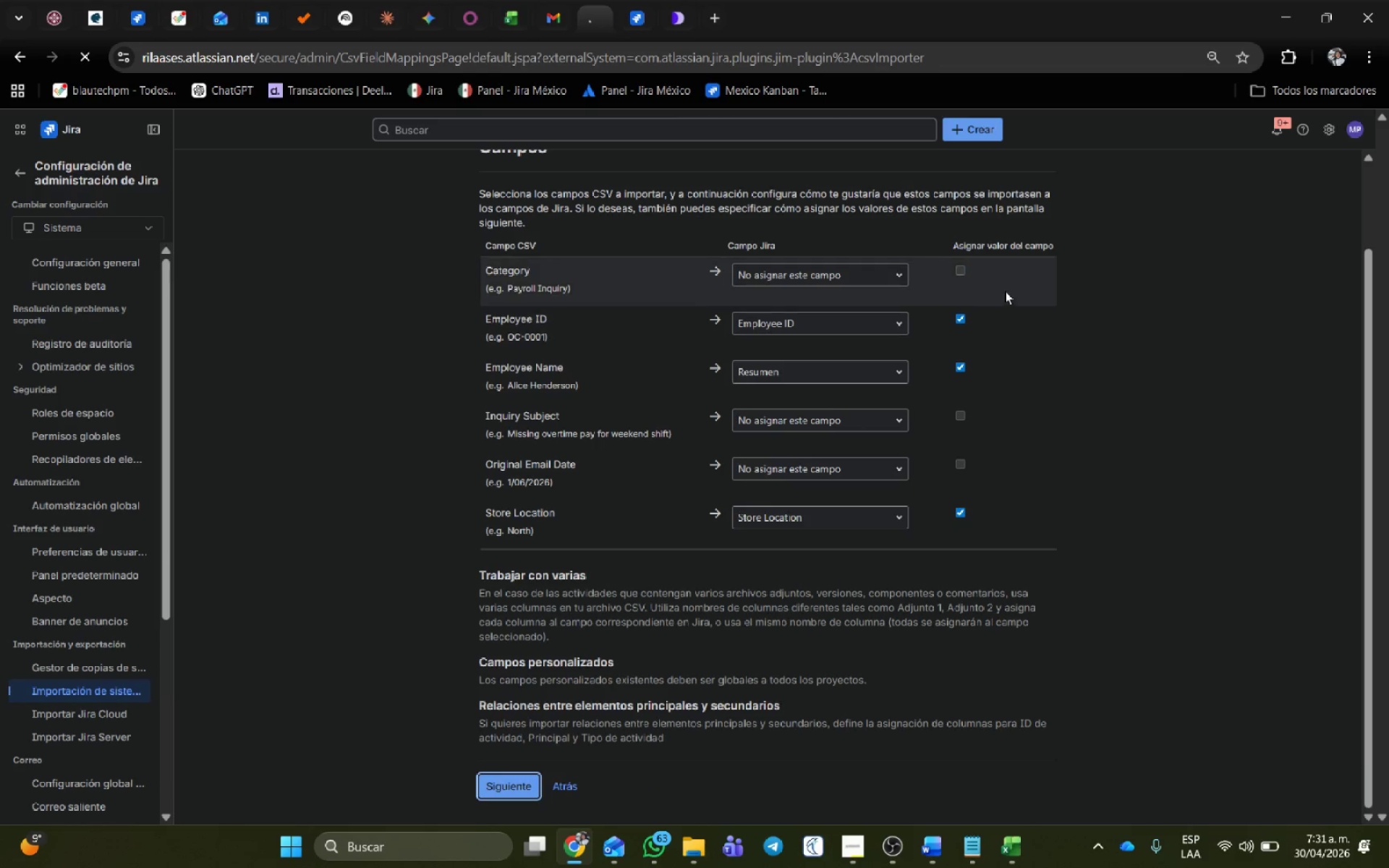 
left_click_drag(start_coordinate=[1374, 199], to_coordinate=[1388, 807])
 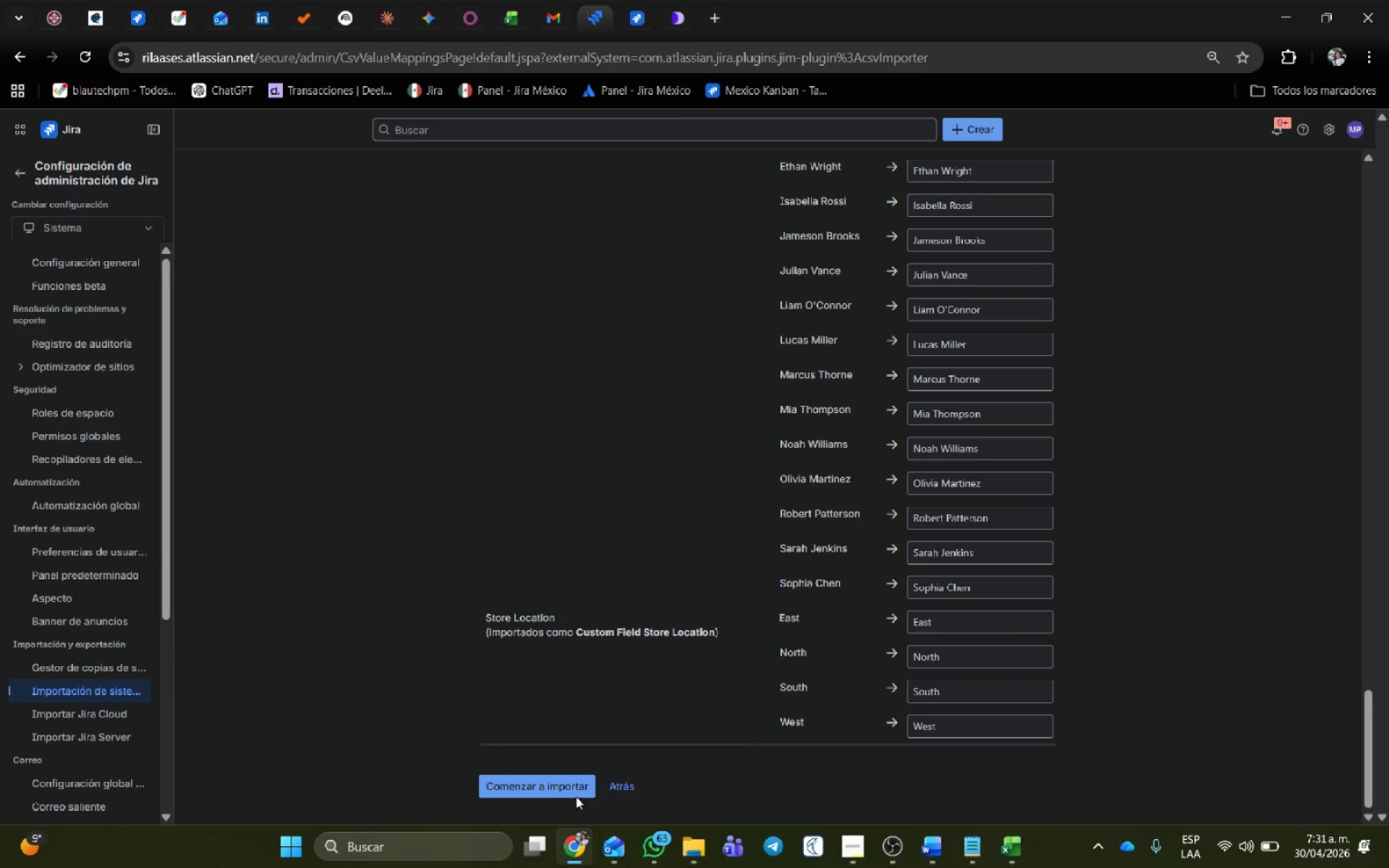 
left_click([566, 778])
 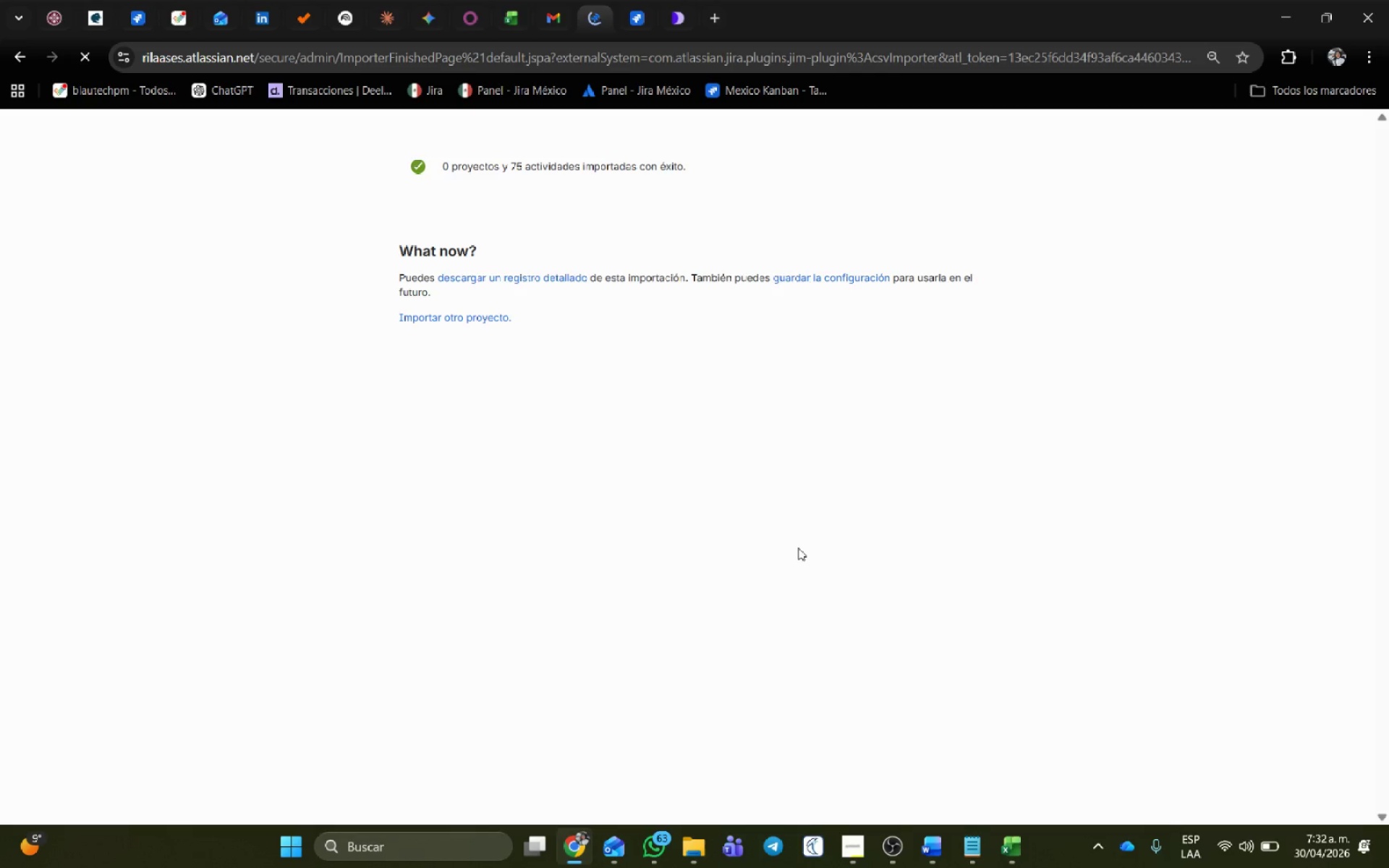 
wait(54.88)
 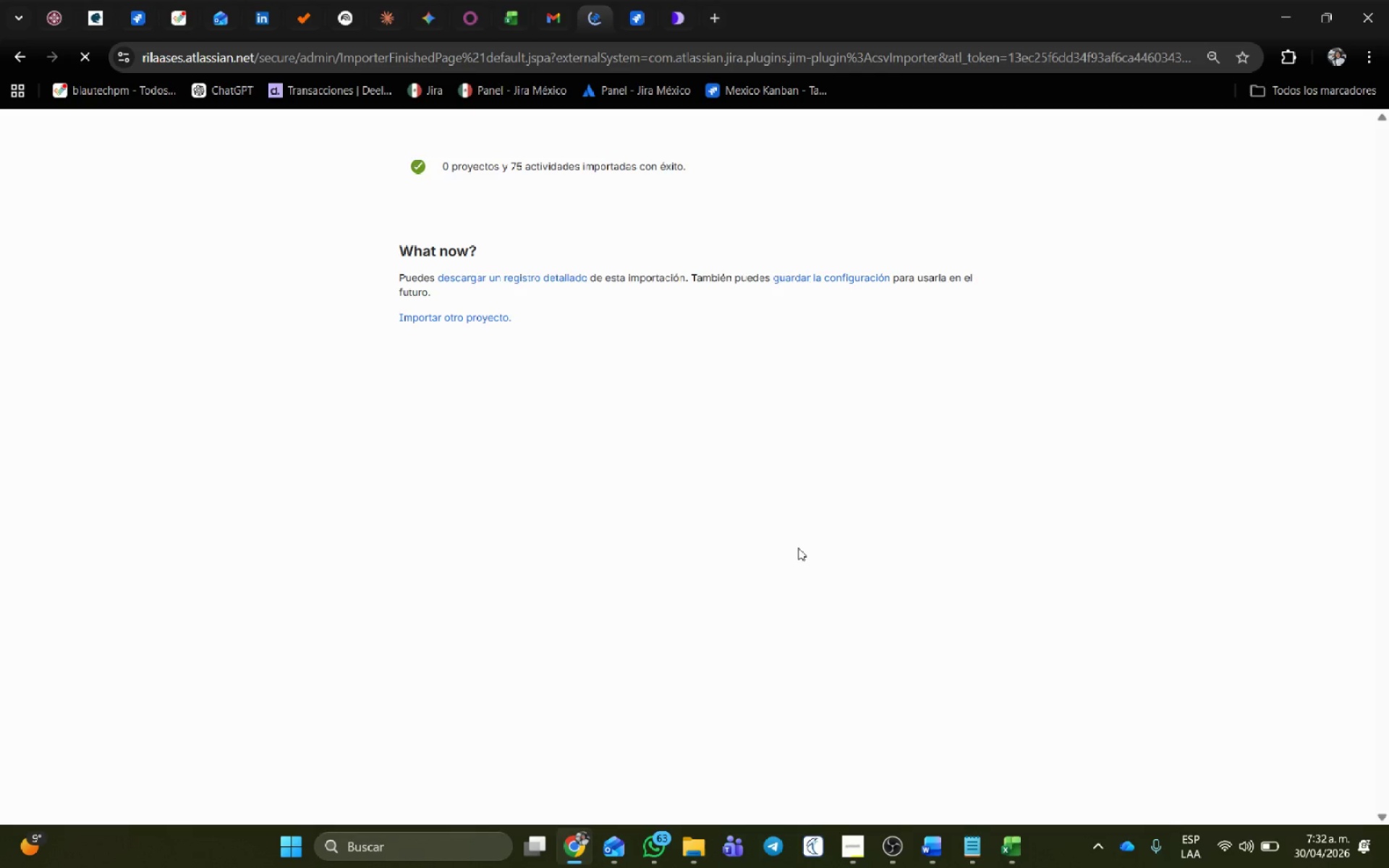 
left_click([19, 171])
 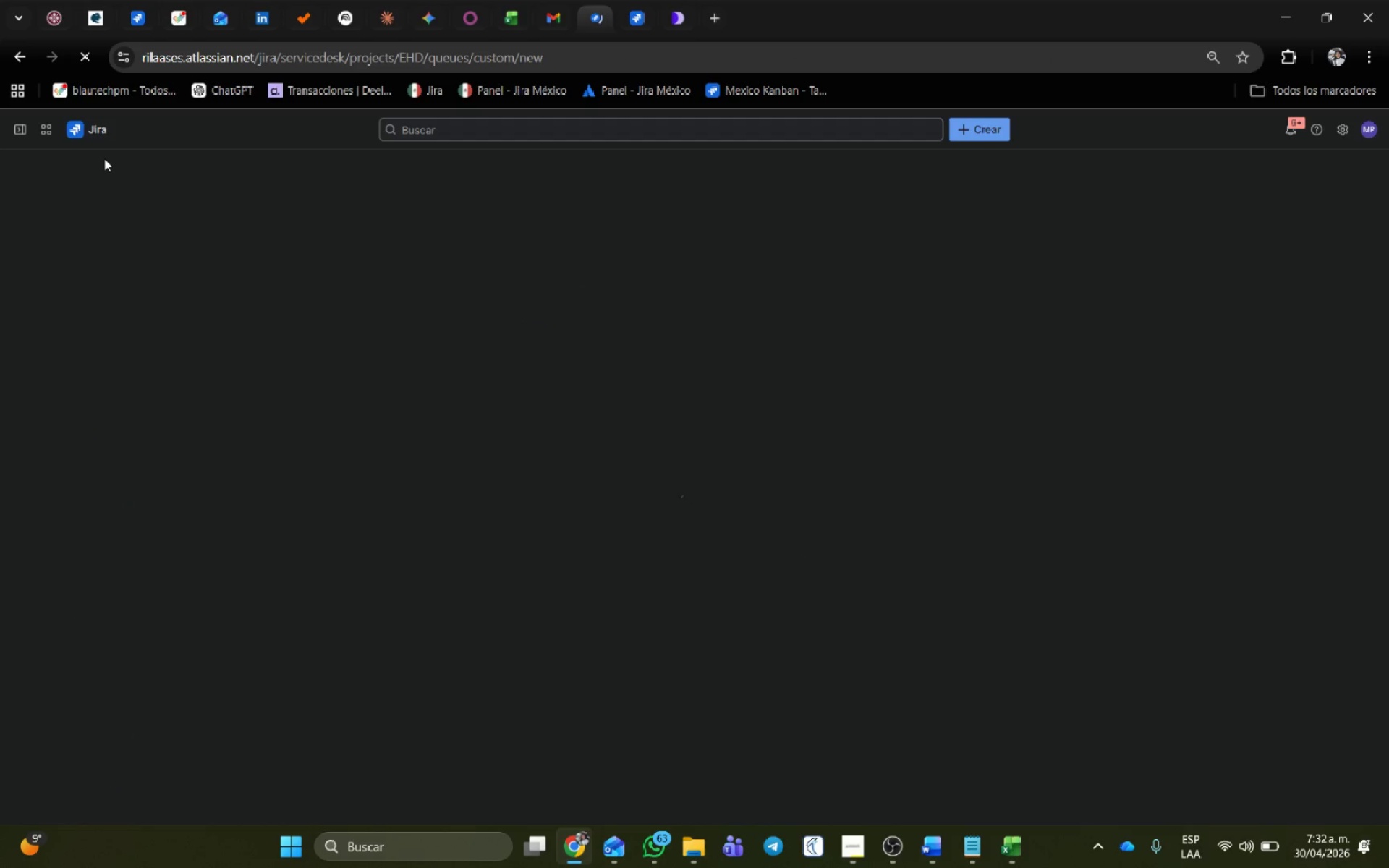 
mouse_move([14, 140])
 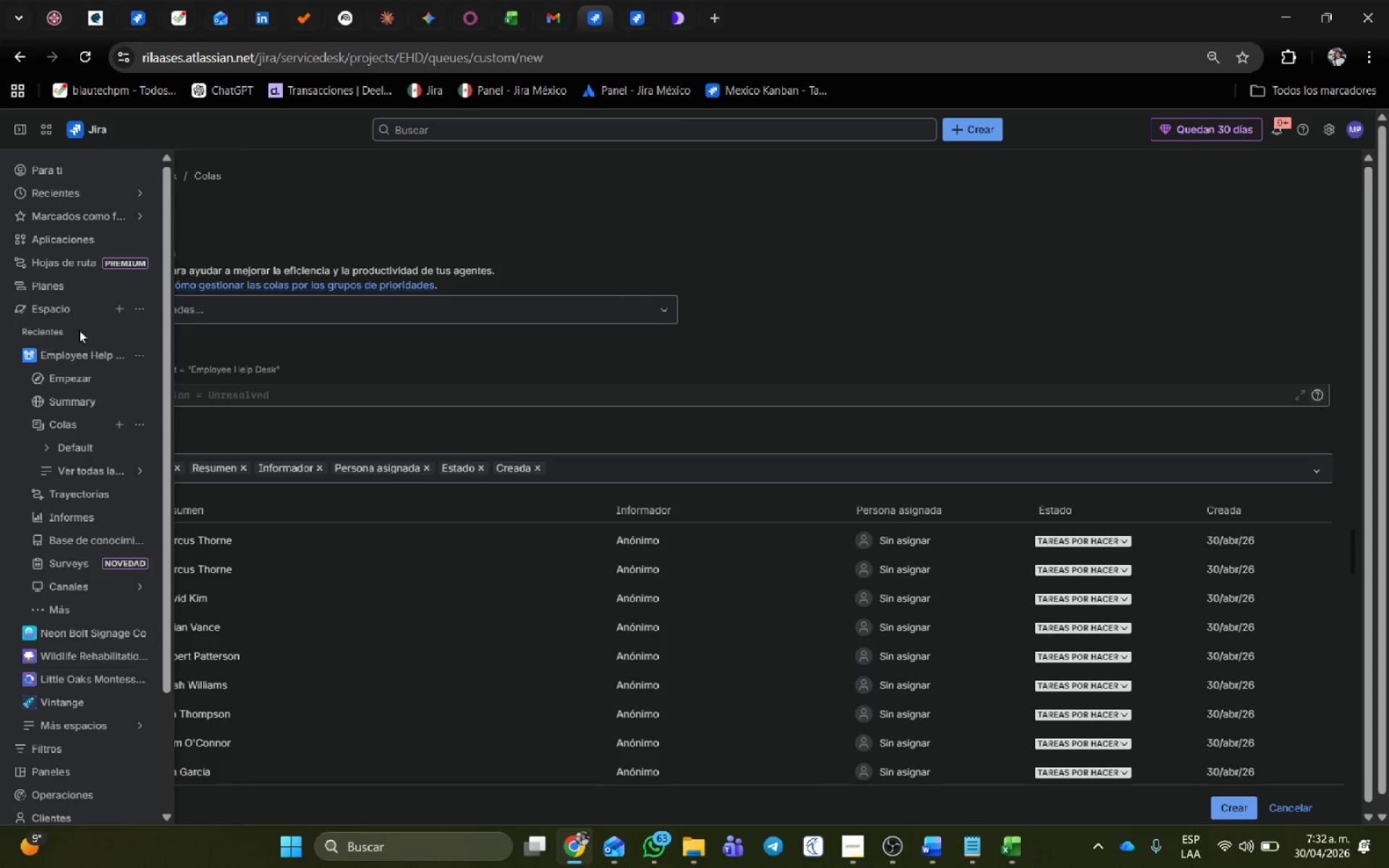 
left_click([578, 399])
 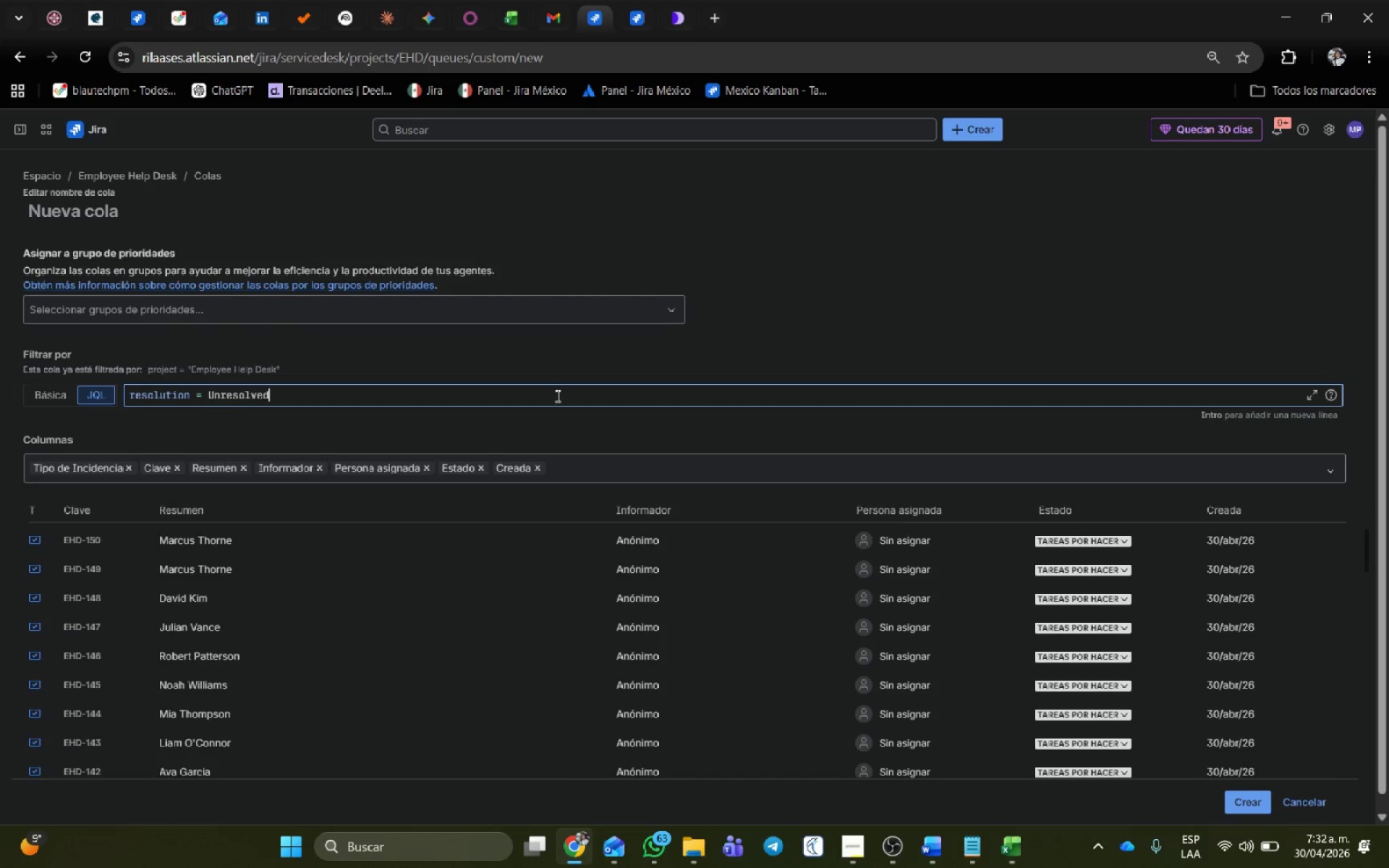 
left_click_drag(start_coordinate=[556, 396], to_coordinate=[0, 412])
 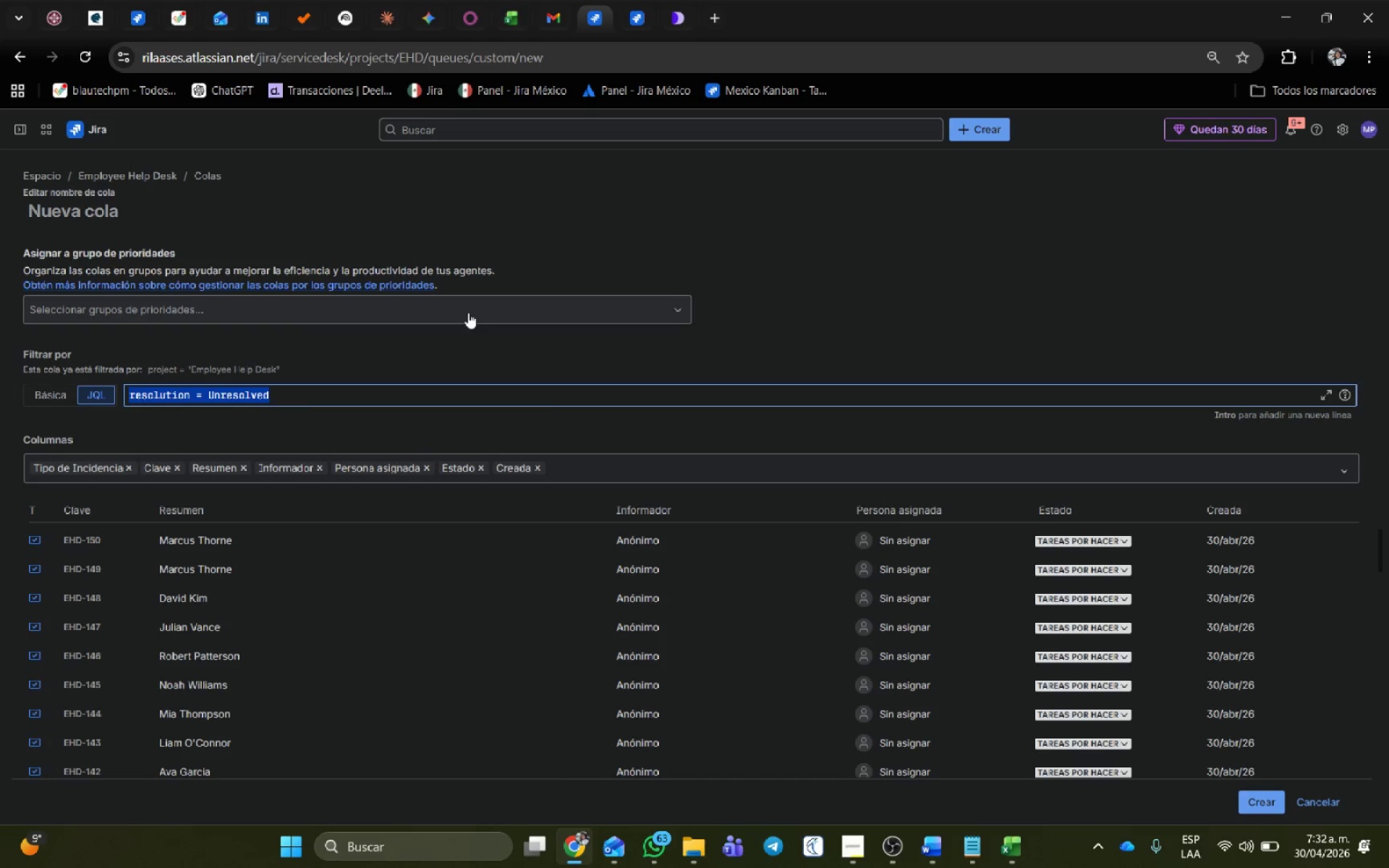 
key(Backspace)
type(project ) EHD )
 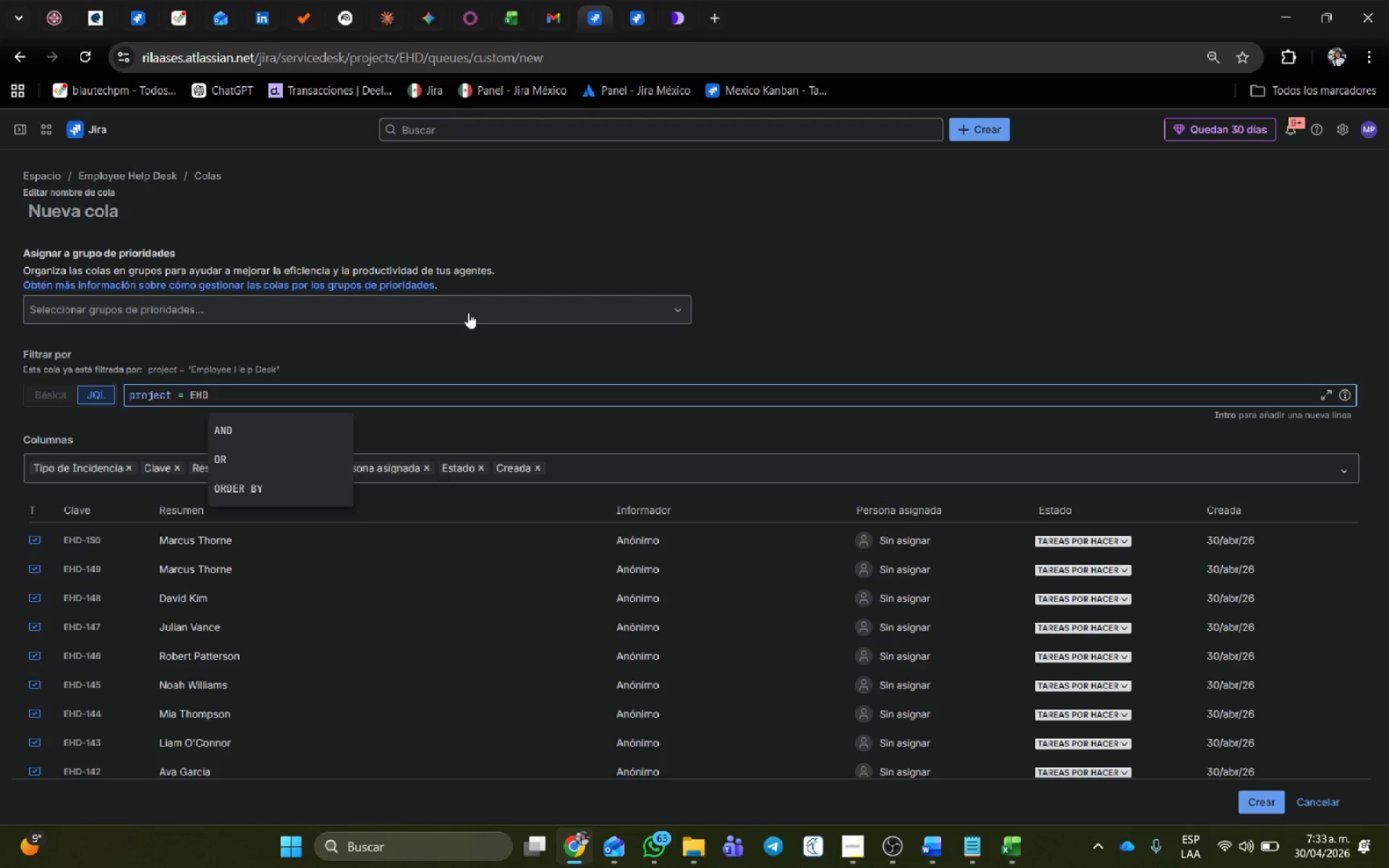 
wait(10.88)
 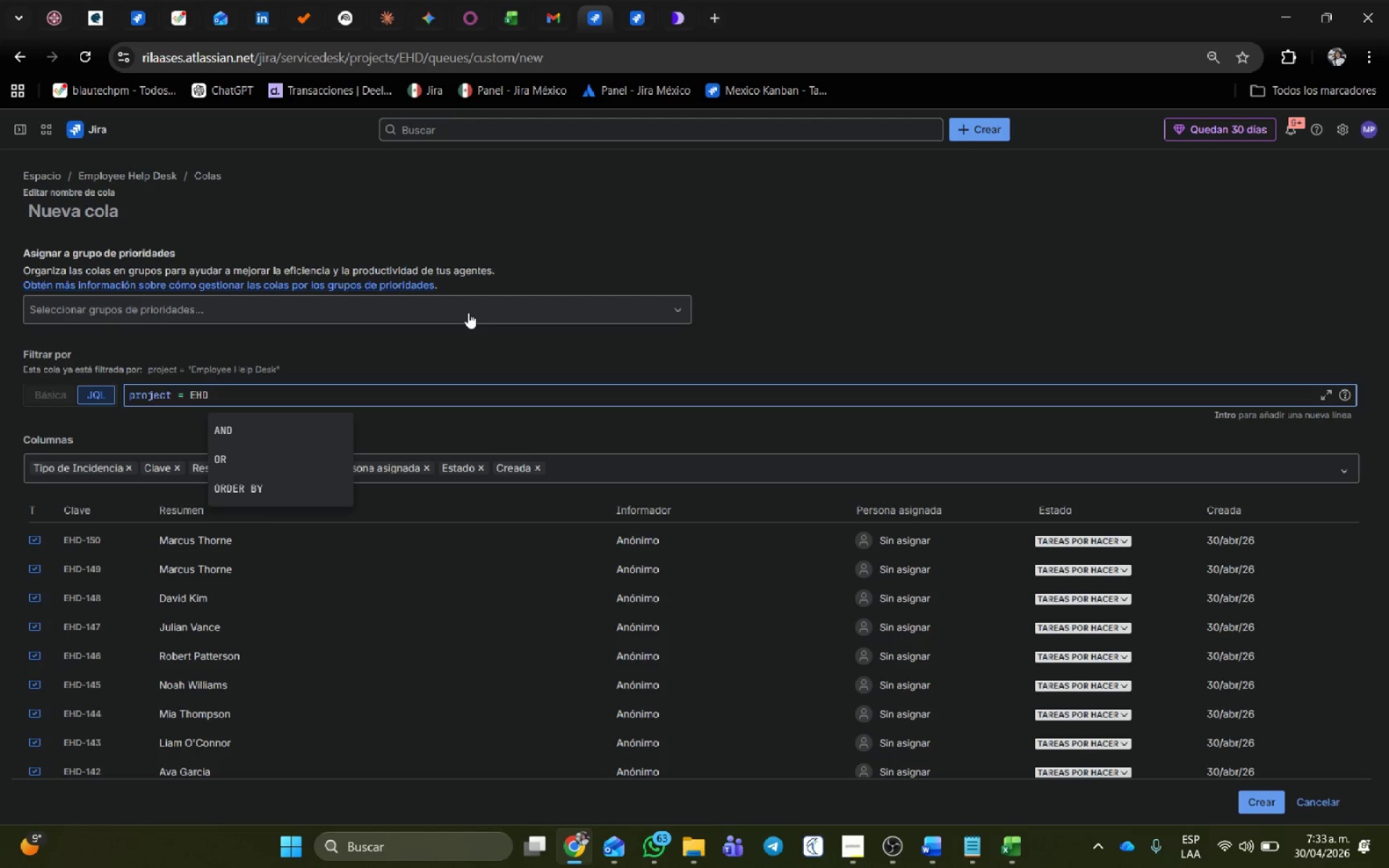 
hold_key(key=Backspace, duration=1.22)
 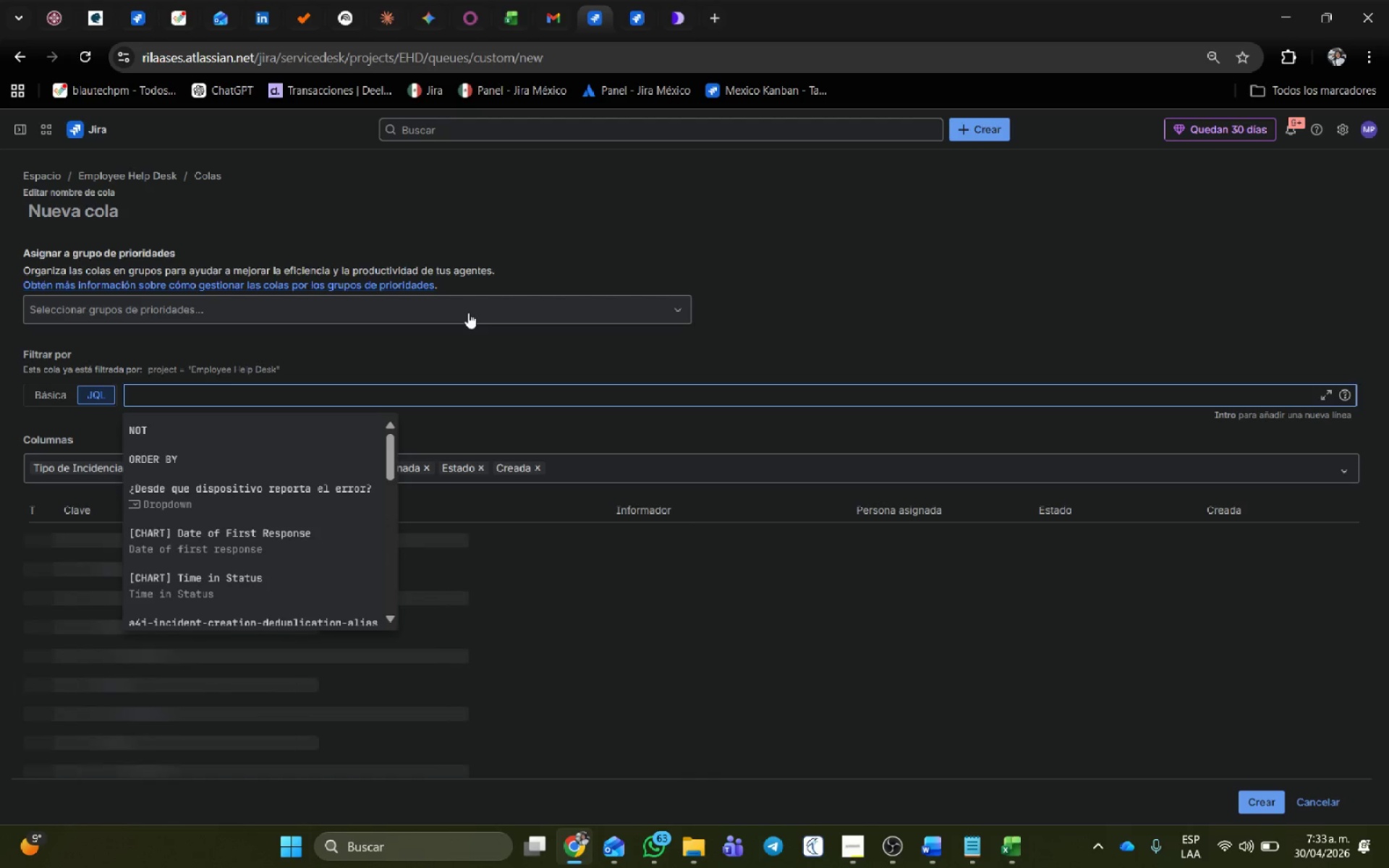 
type(REQUES)
 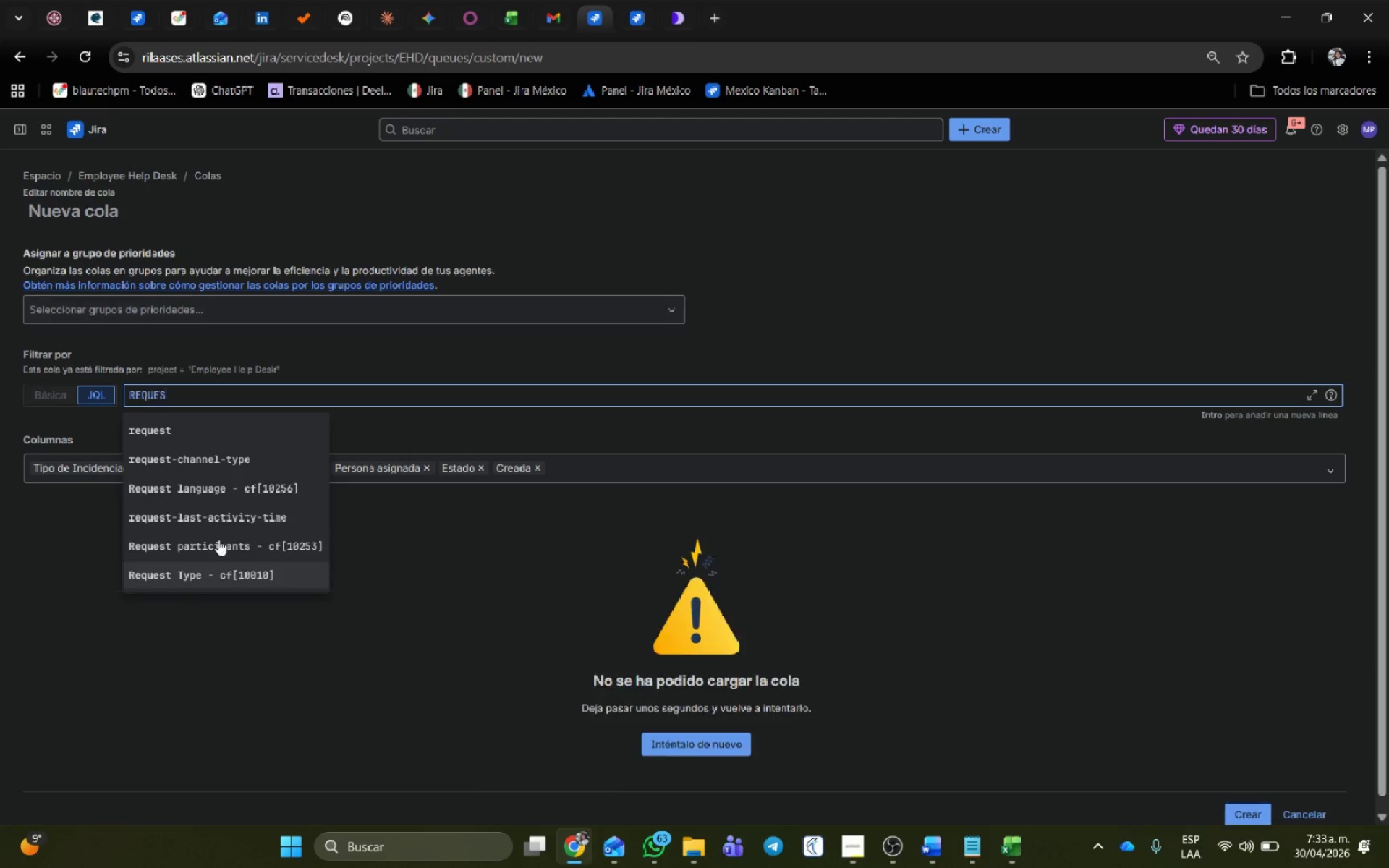 
left_click([232, 567])
 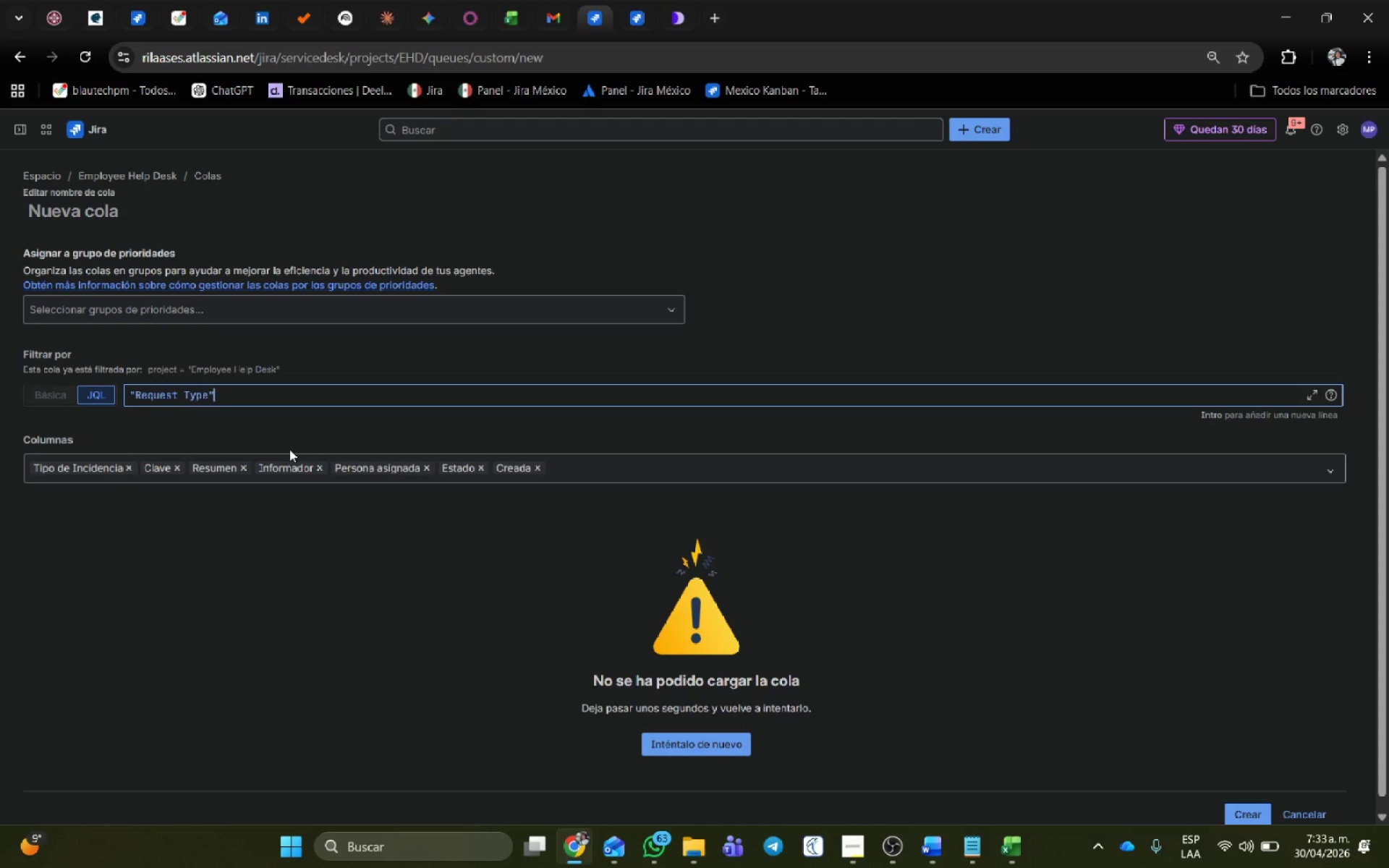 
type( ) @PAY)
 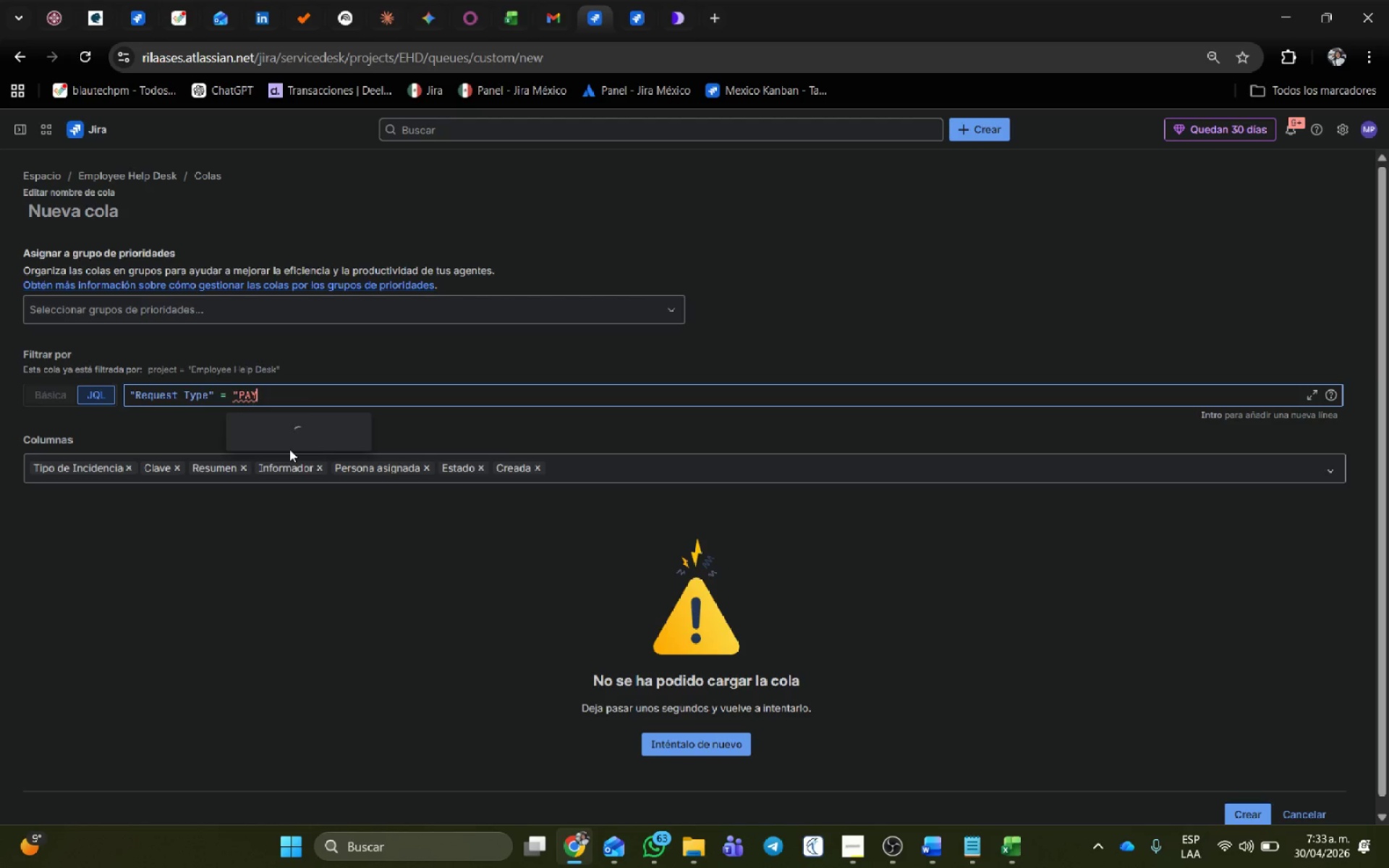 
type( AND statu)
 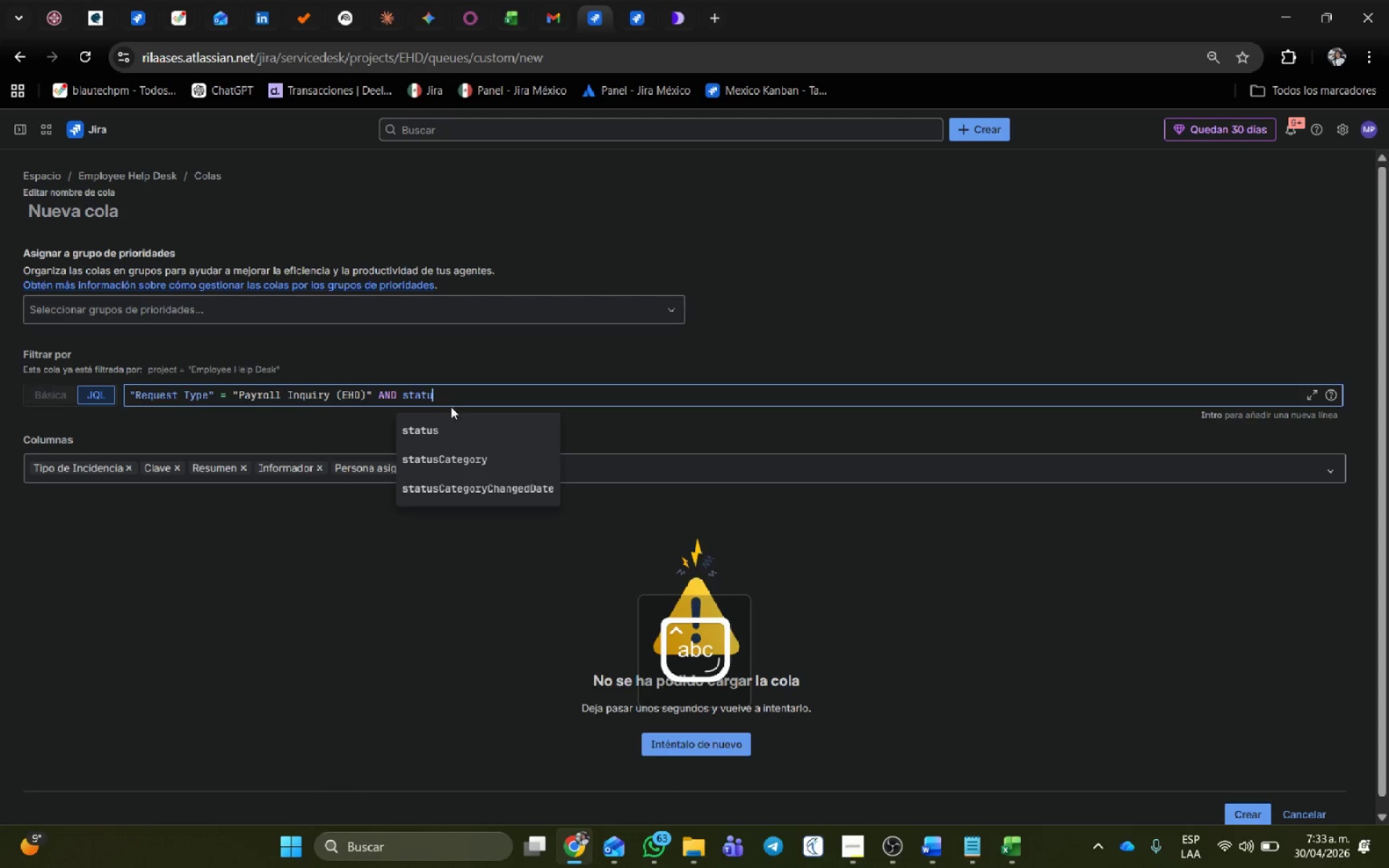 
left_click([450, 424])
 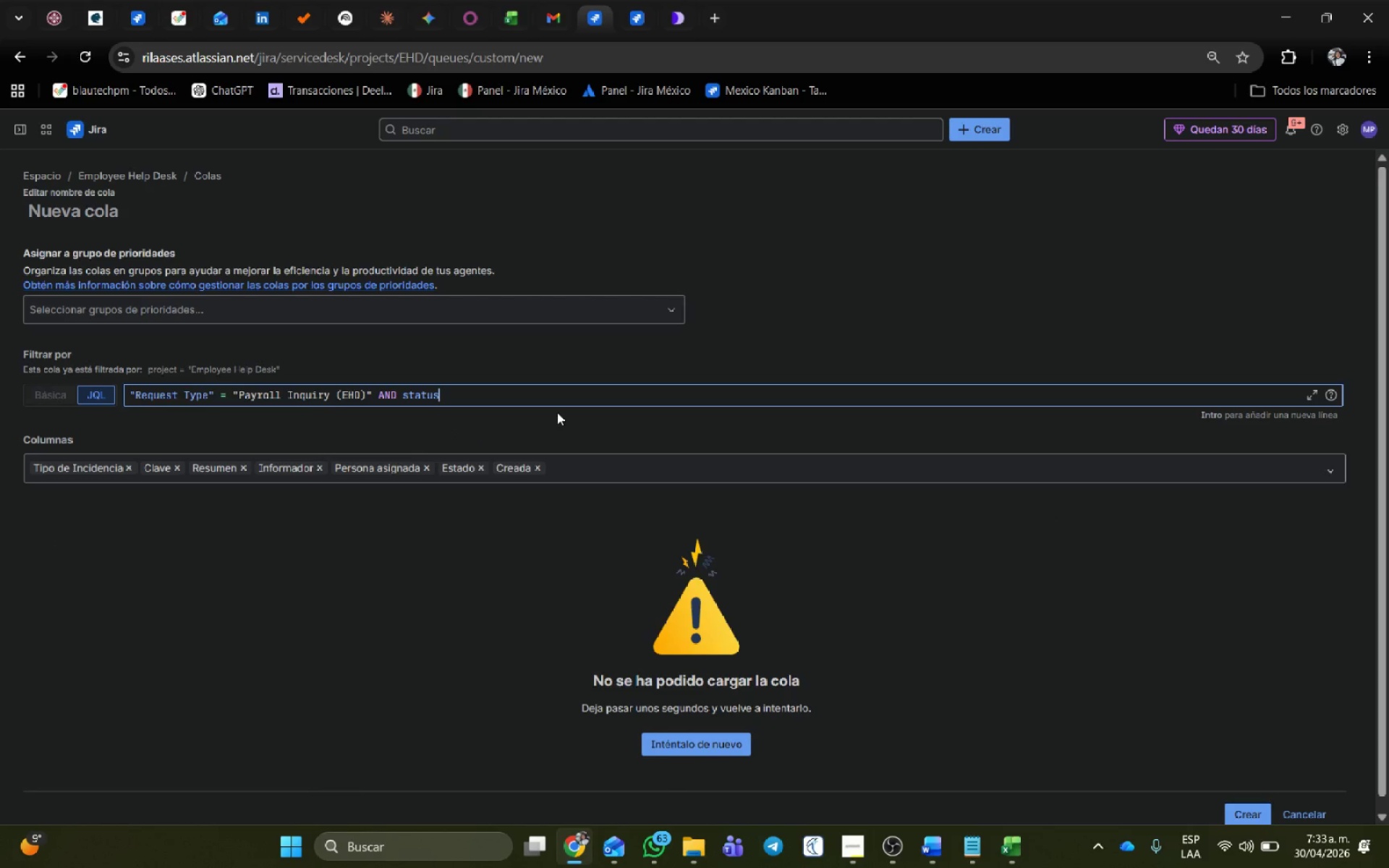 
type( !) @Resolved@)
 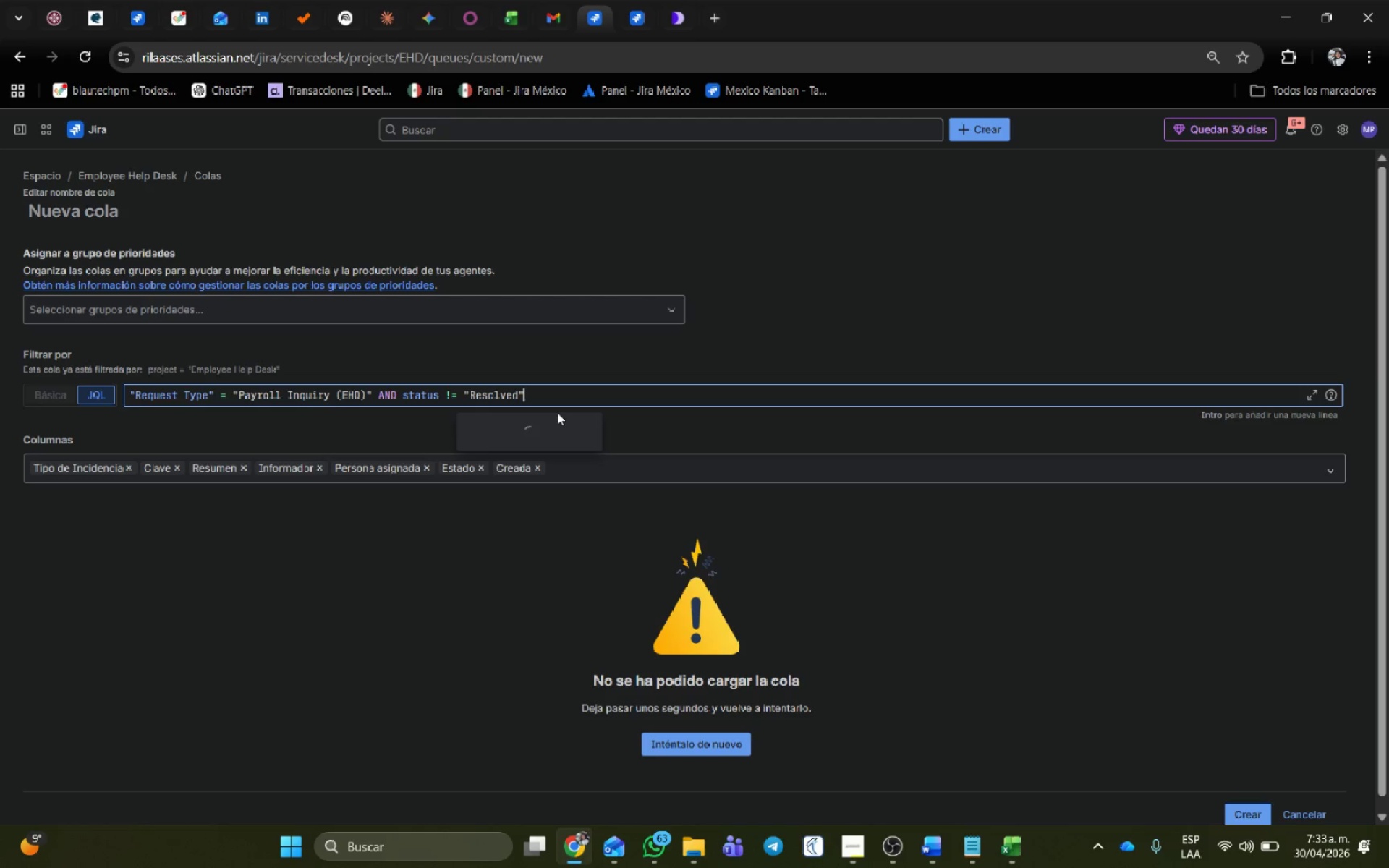 
left_click([509, 422])
 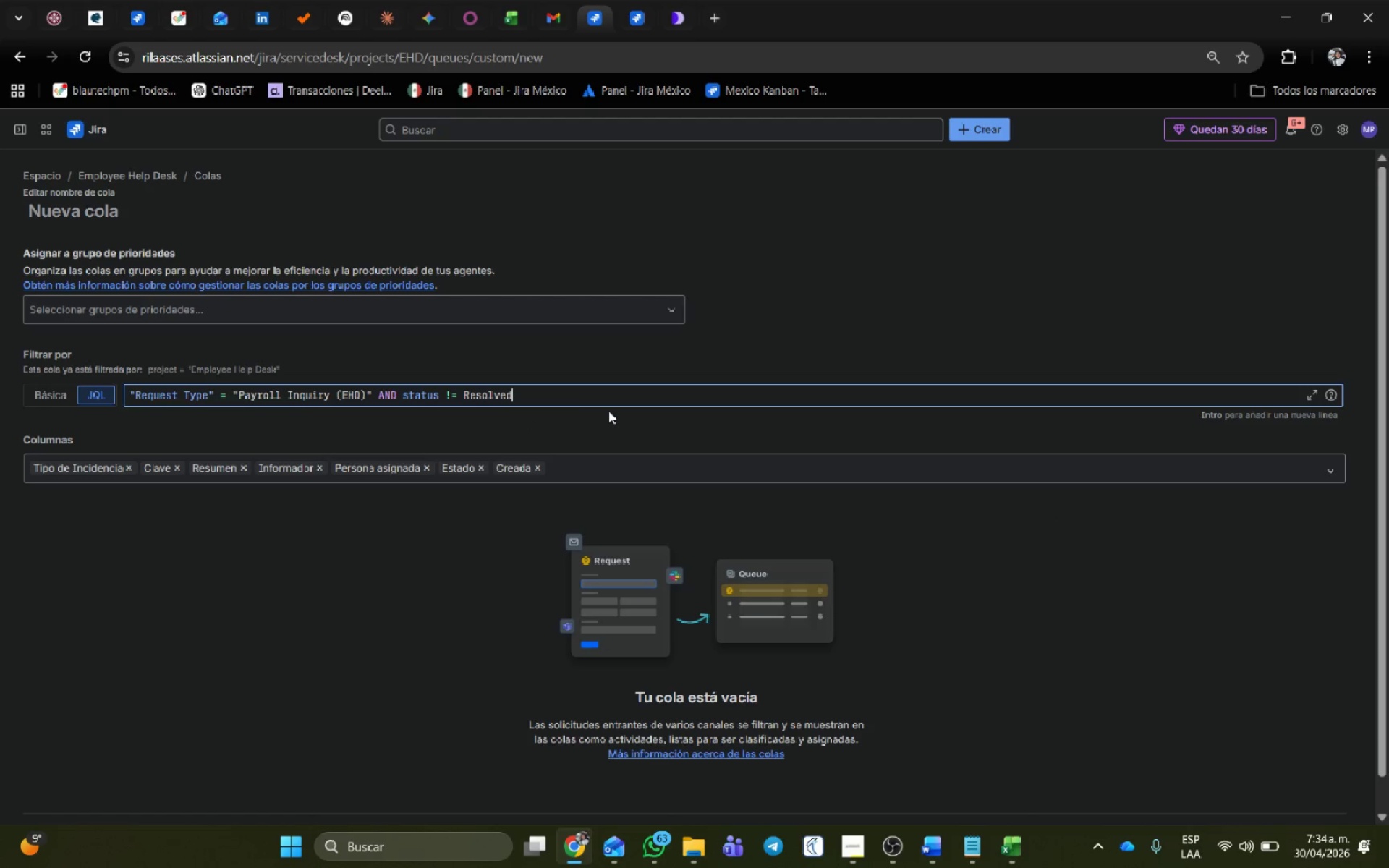 
left_click([288, 396])
 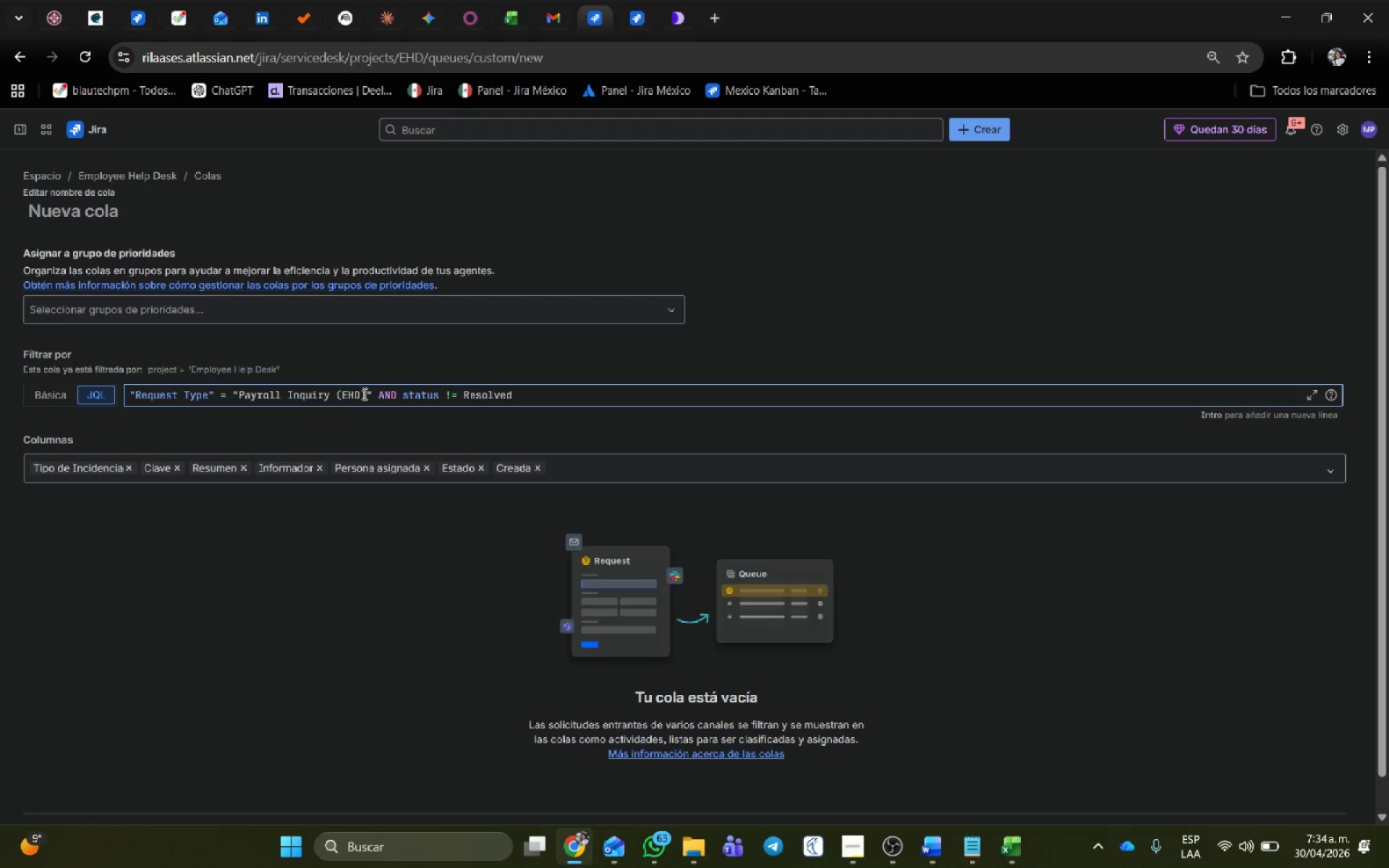 
left_click([363, 393])
 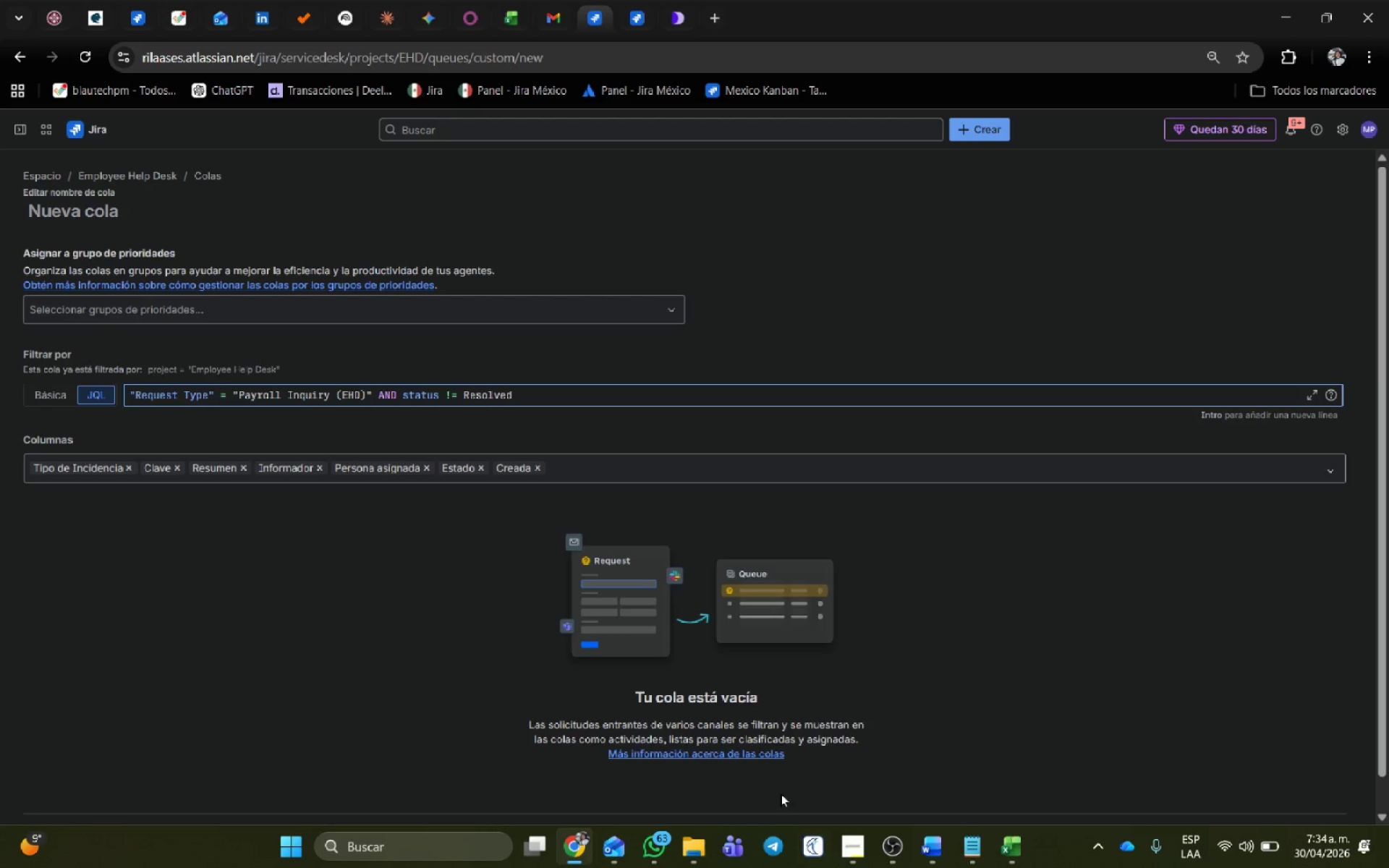 
mouse_move([1016, 846])
 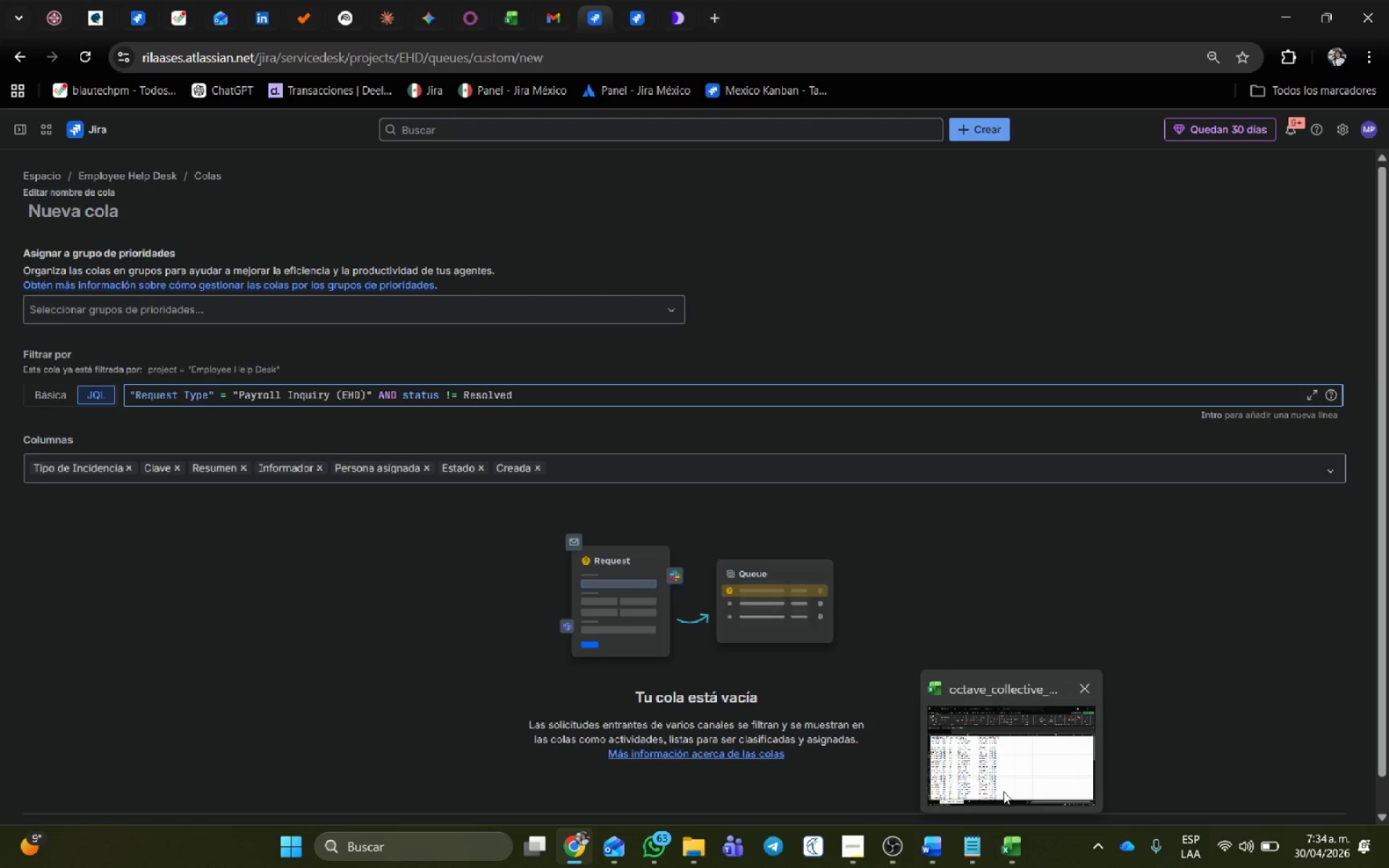 
left_click([1003, 791])
 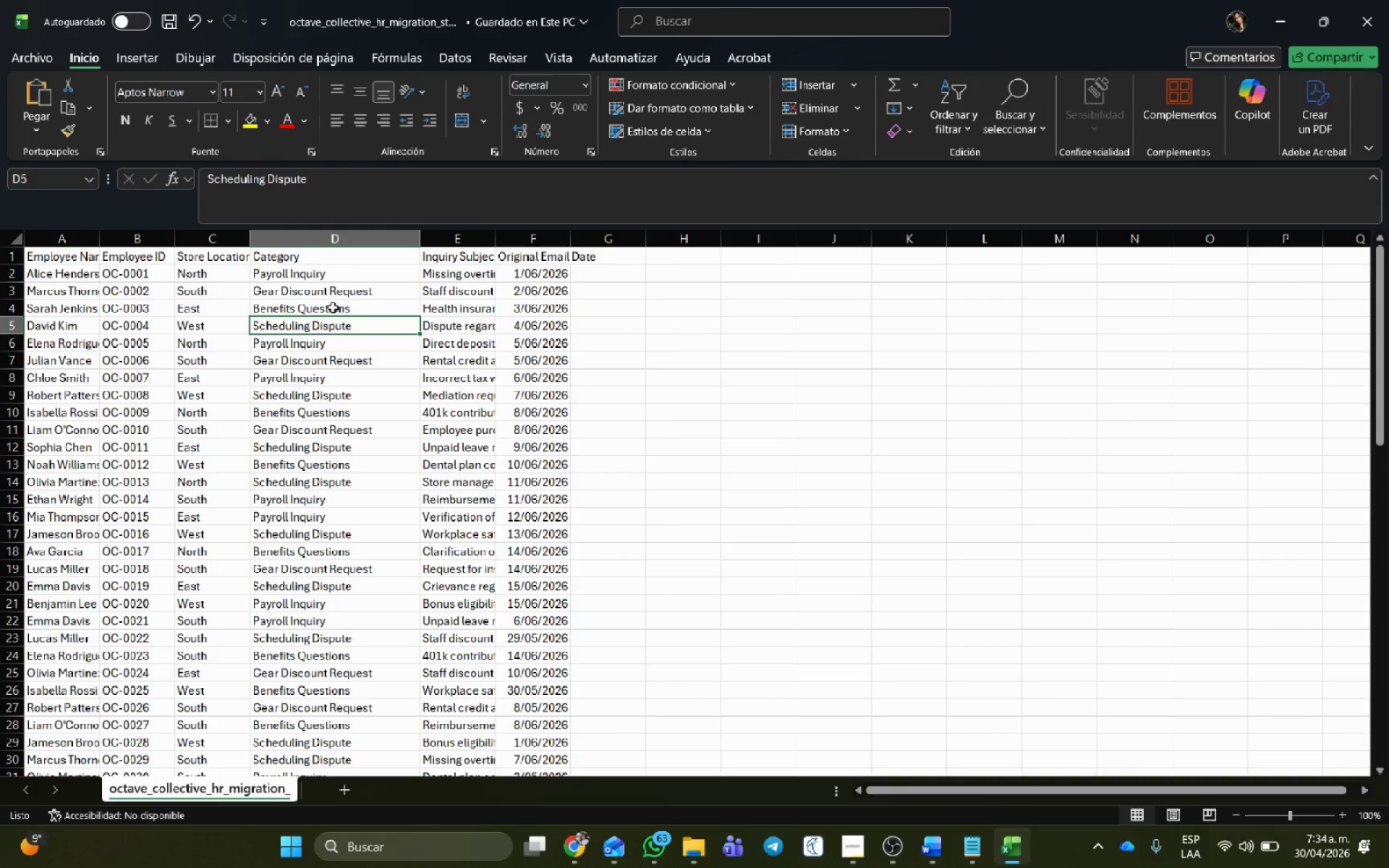 
left_click([331, 301])
 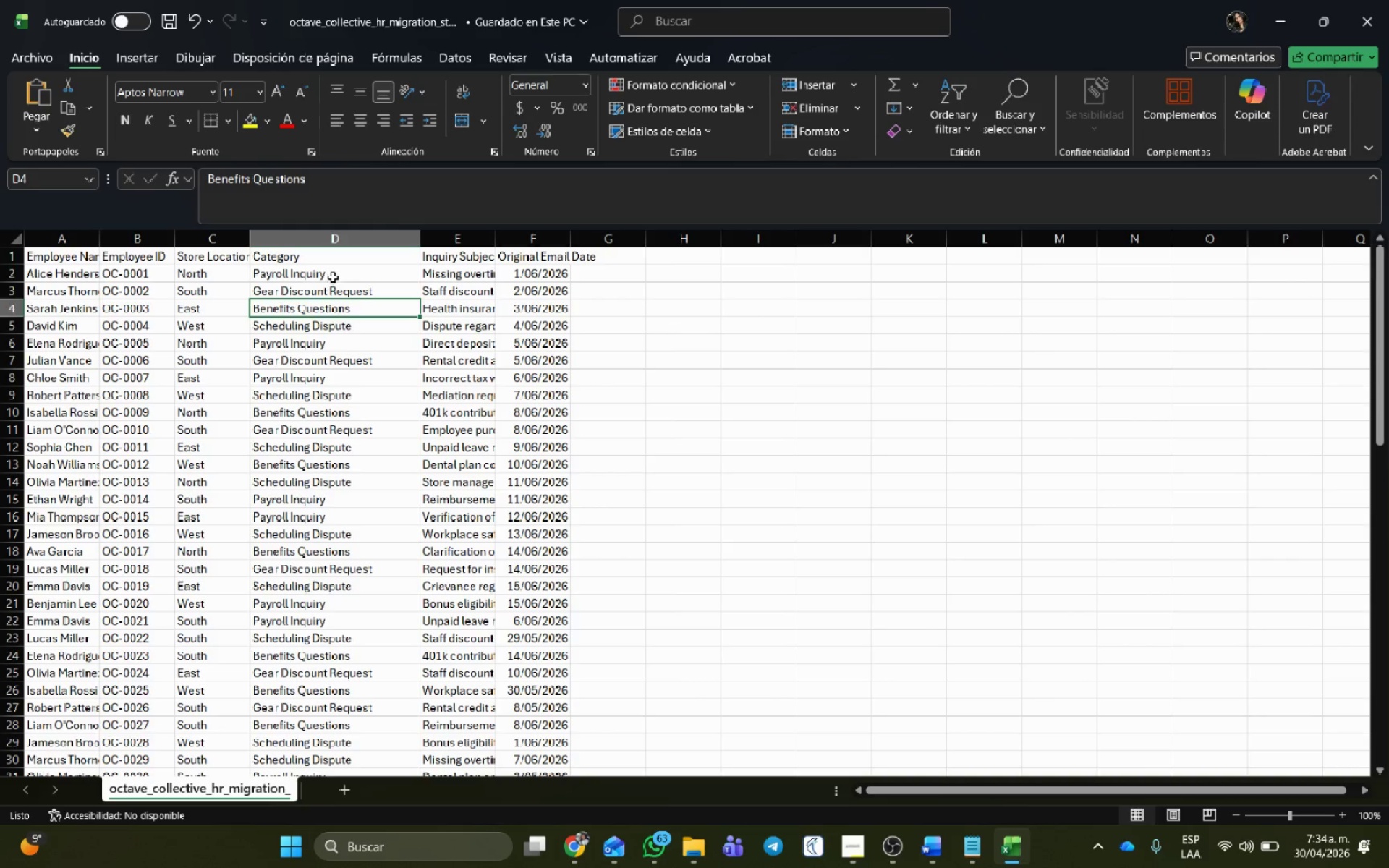 
left_click([333, 276])
 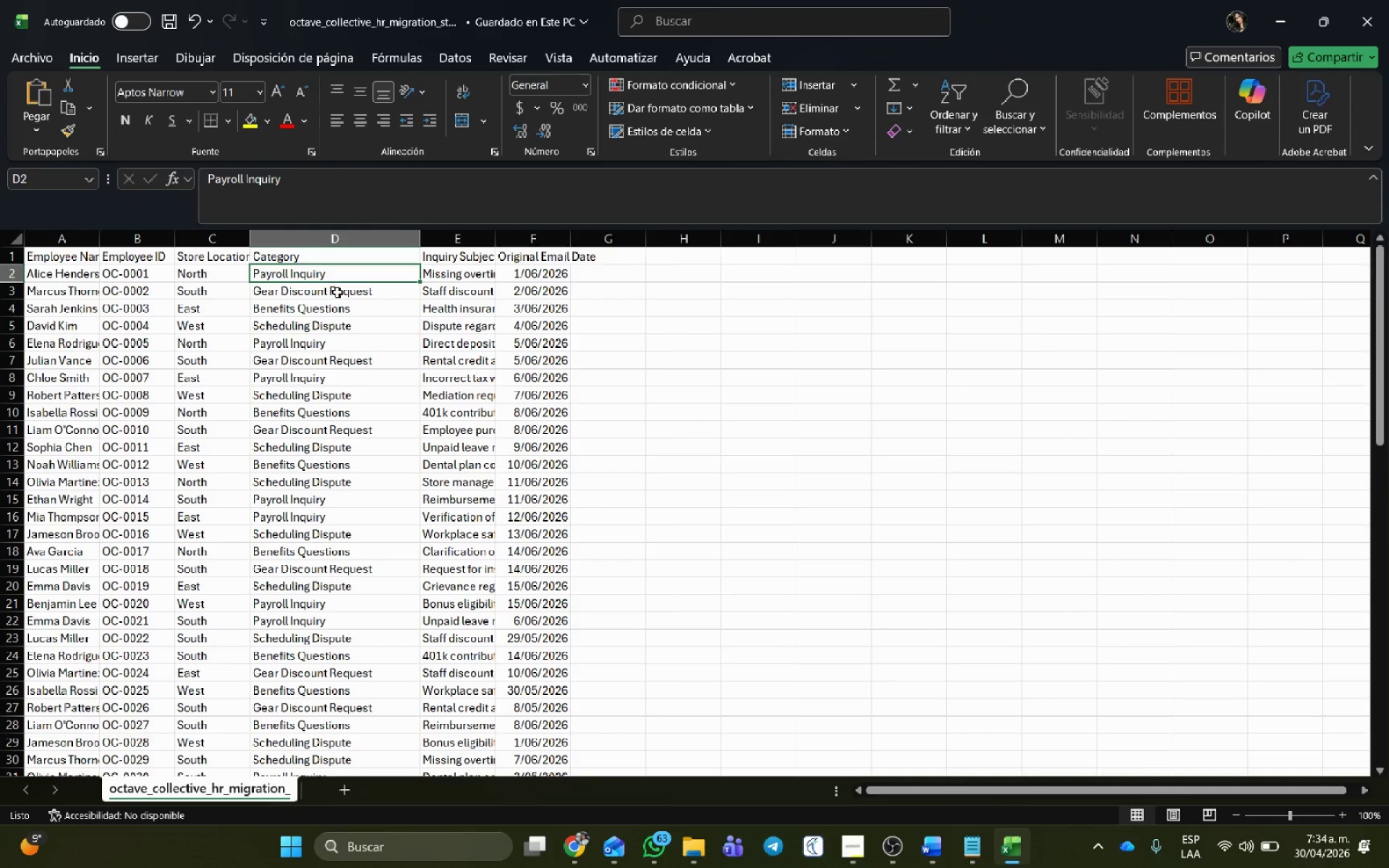 
left_click([337, 292])
 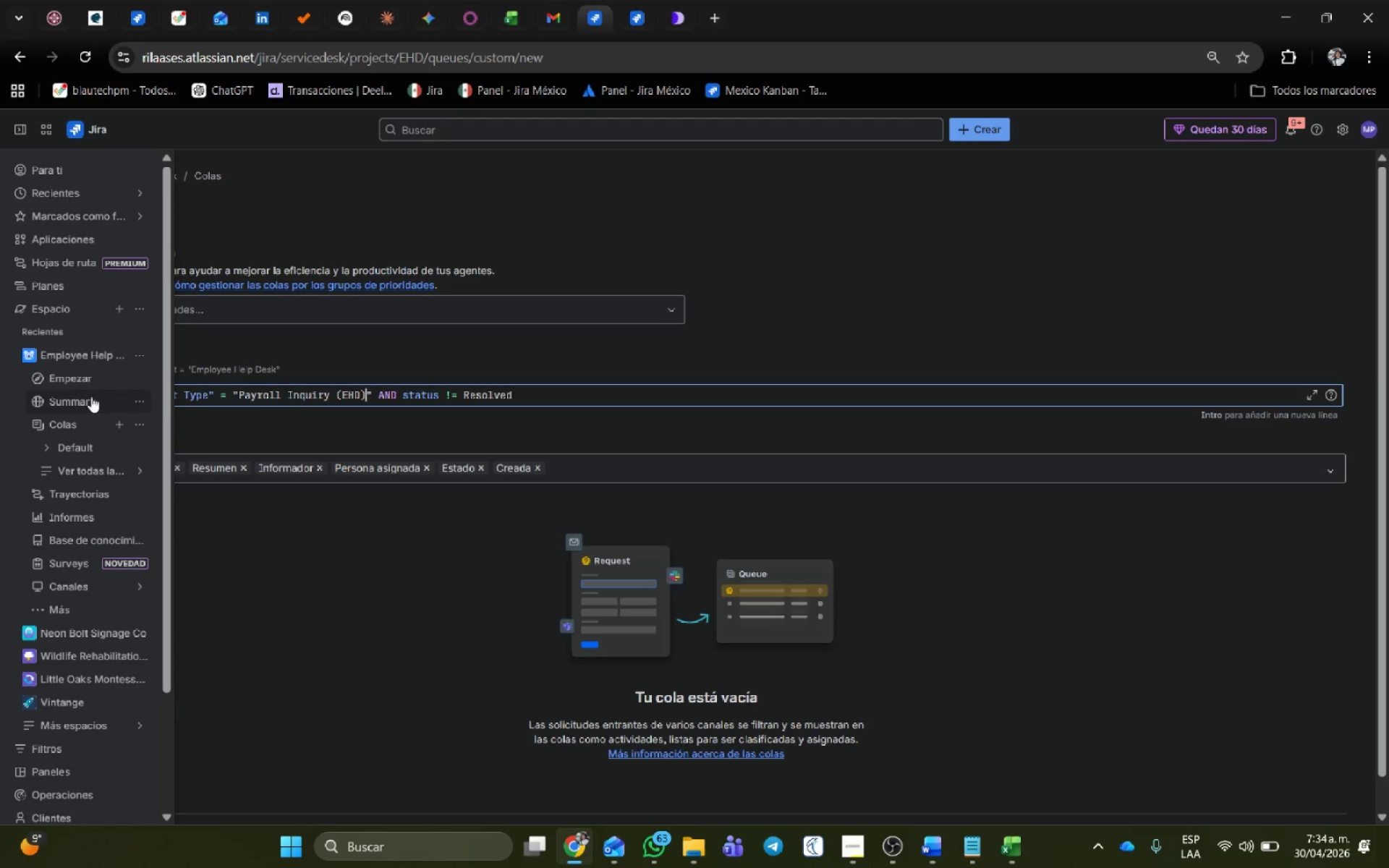 
wait(7.14)
 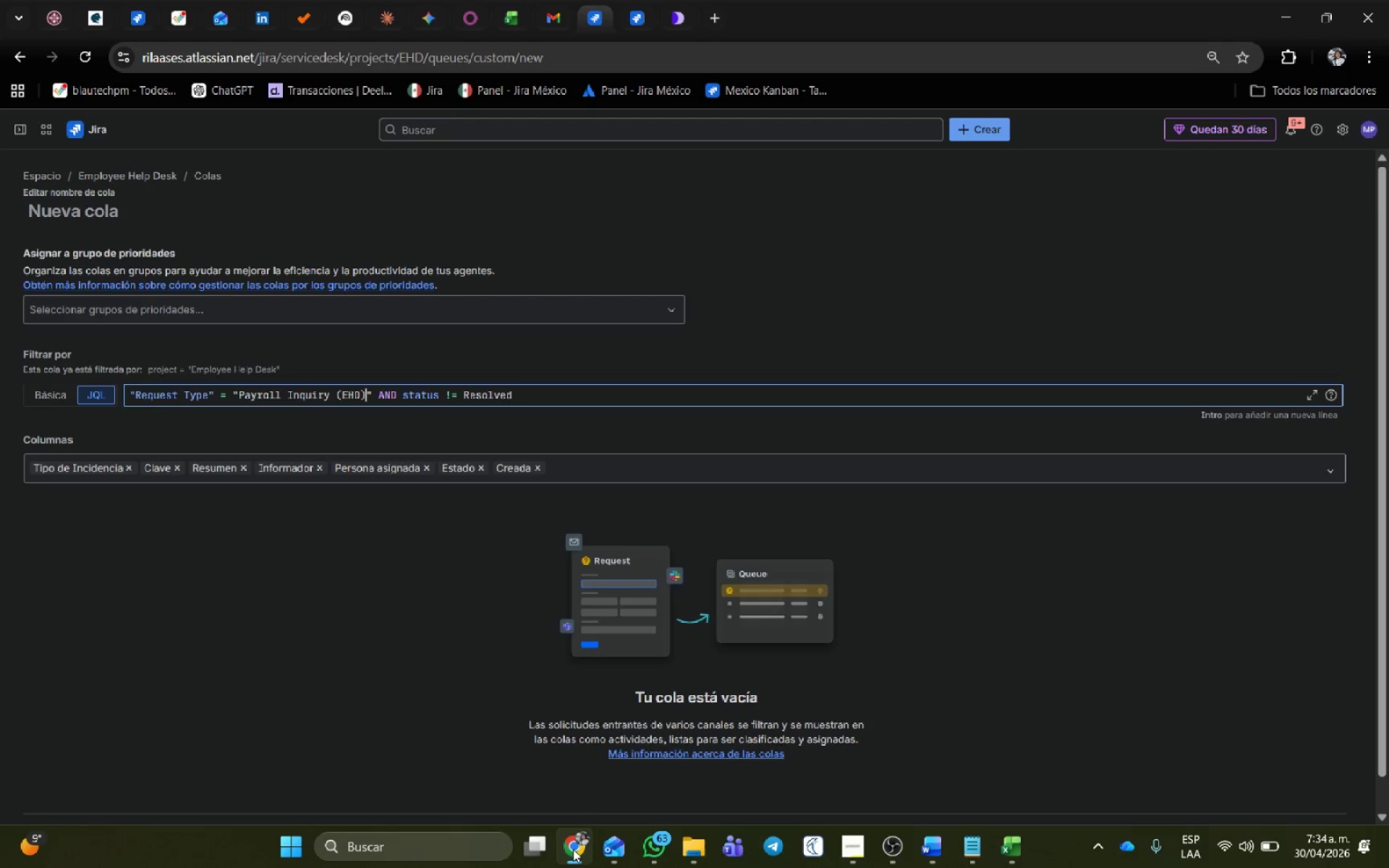 
double_click([107, 448])
 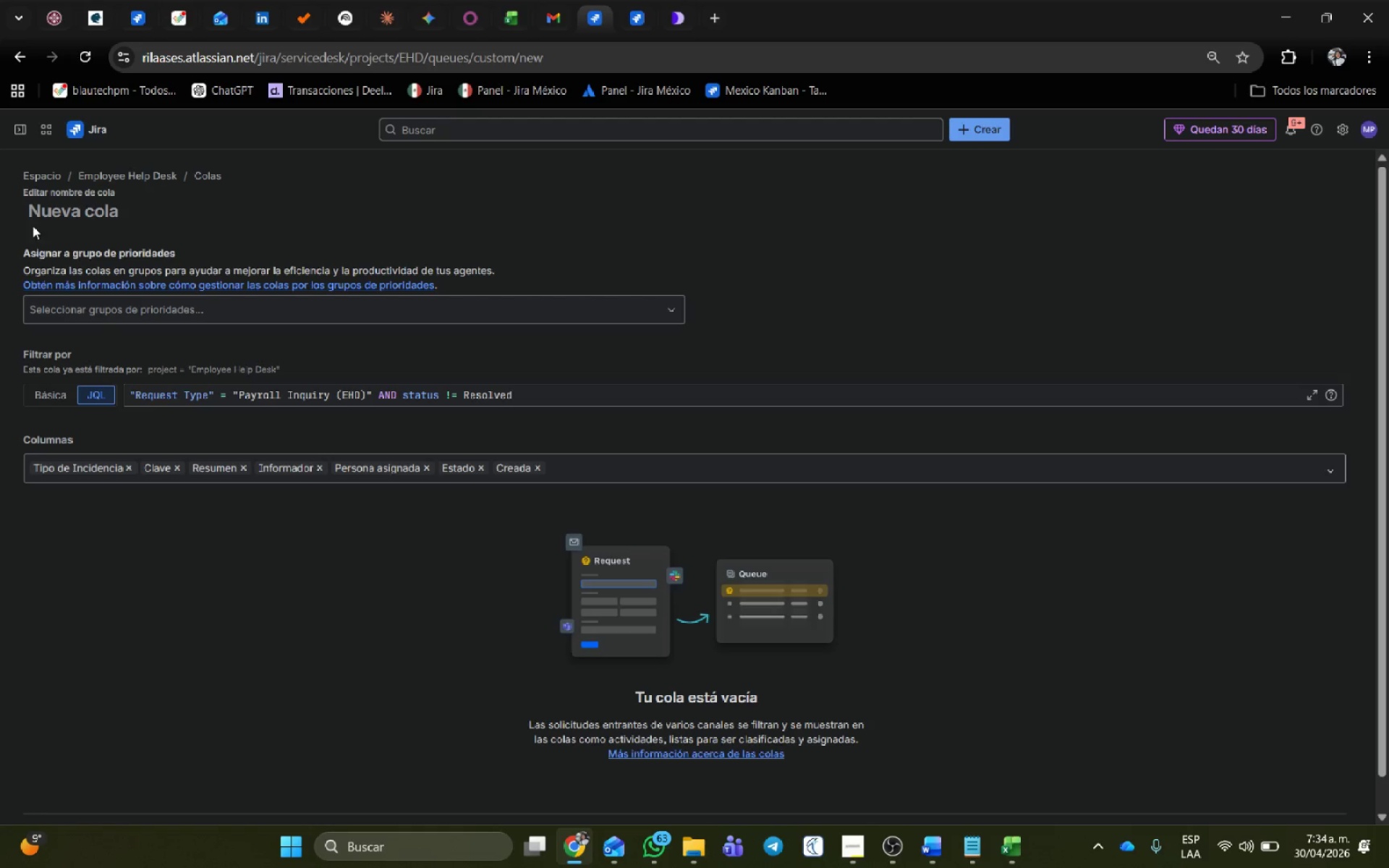 
wait(7.41)
 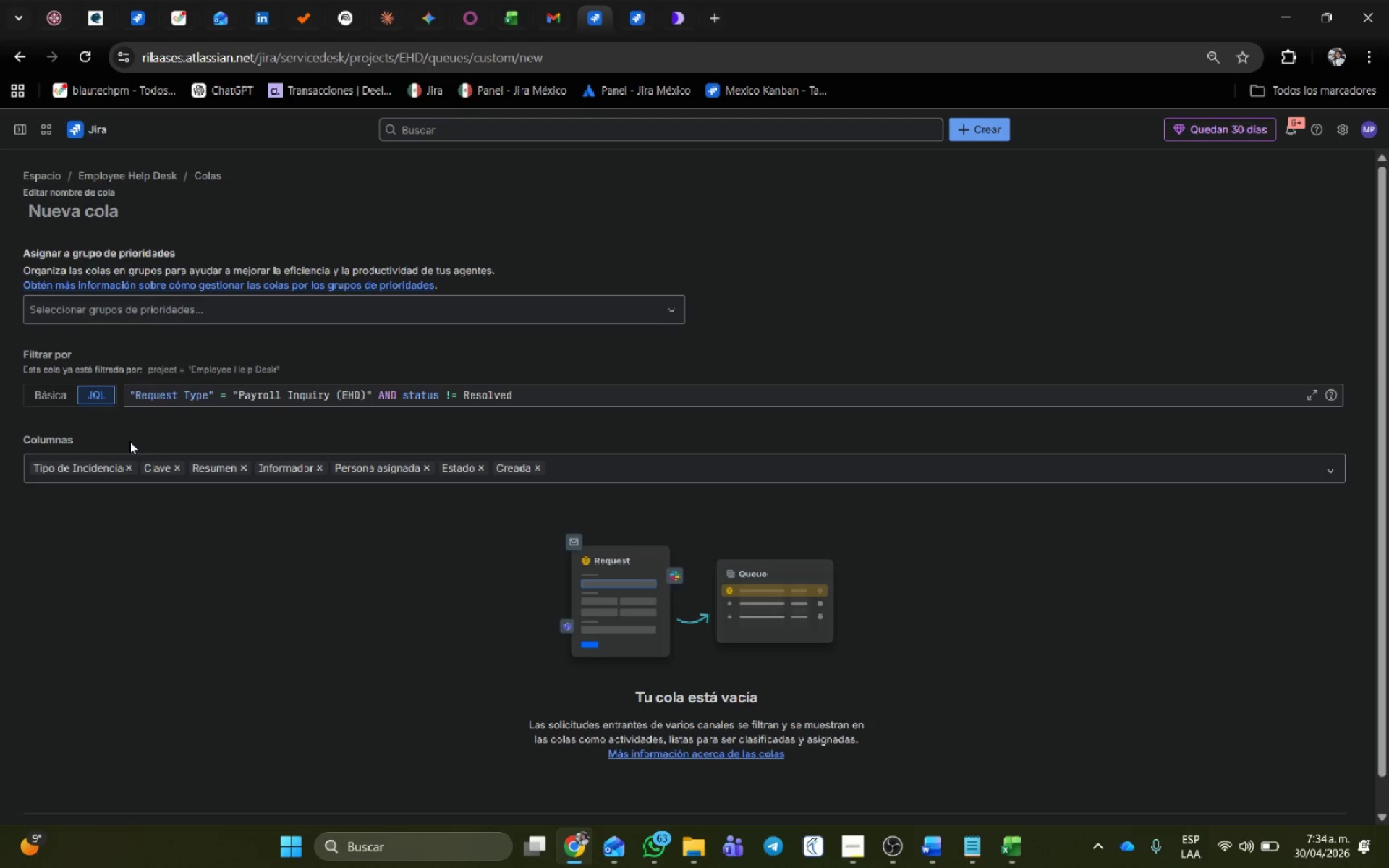 
left_click([64, 445])
 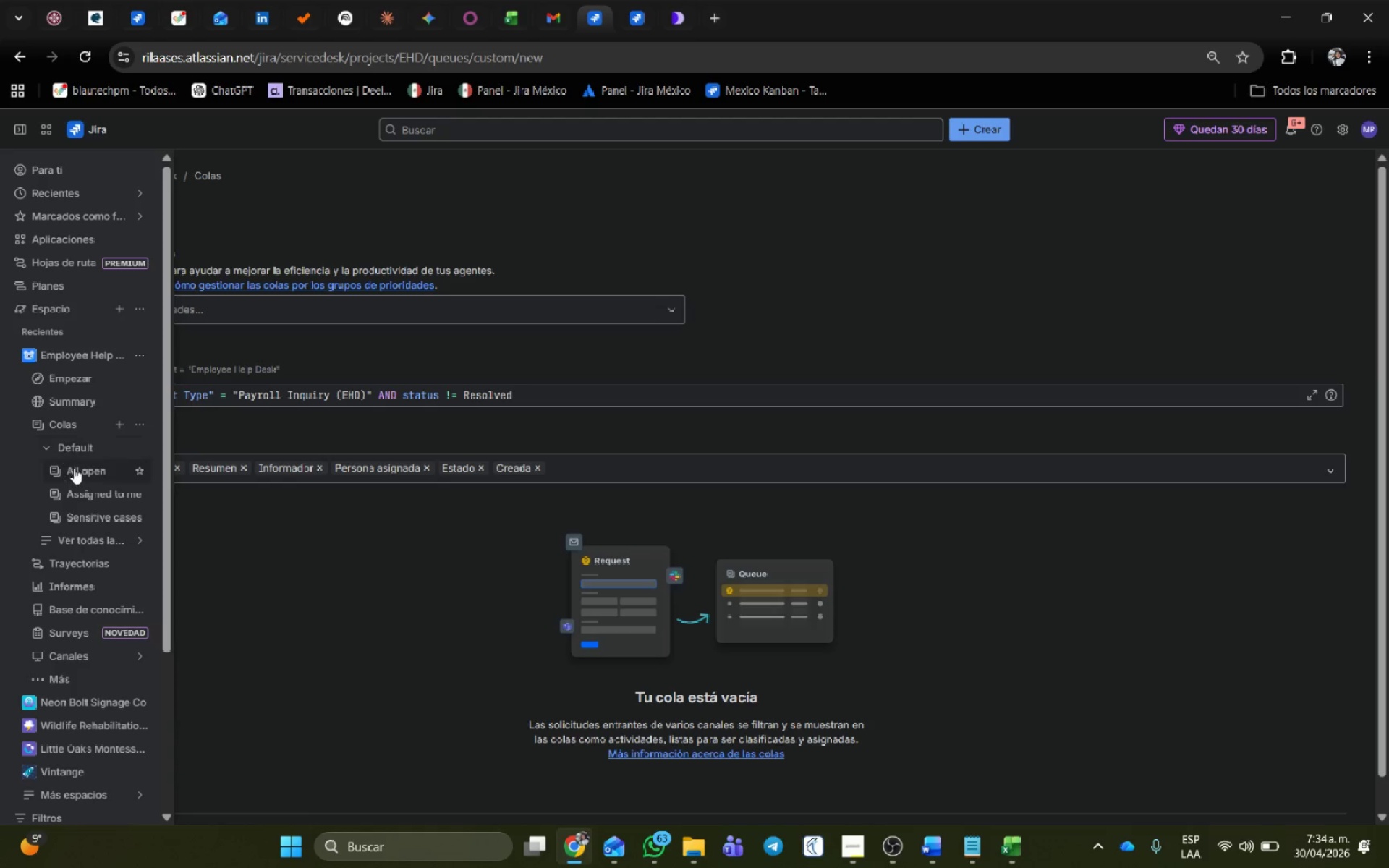 
left_click([74, 468])
 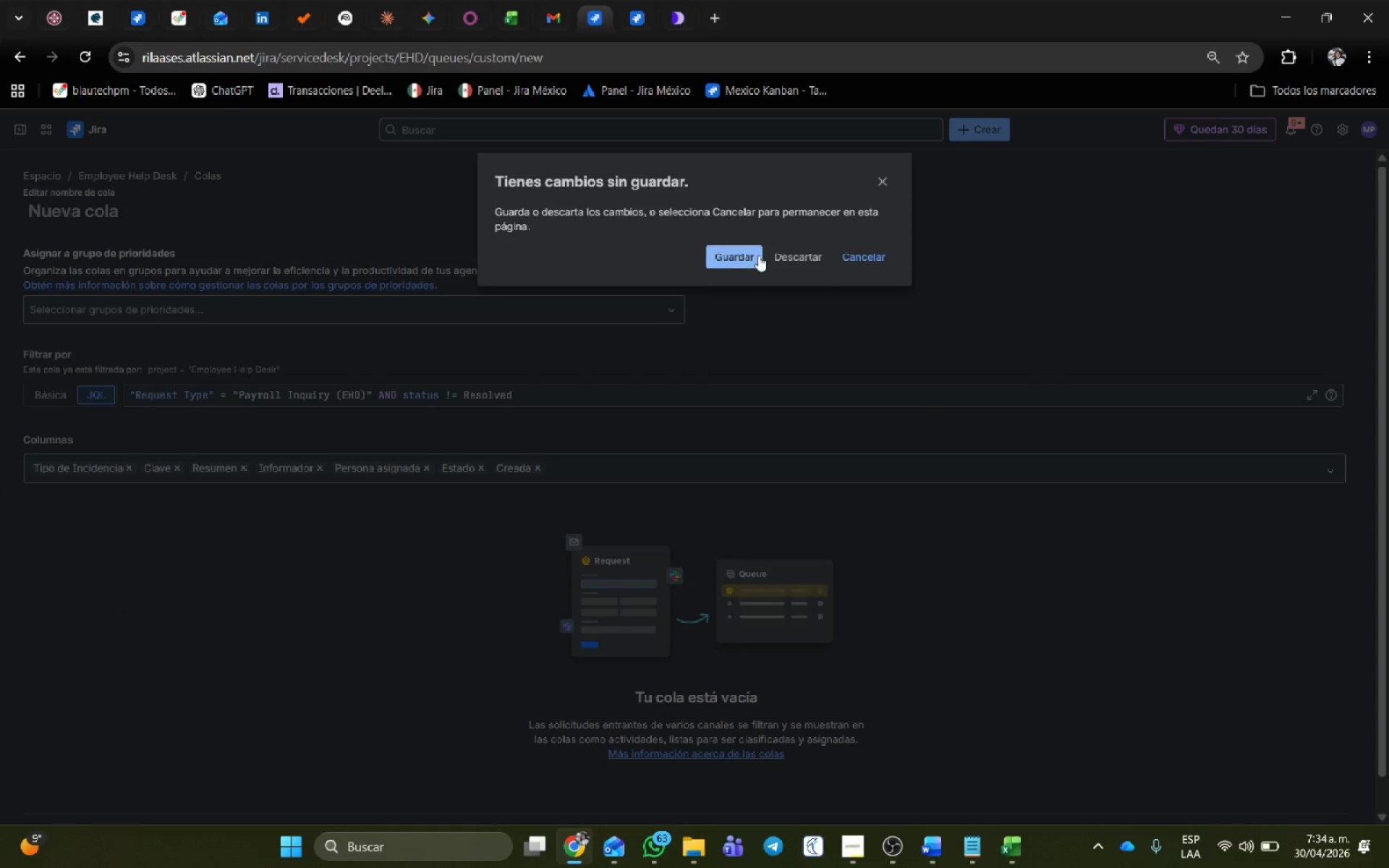 
left_click([807, 255])
 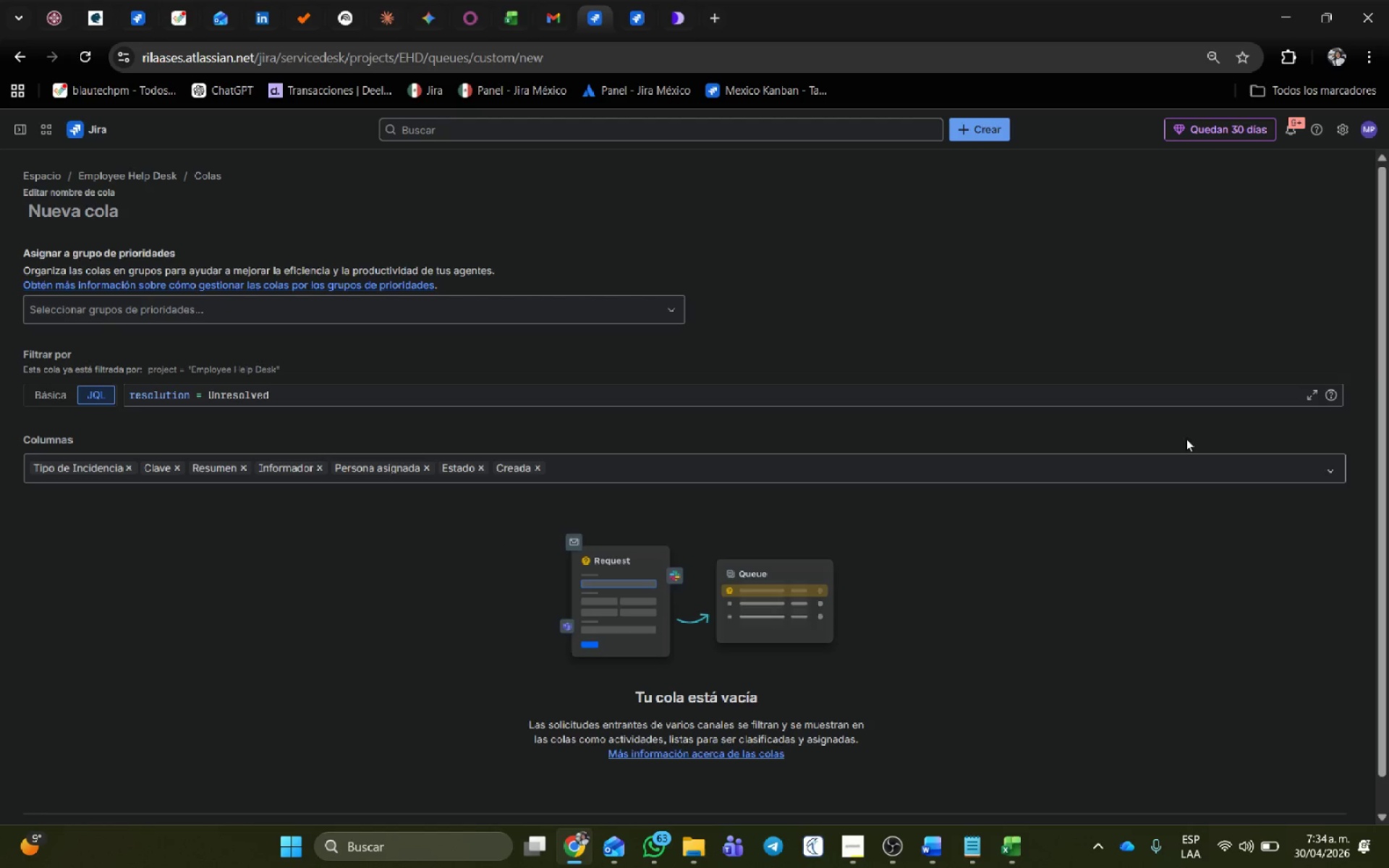 
wait(14.3)
 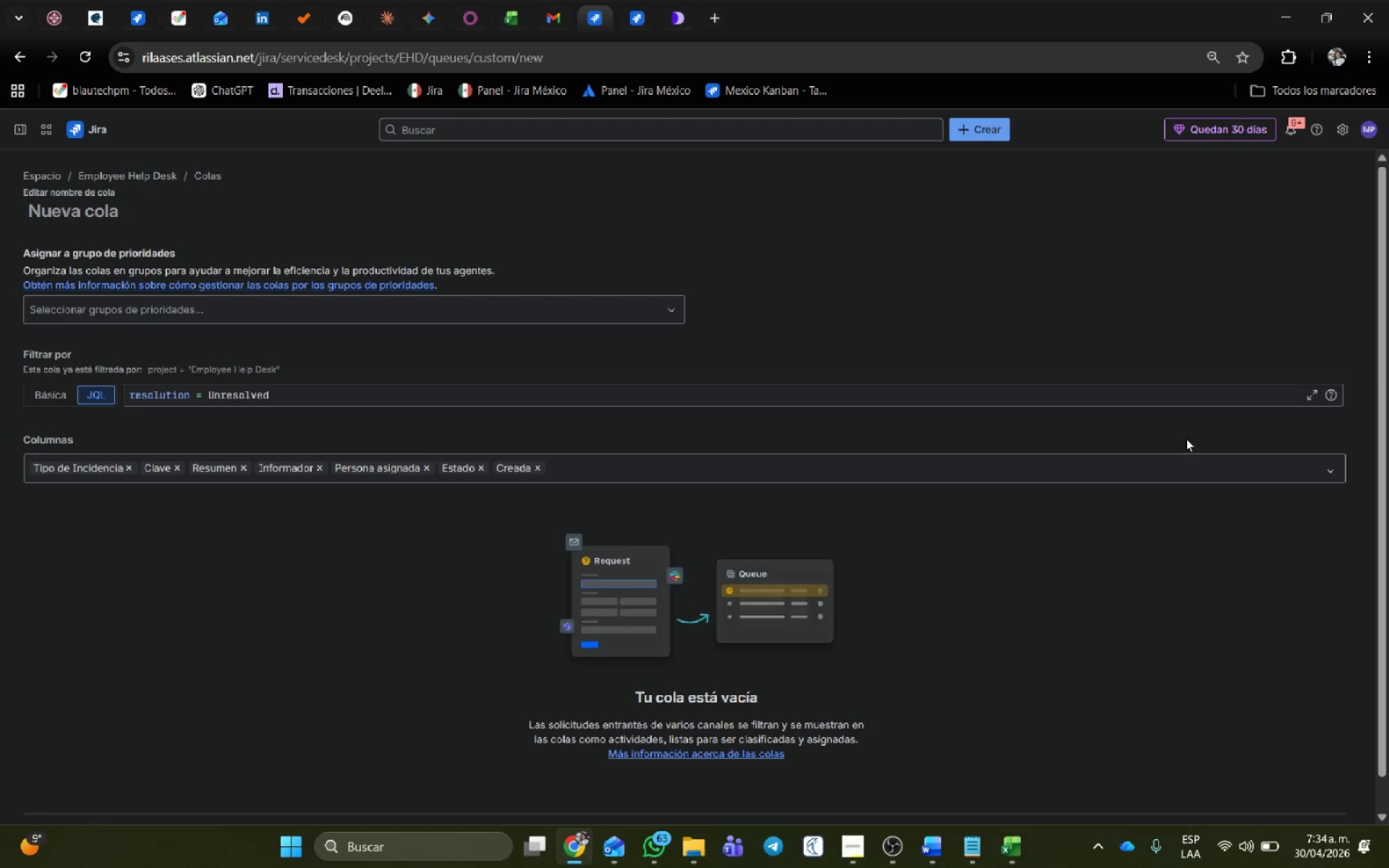 
left_click([1026, 839])
 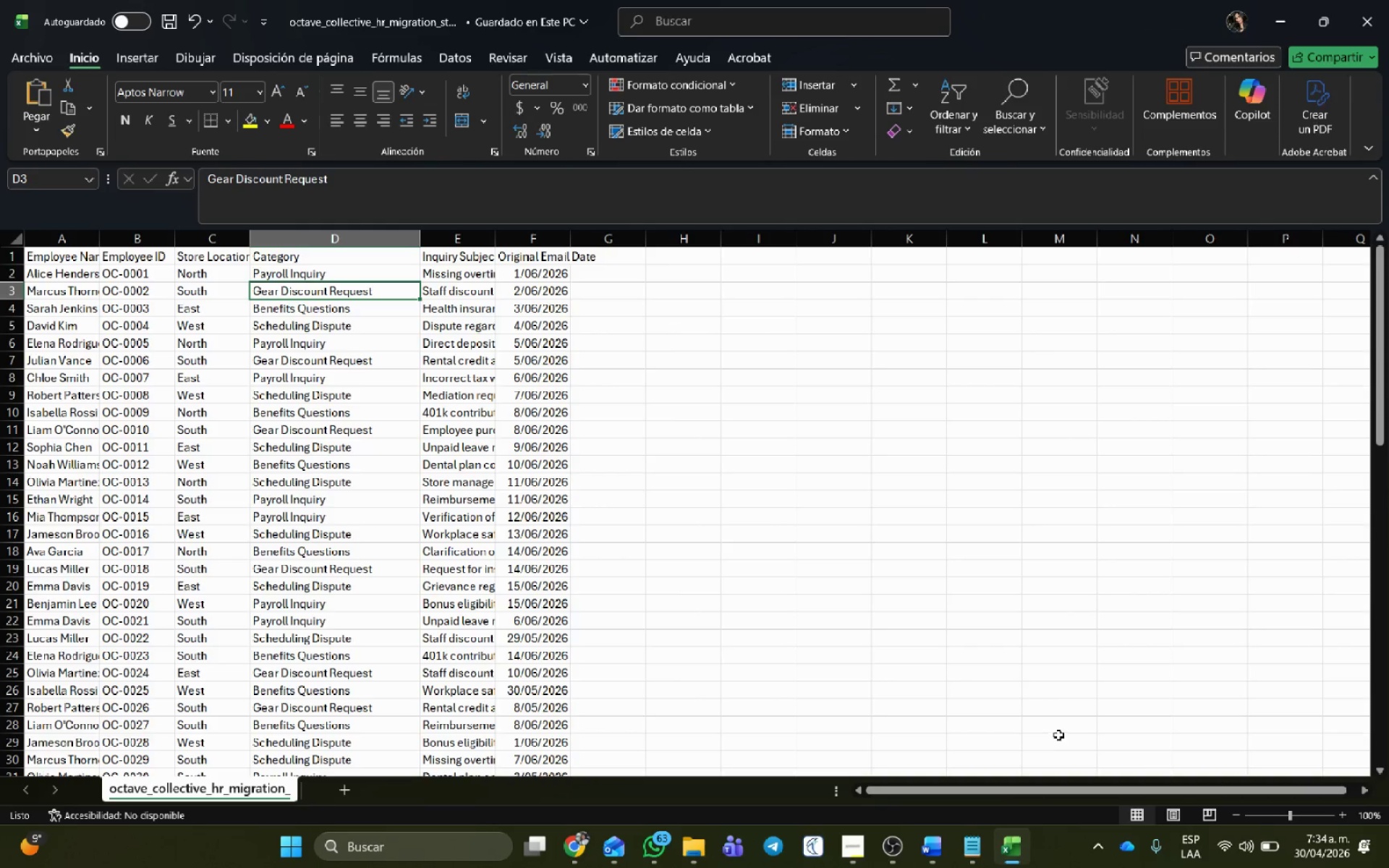 
key(Alt+AltLeft)
 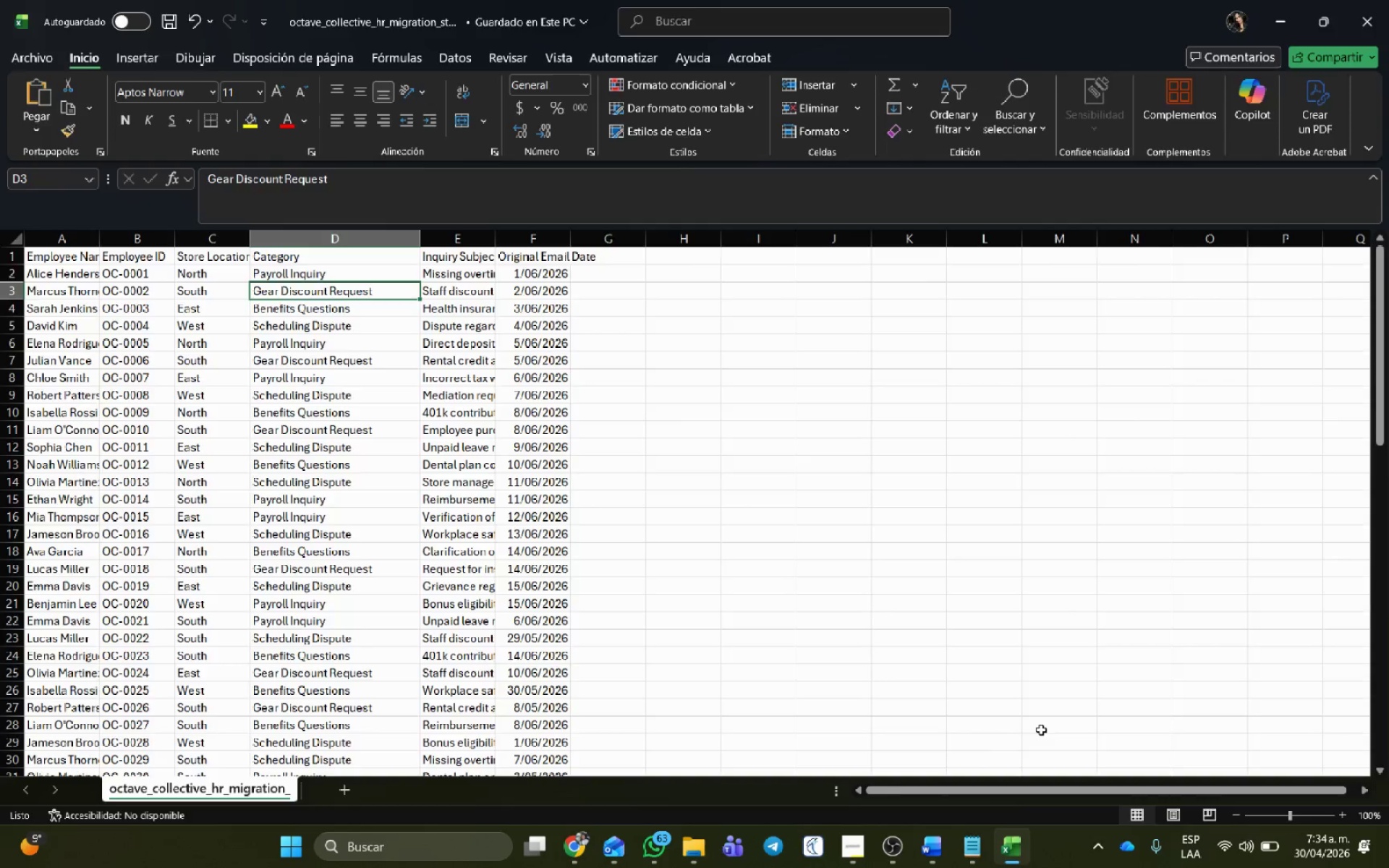 
key(Alt+Tab)
 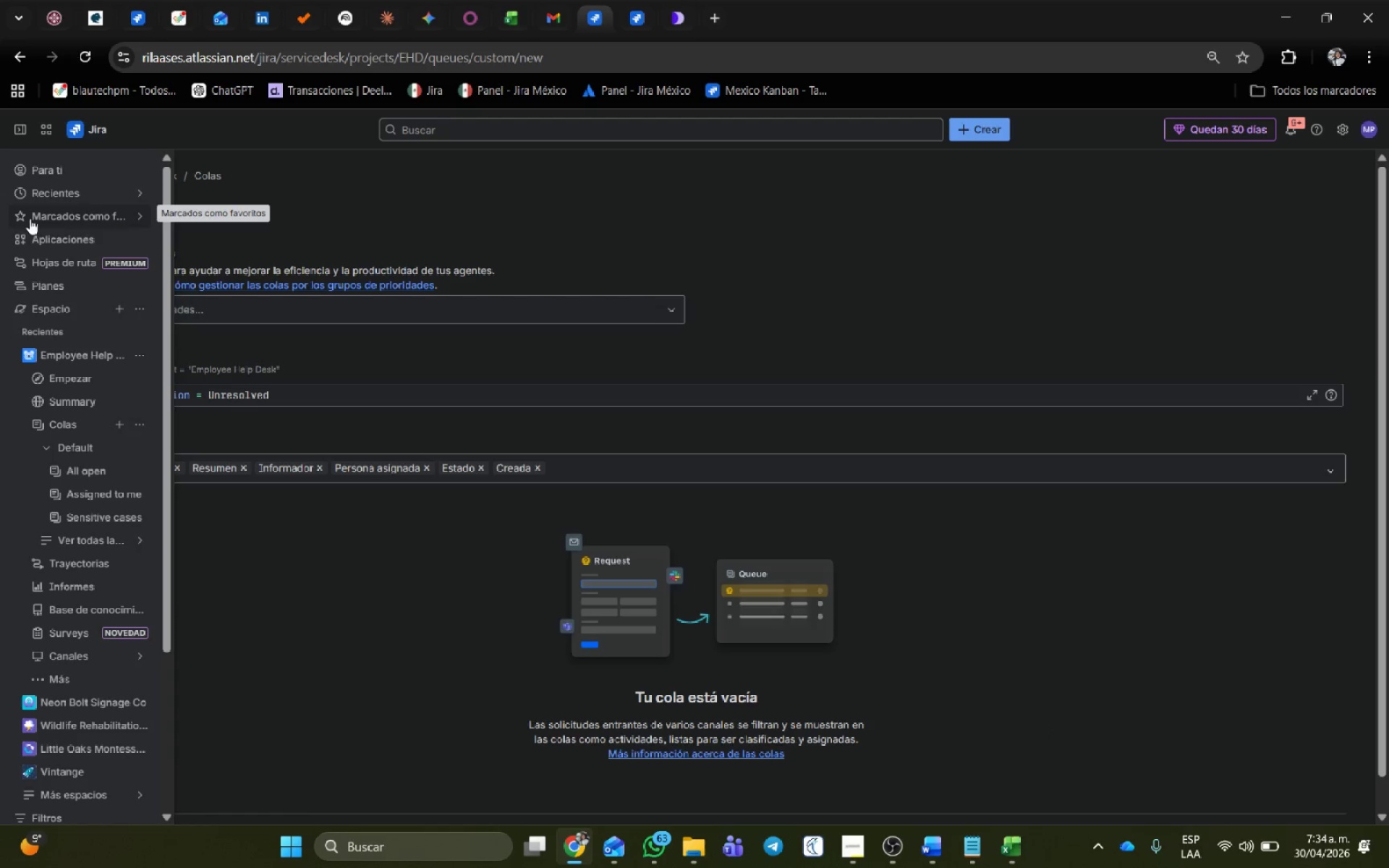 
left_click([64, 449])
 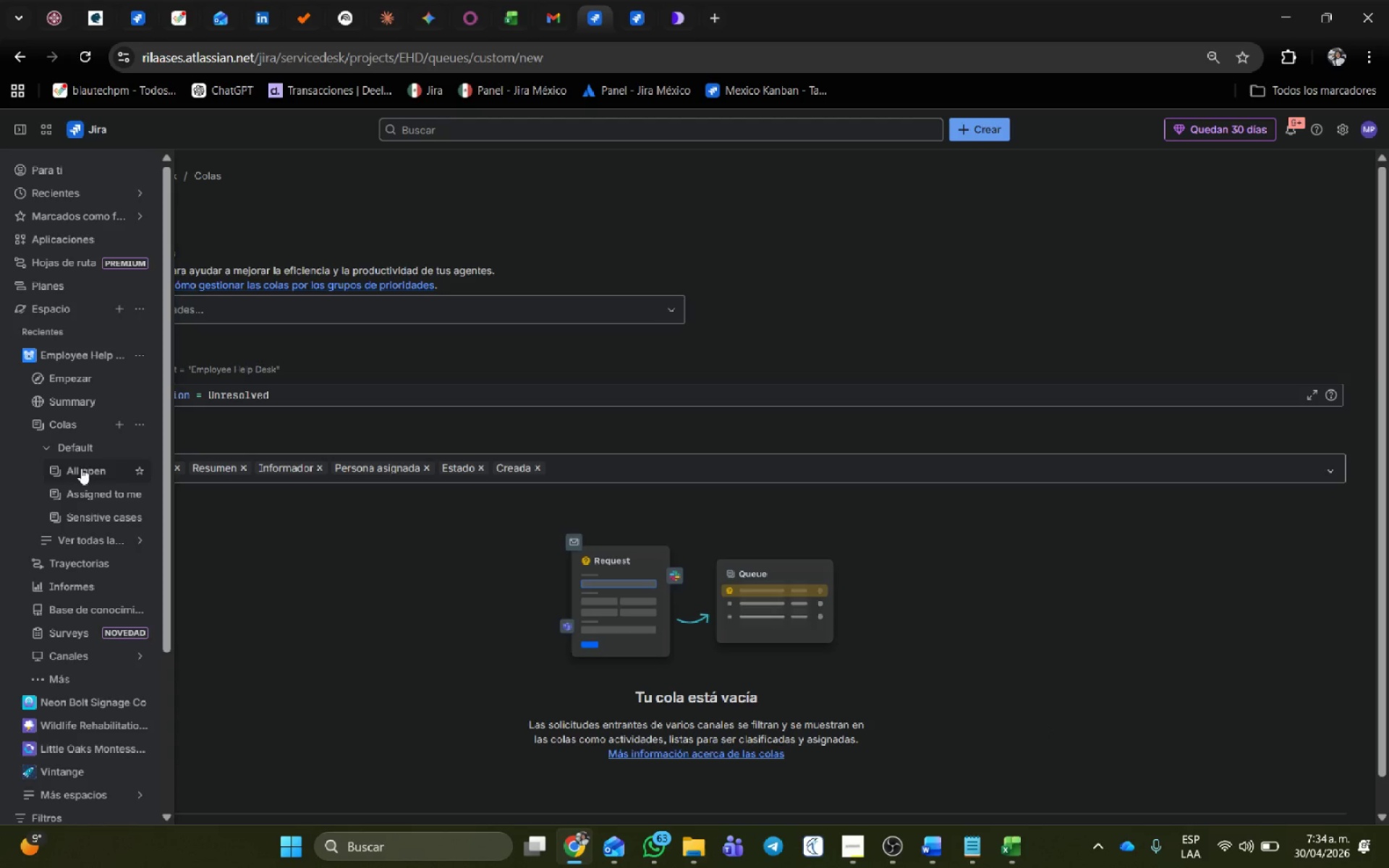 
left_click([85, 474])
 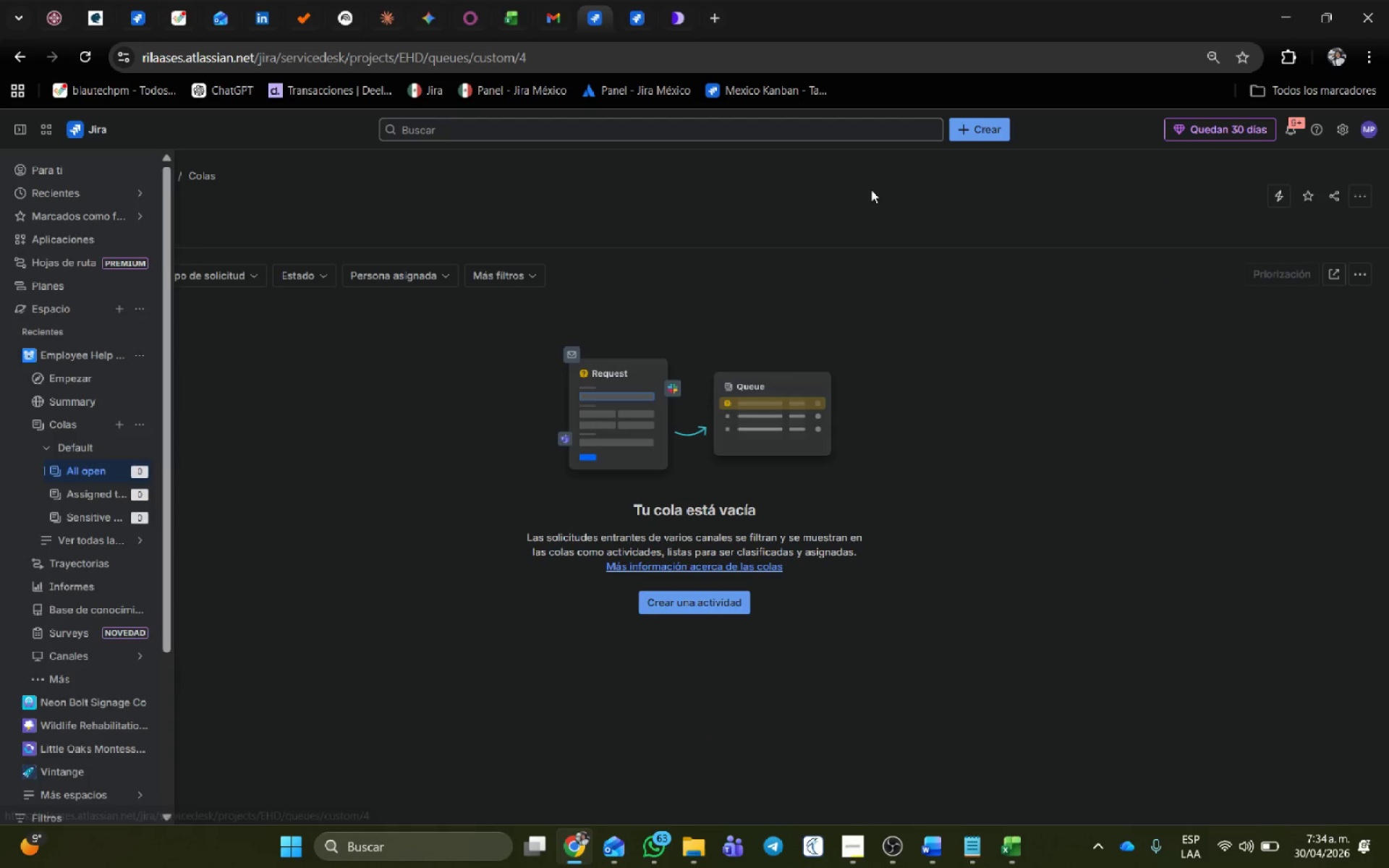 
left_click([746, 191])
 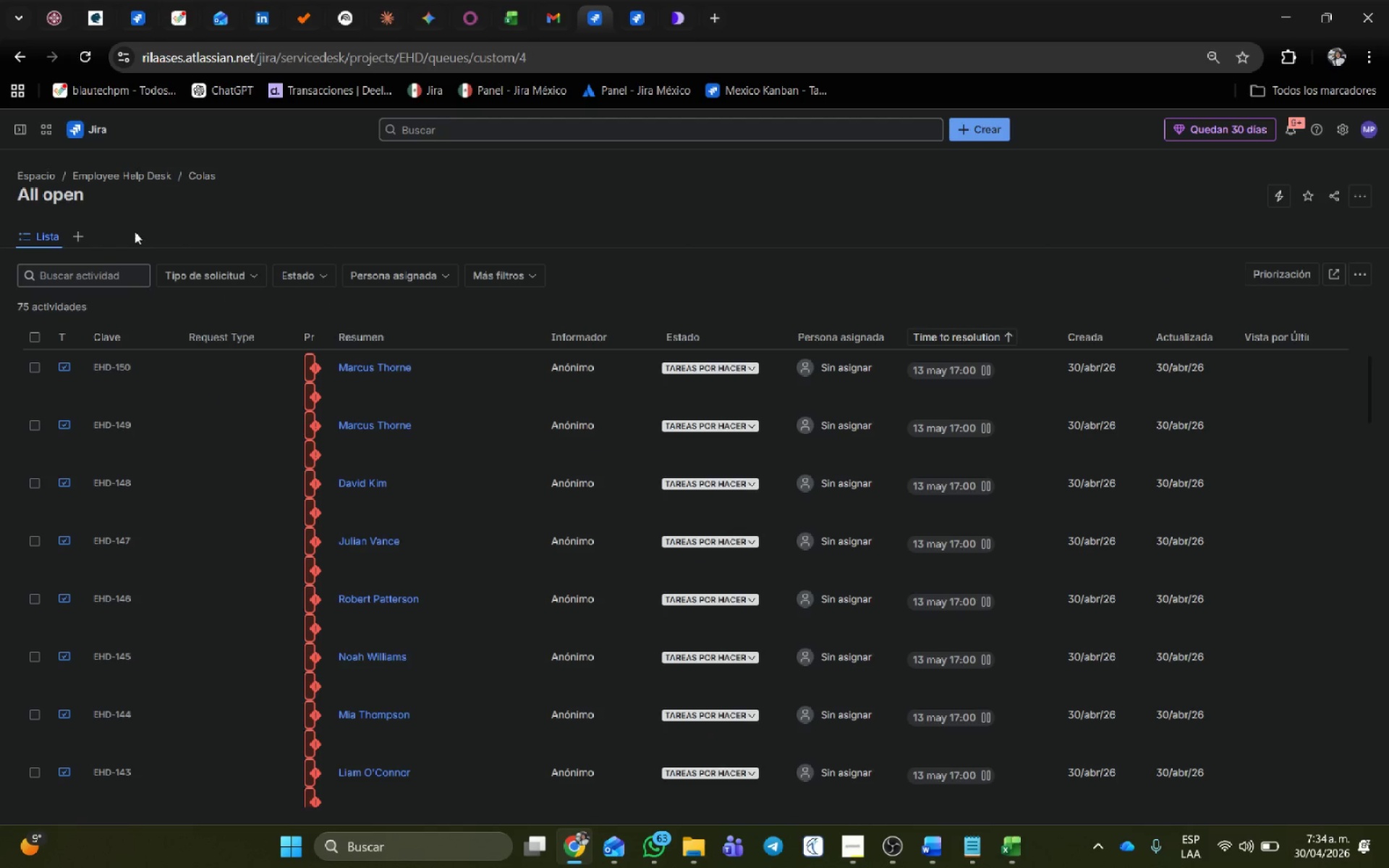 
left_click([38, 337])
 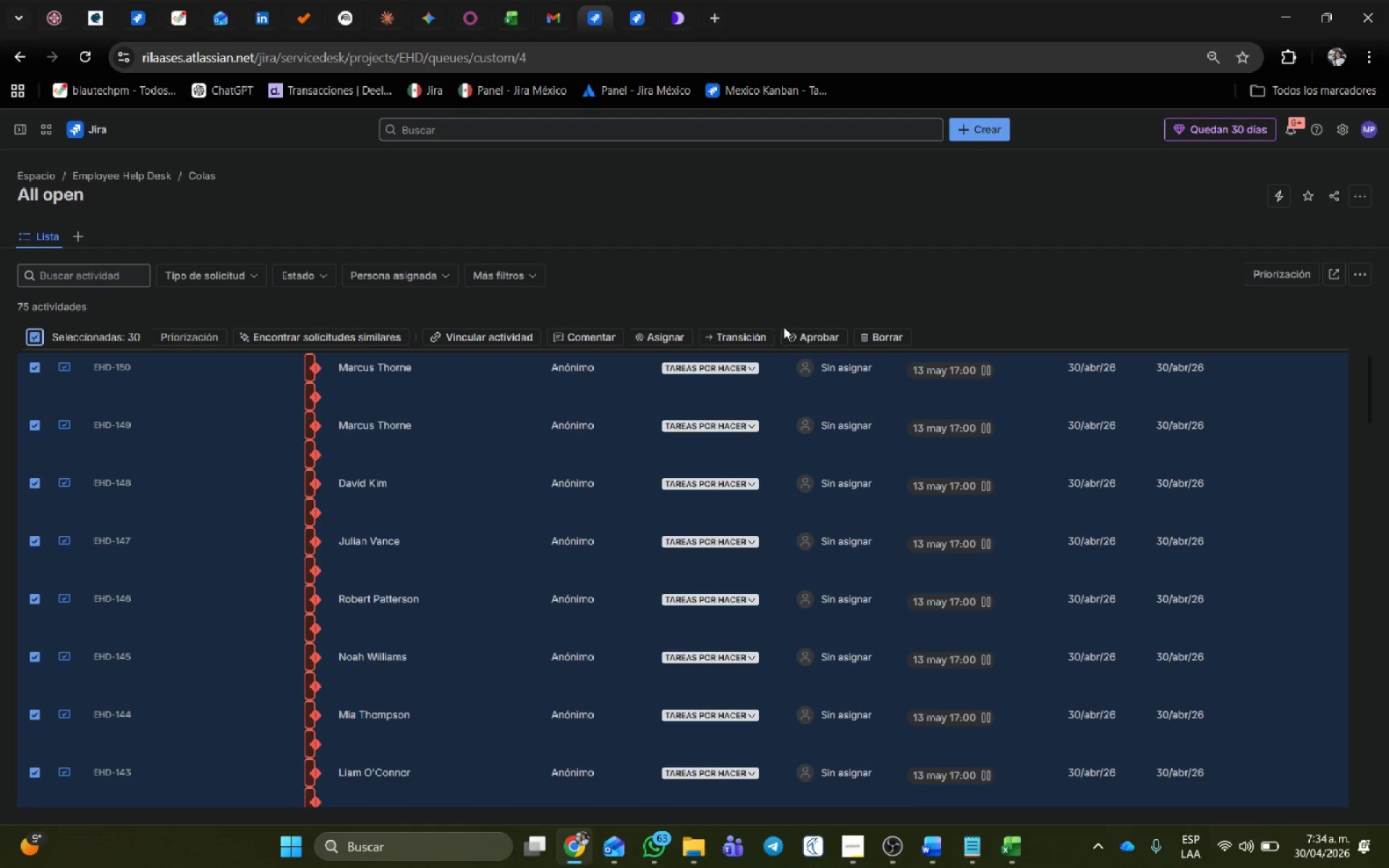 
left_click([885, 336])
 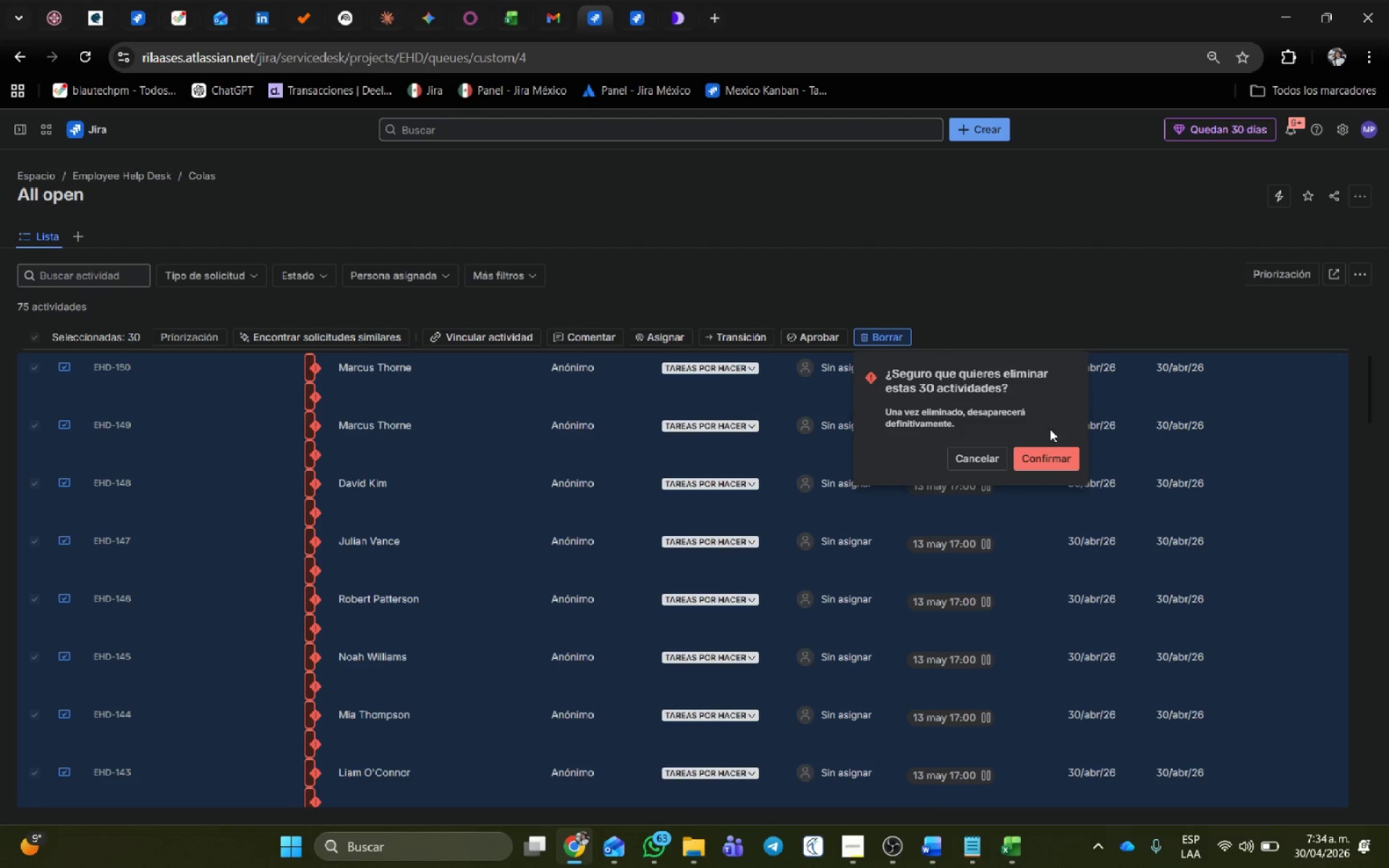 
left_click([1052, 451])
 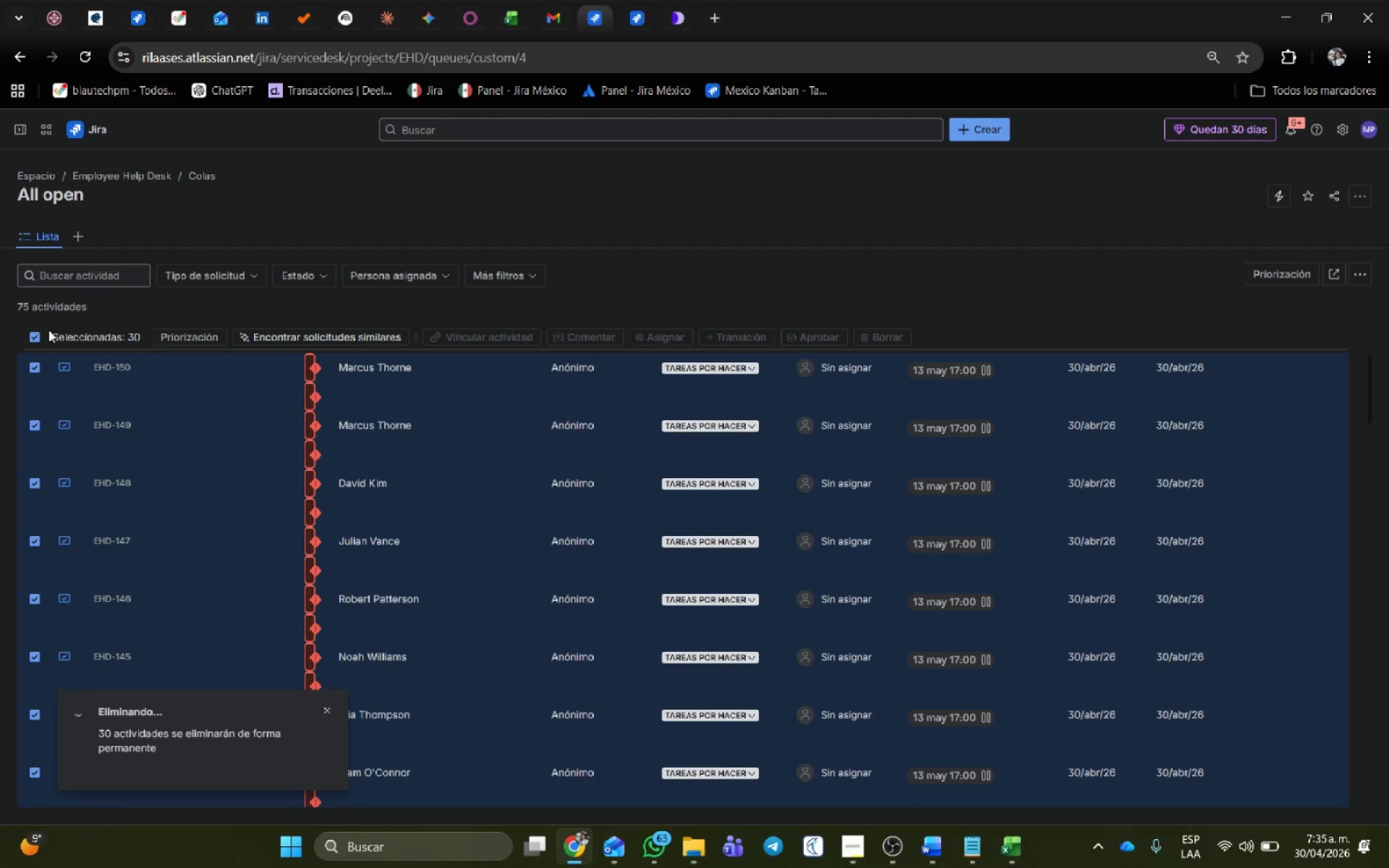 
wait(16.53)
 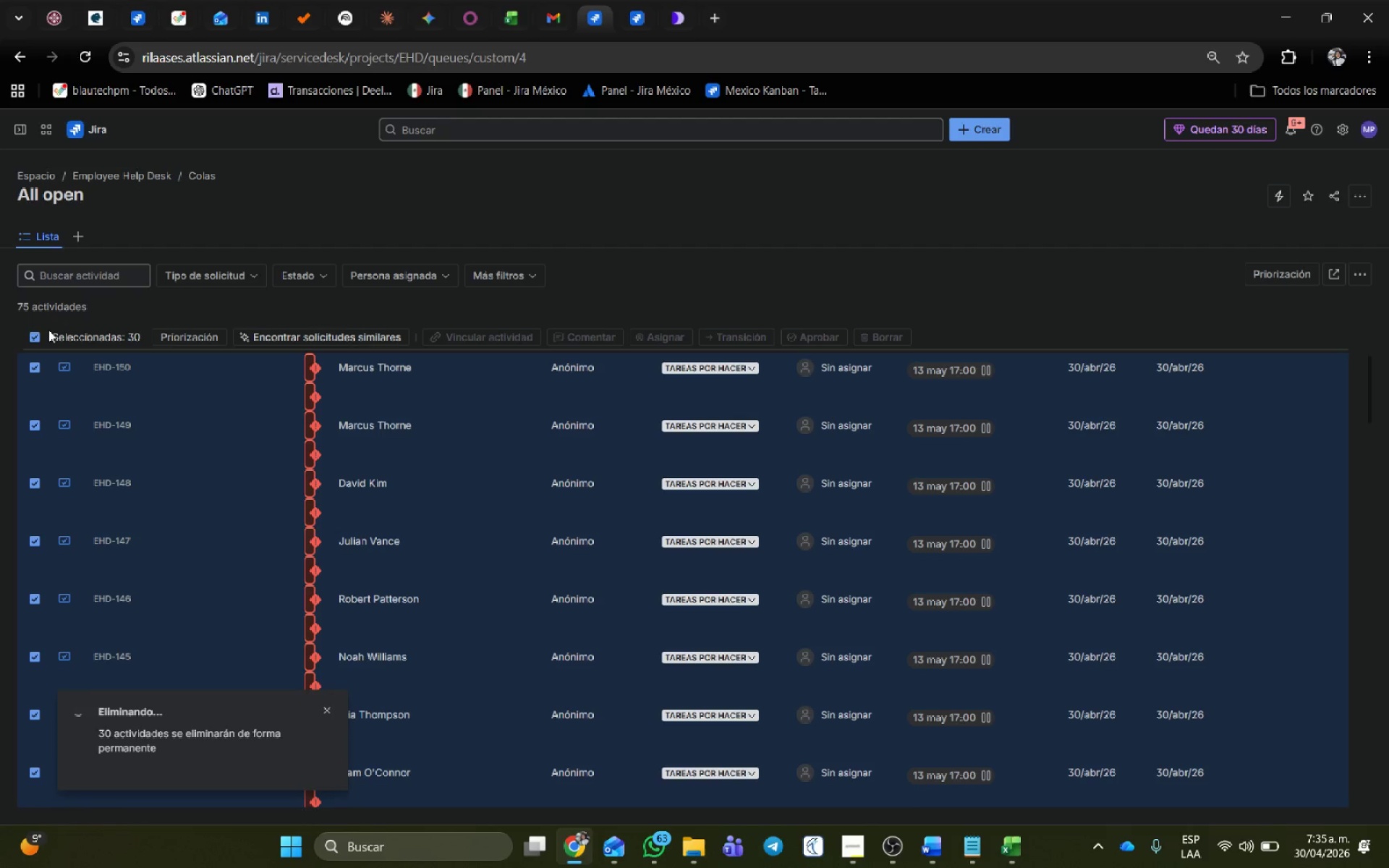 
mouse_move([26, 322])
 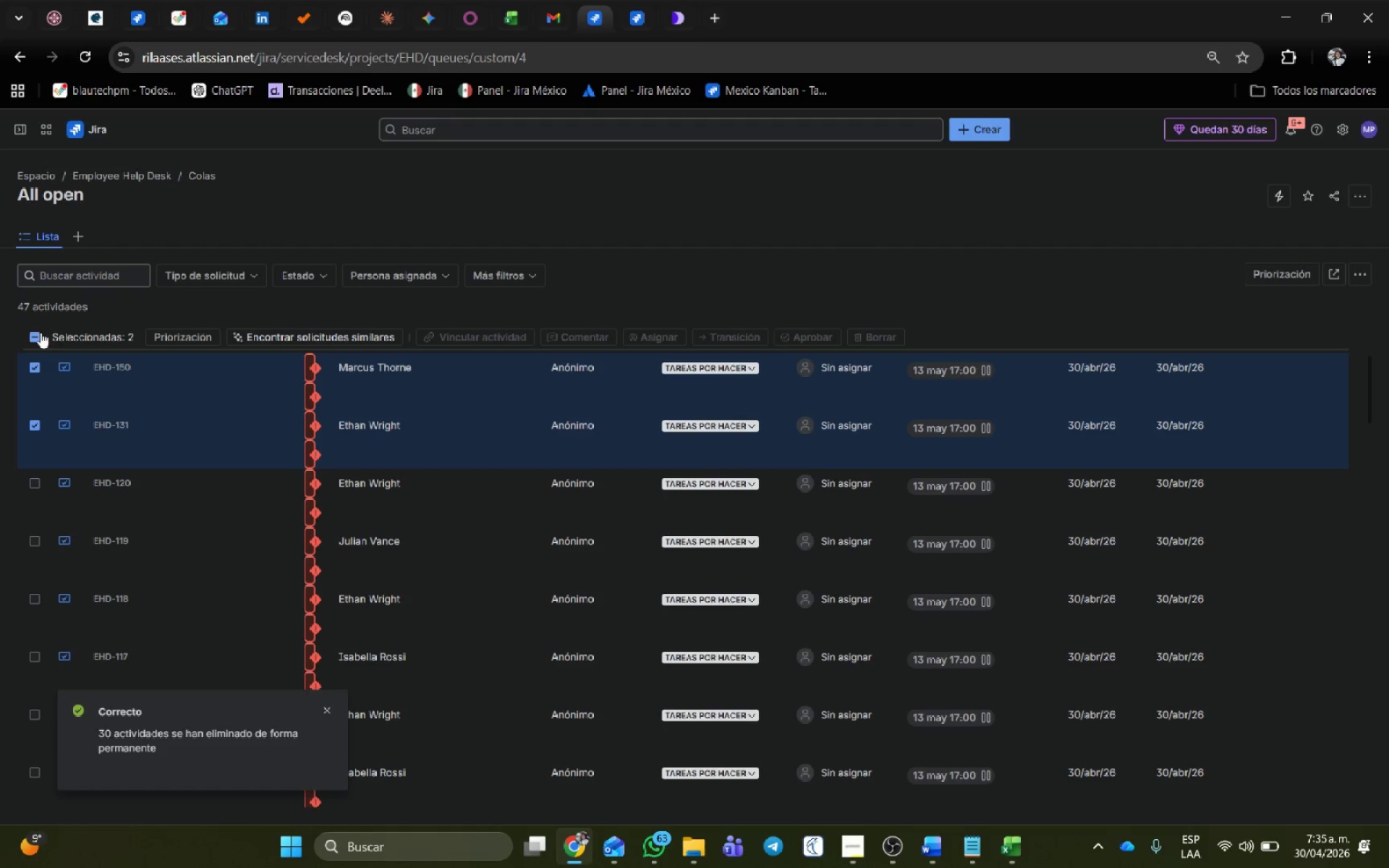 
scroll: coordinate [41, 310], scroll_direction: up, amount: 4.0
 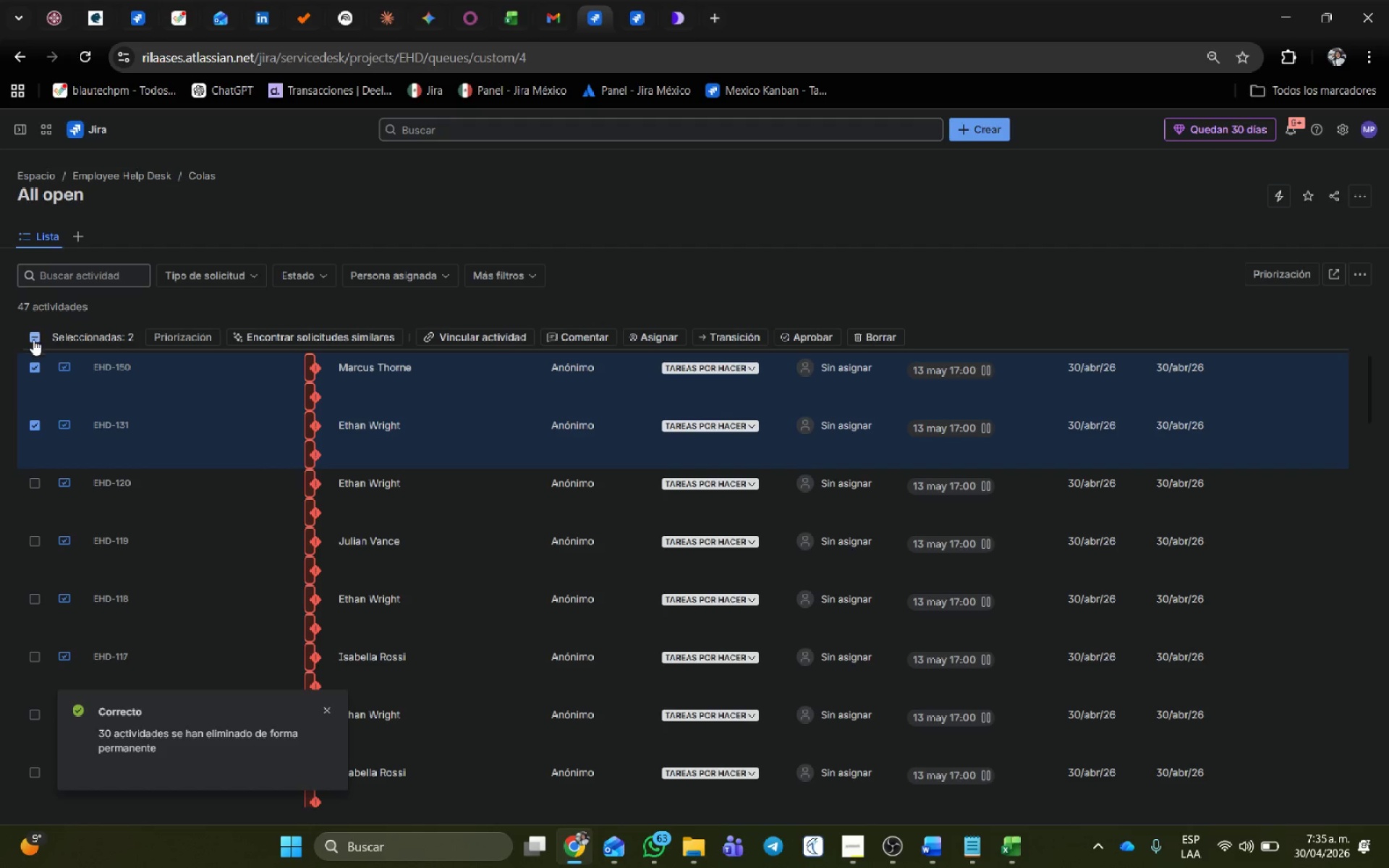 
left_click([33, 339])
 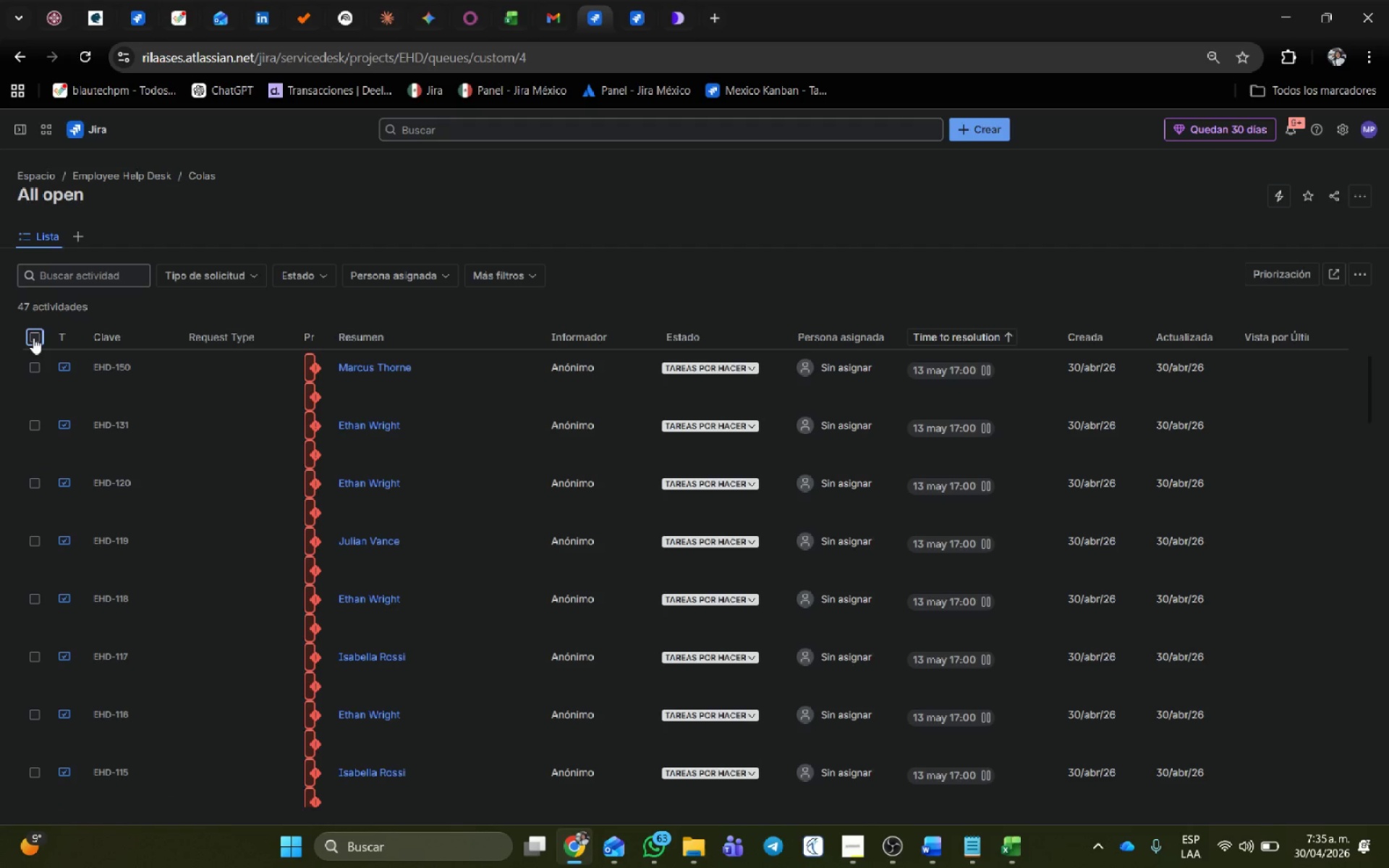 
left_click([33, 338])
 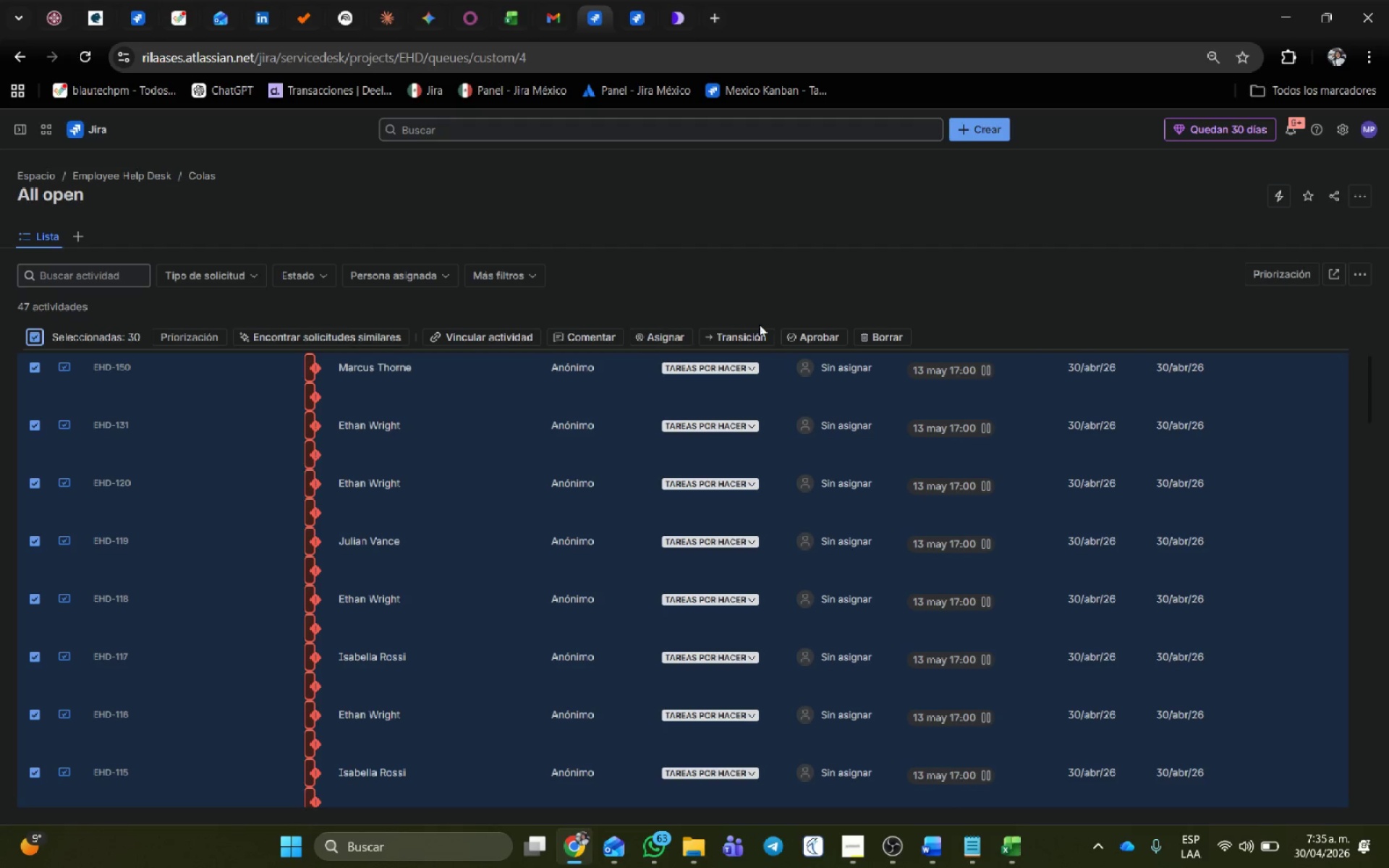 
left_click([901, 333])
 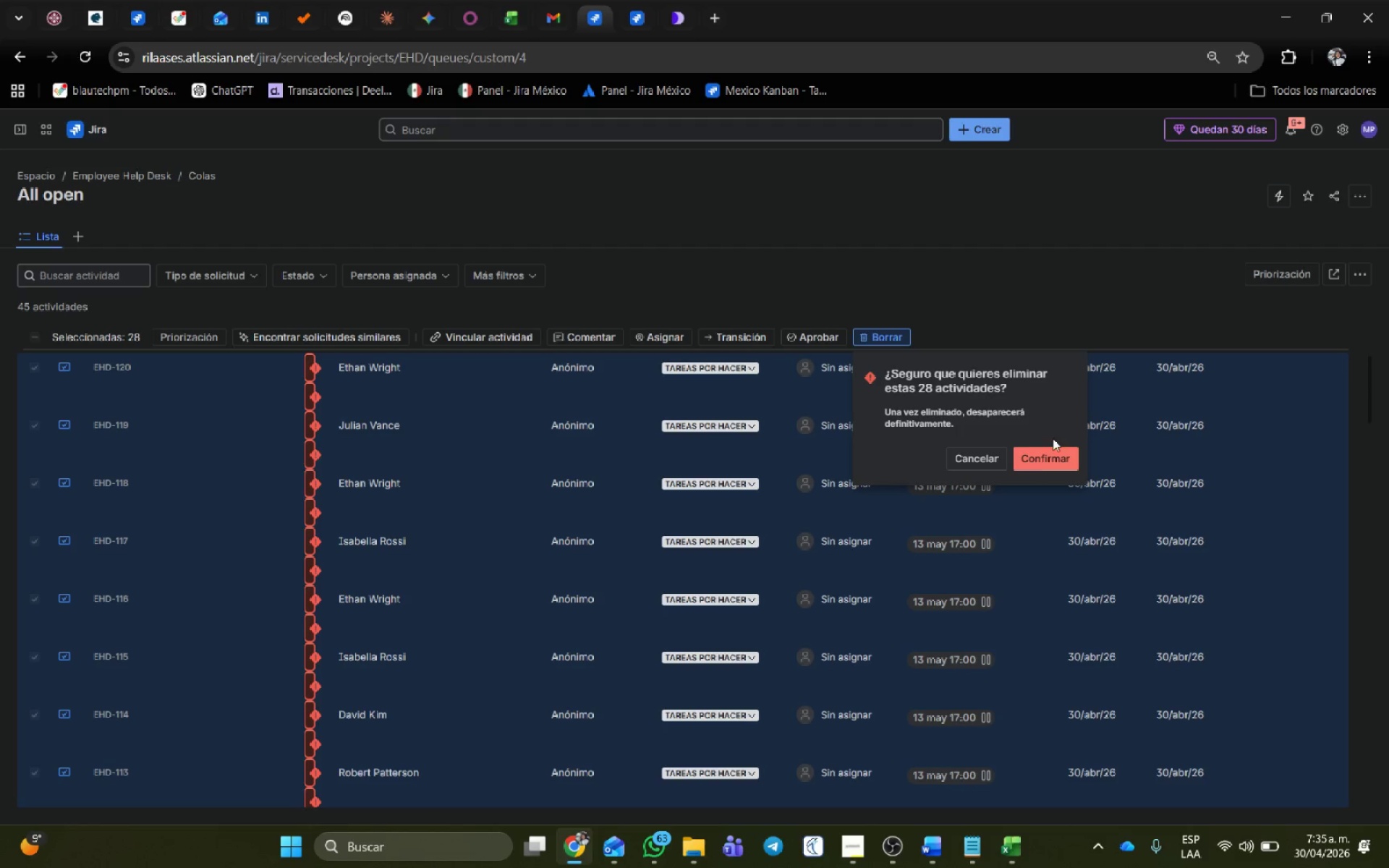 
left_click([1038, 454])
 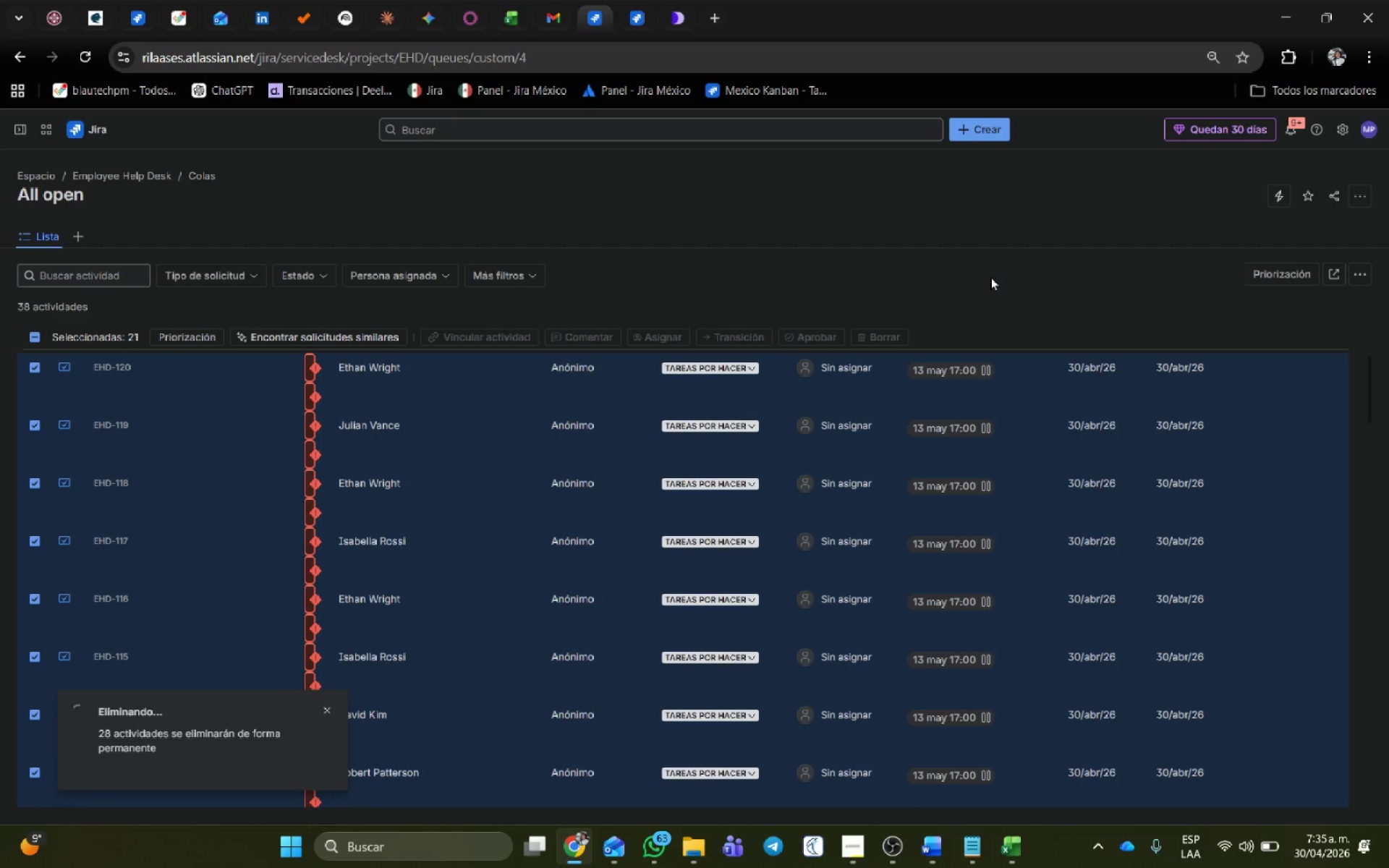 
wait(18.5)
 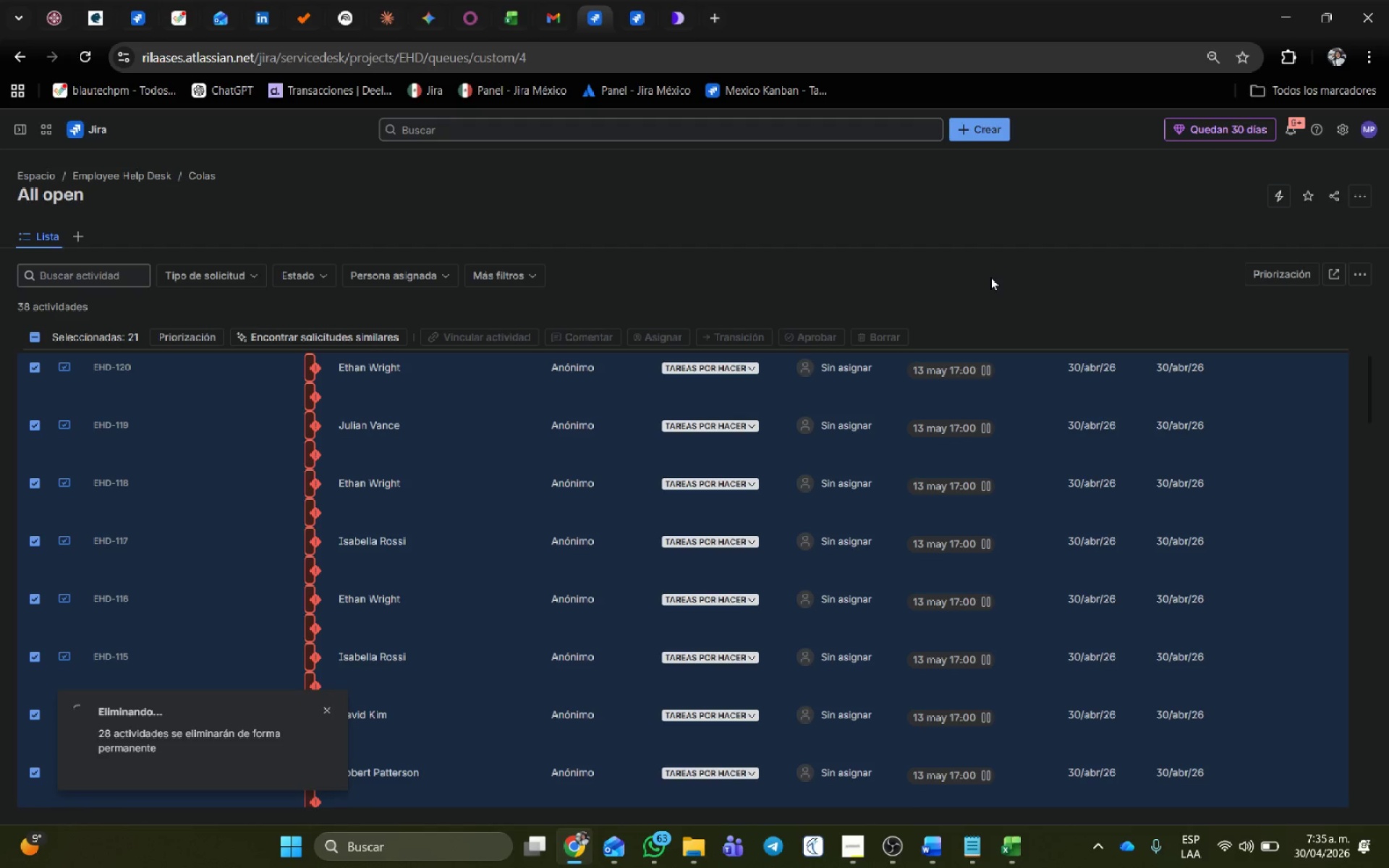 
left_click([36, 339])
 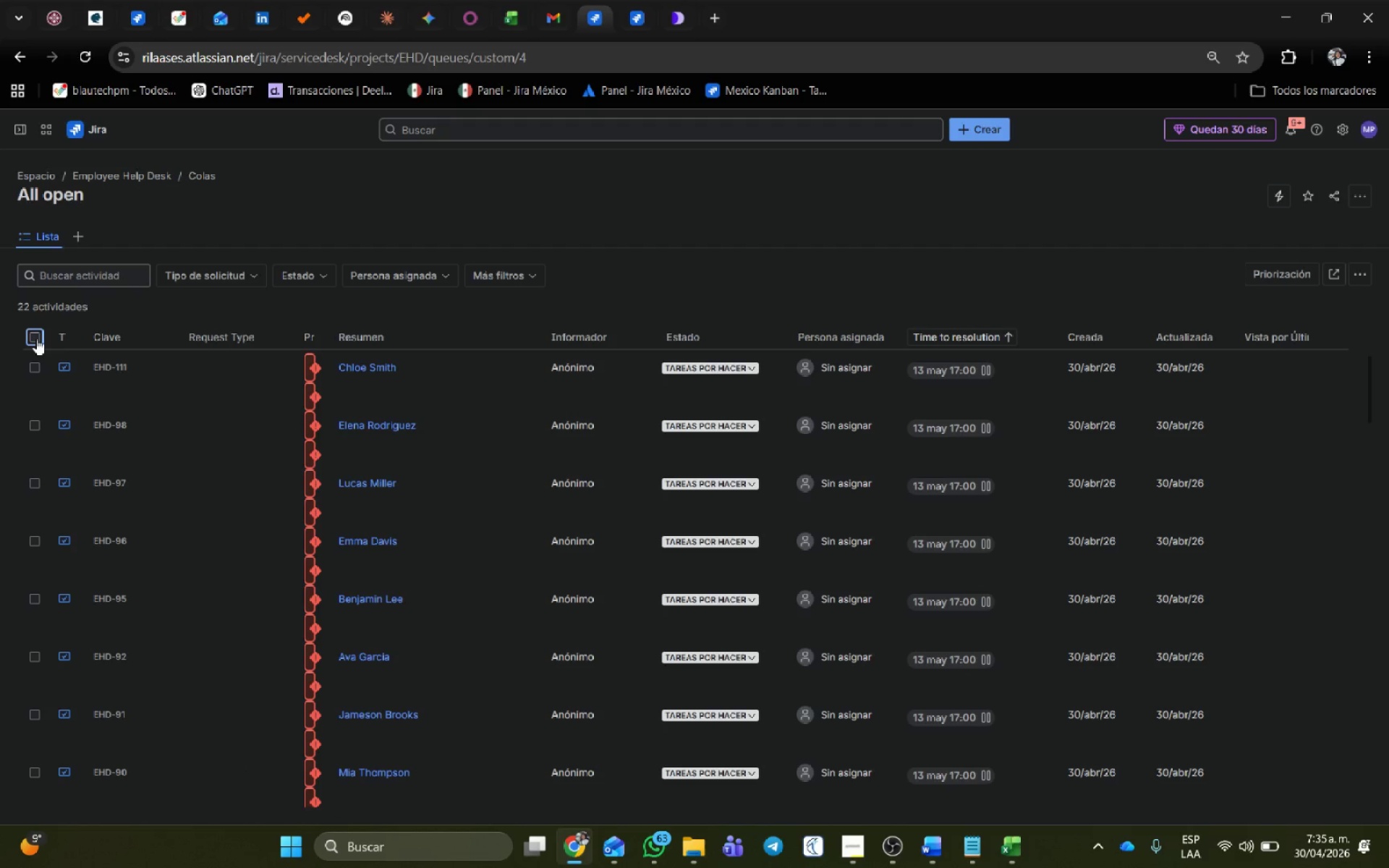 
left_click([36, 339])
 